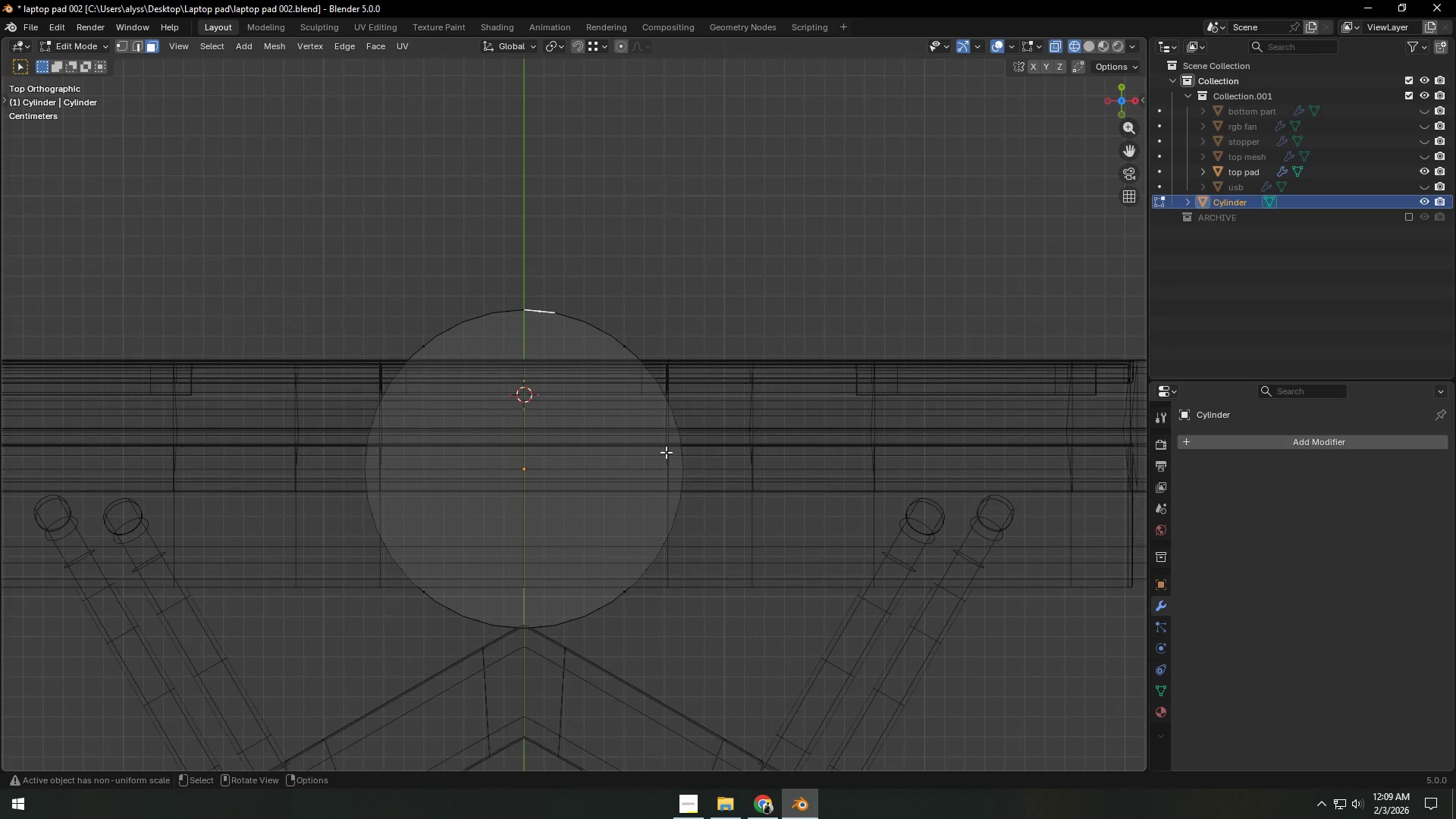 
key(1)
 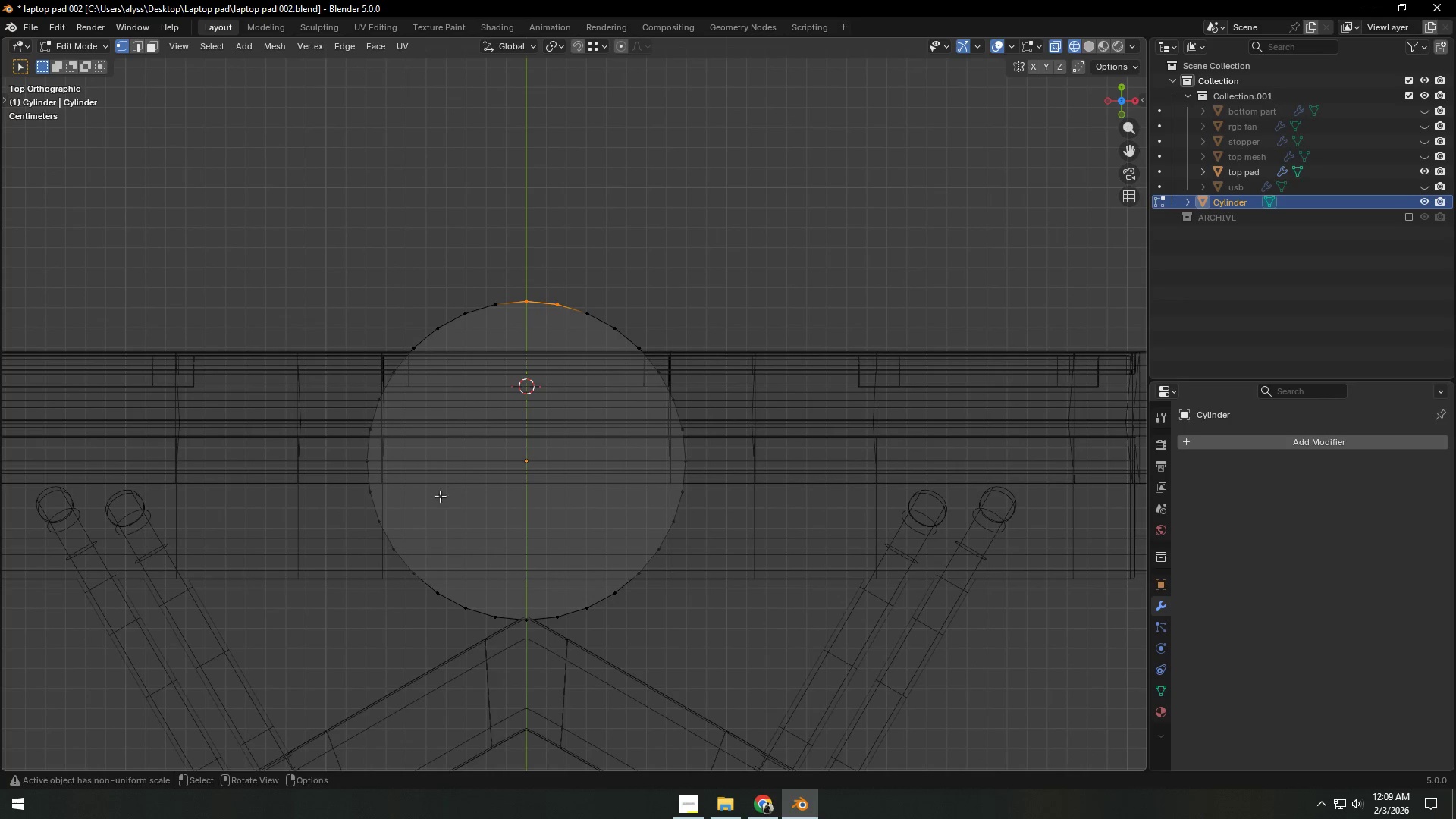 
left_click_drag(start_coordinate=[350, 477], to_coordinate=[797, 601])
 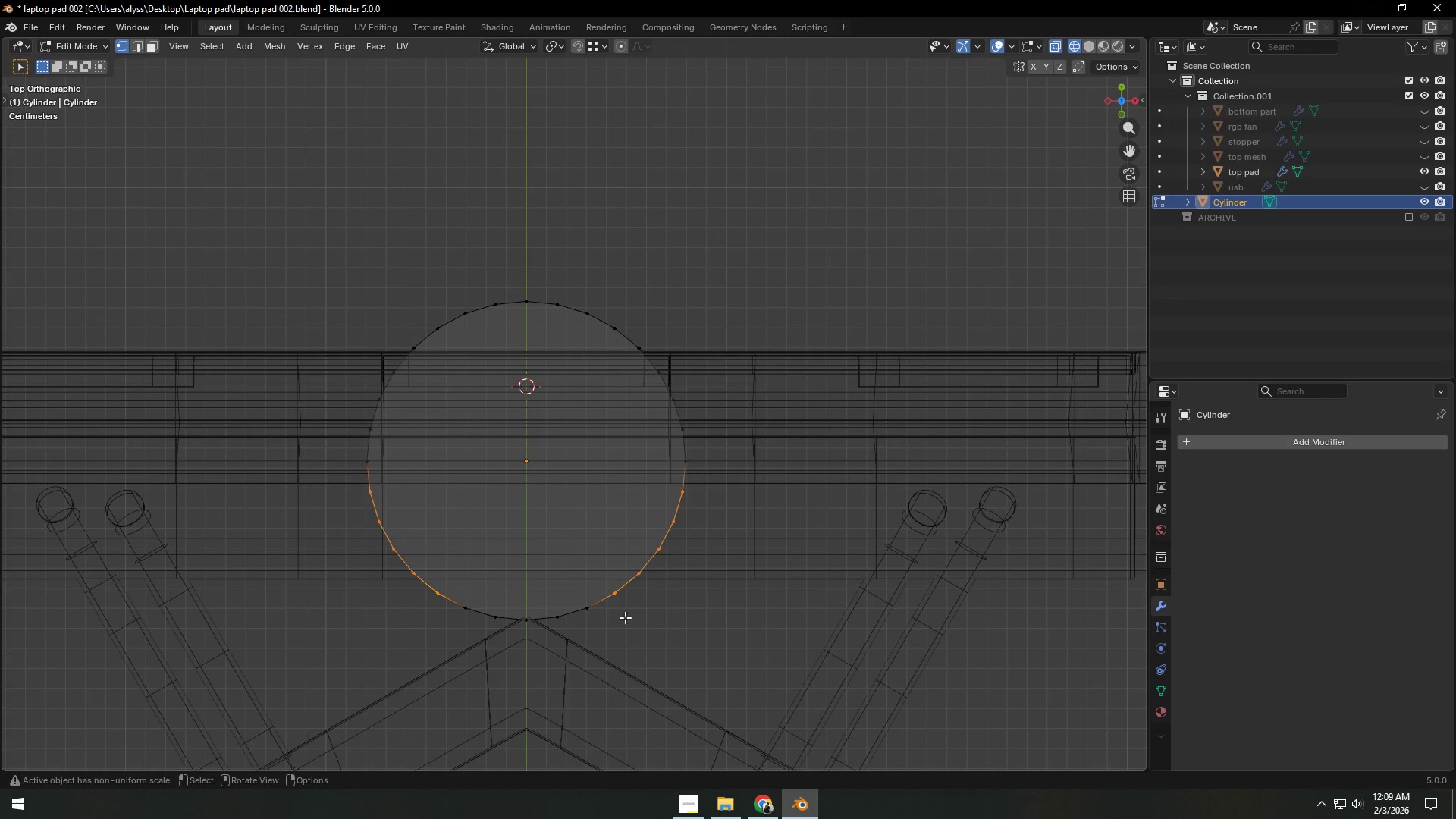 
hold_key(key=ShiftLeft, duration=0.59)
left_click_drag(start_coordinate=[384, 563], to_coordinate=[728, 657])
 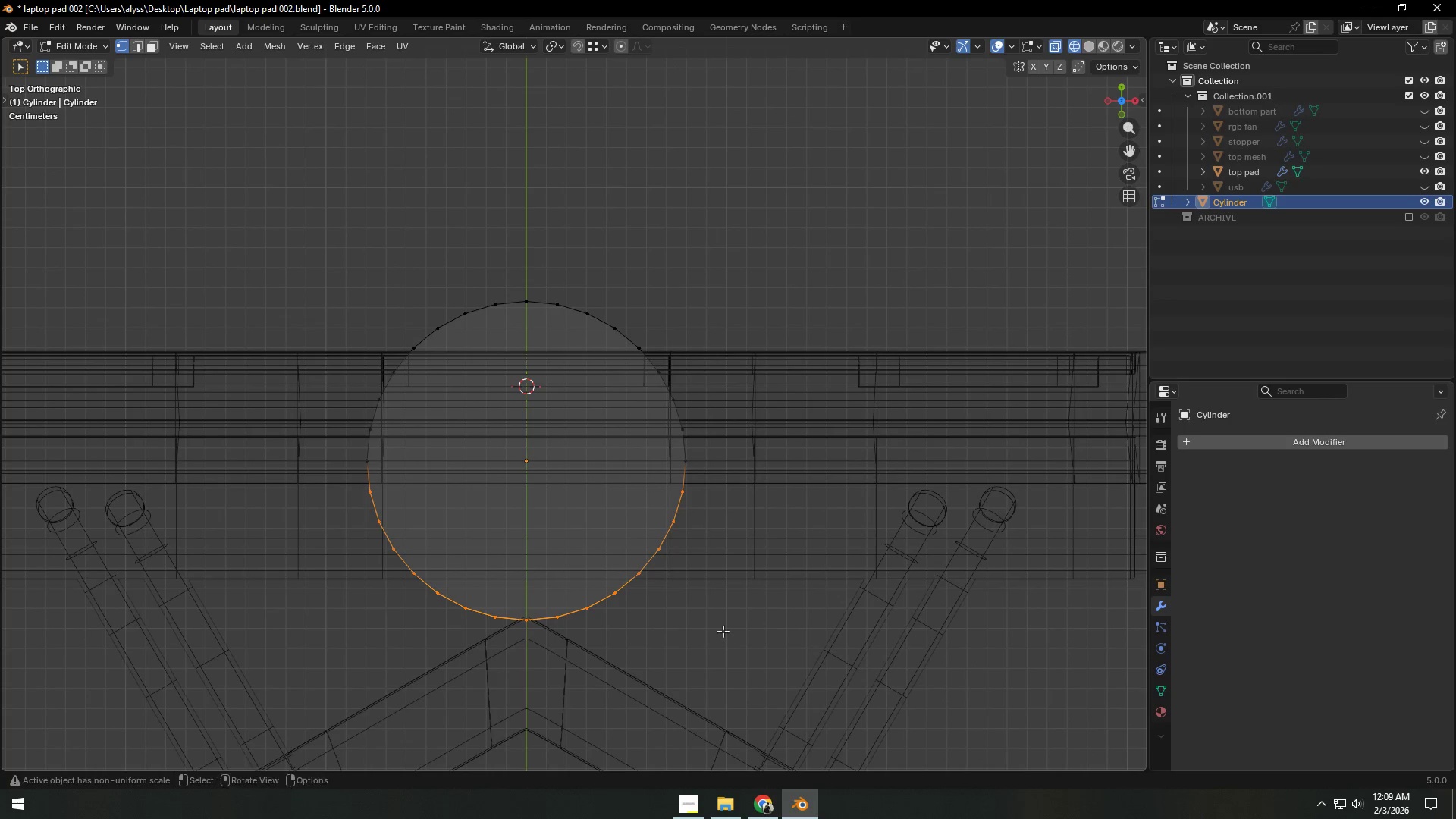 
key(X)
 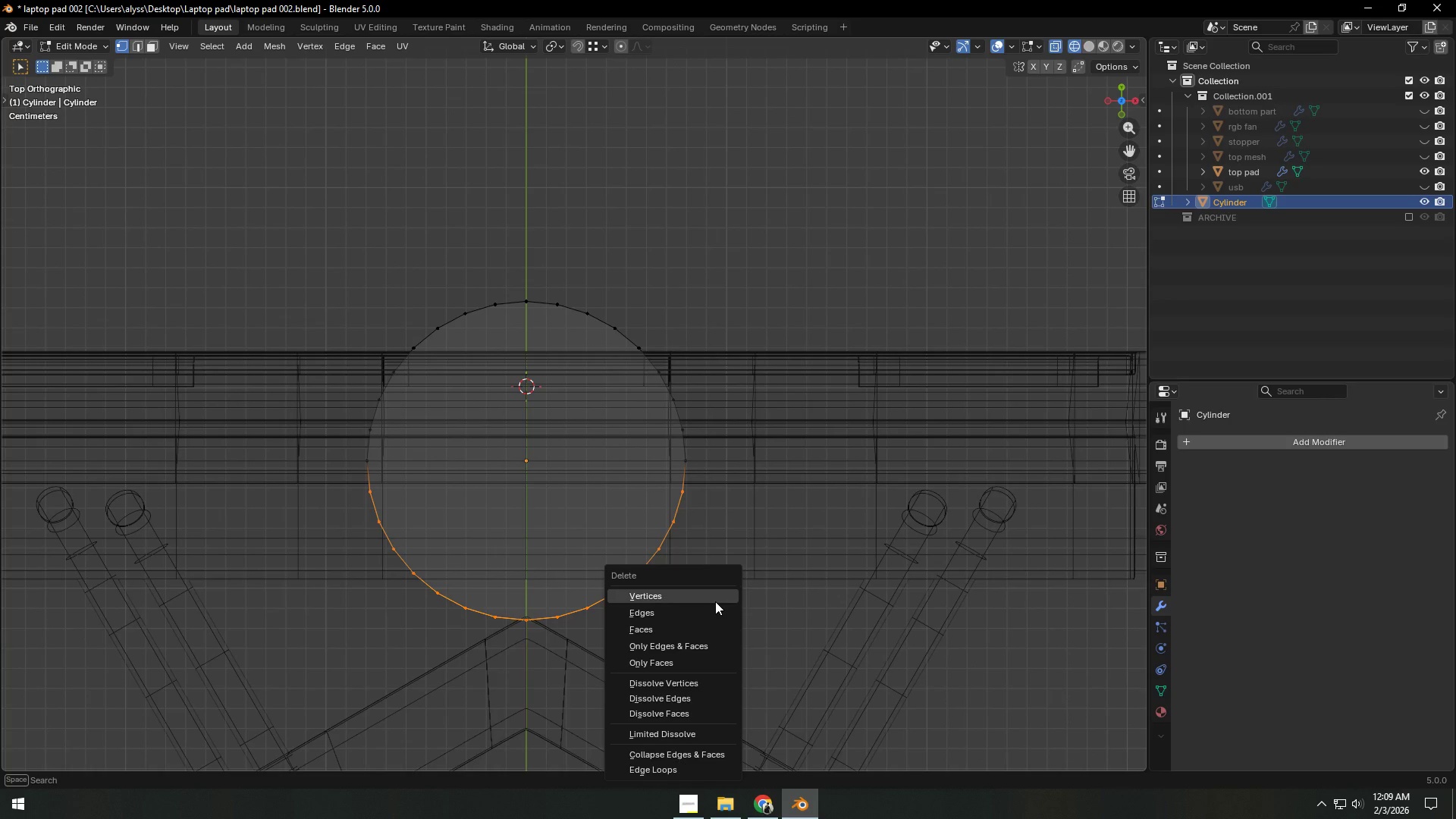 
left_click([715, 601])
 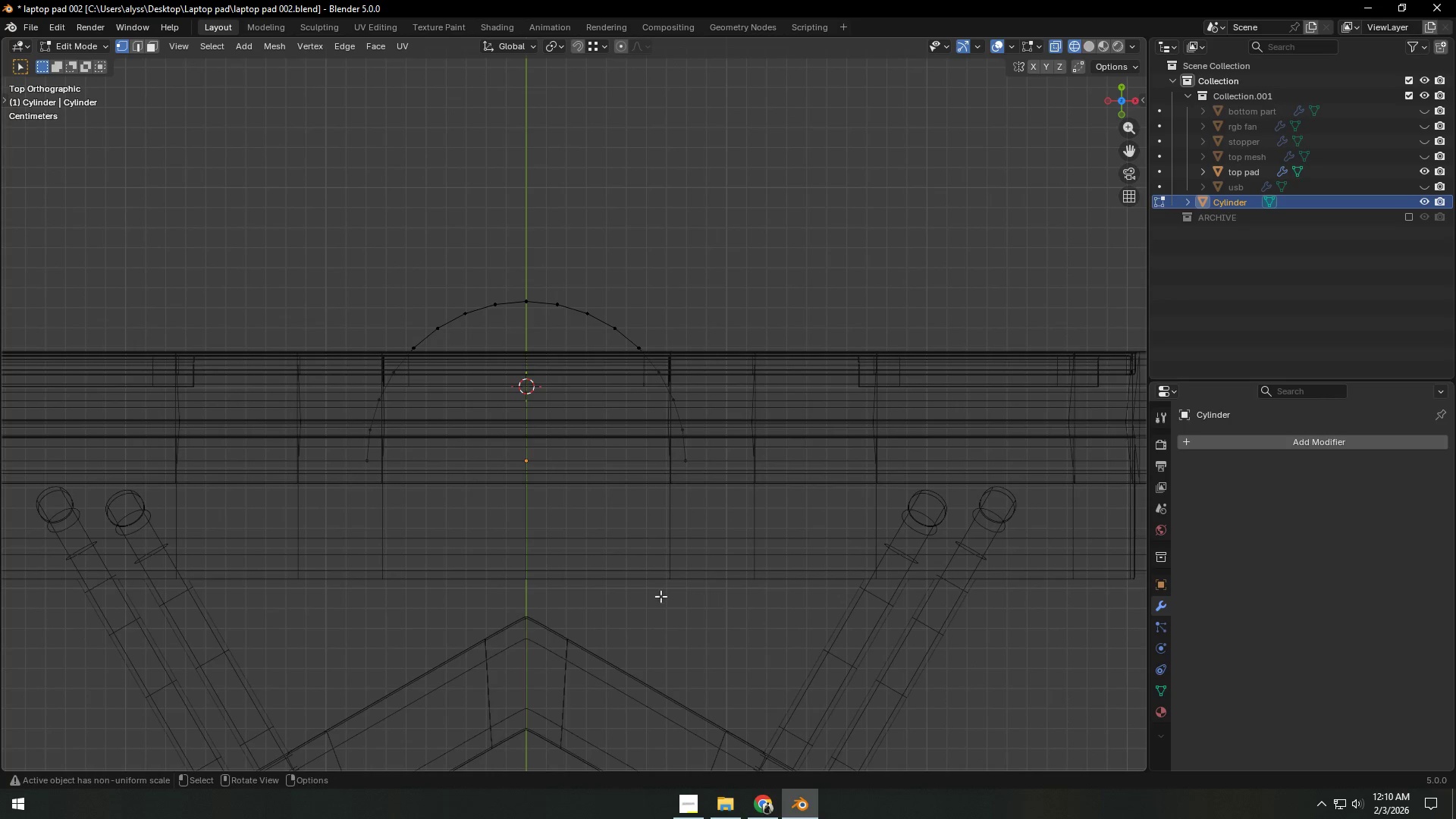 
key(Z)
 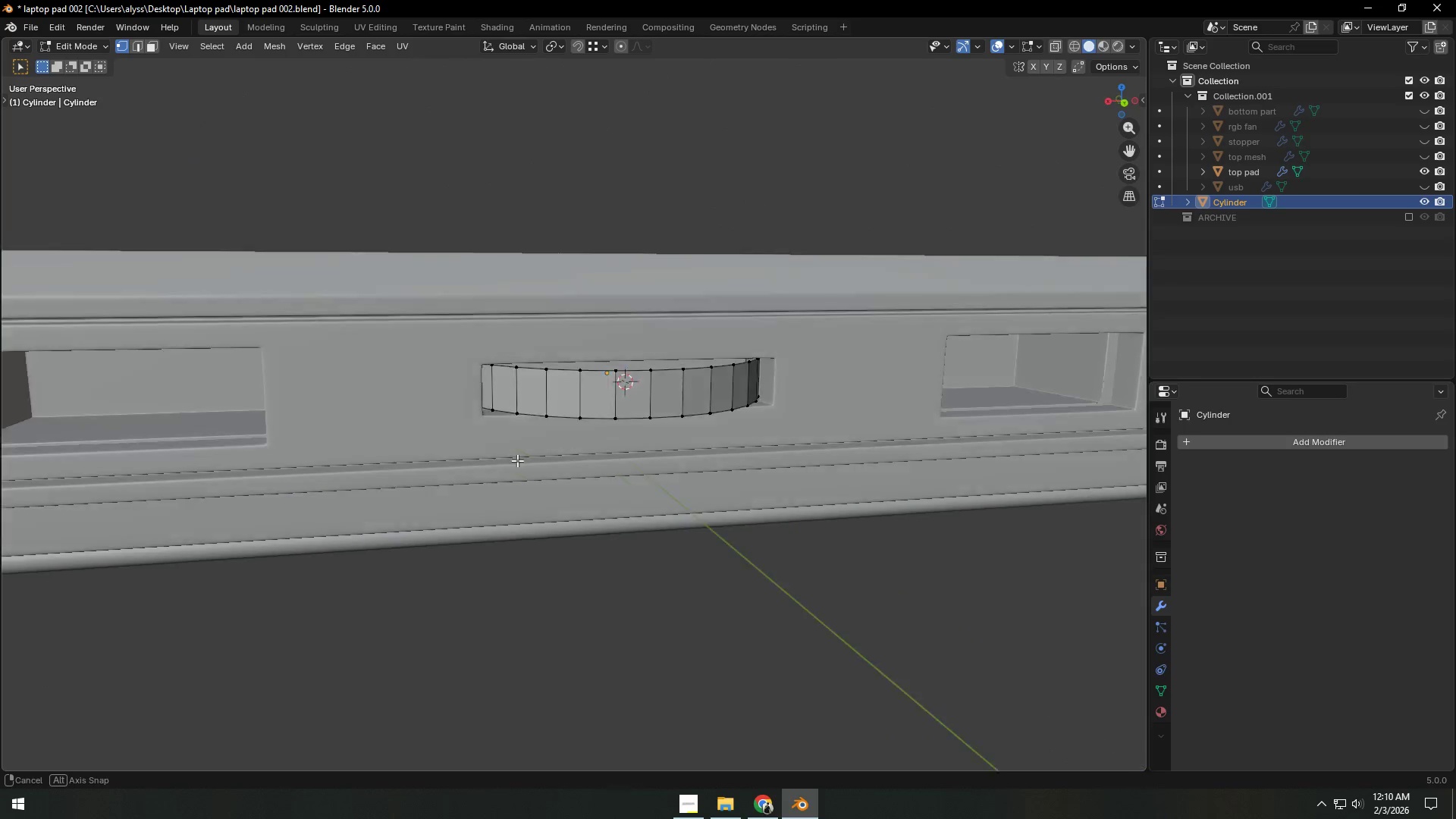 
left_click([856, 592])
 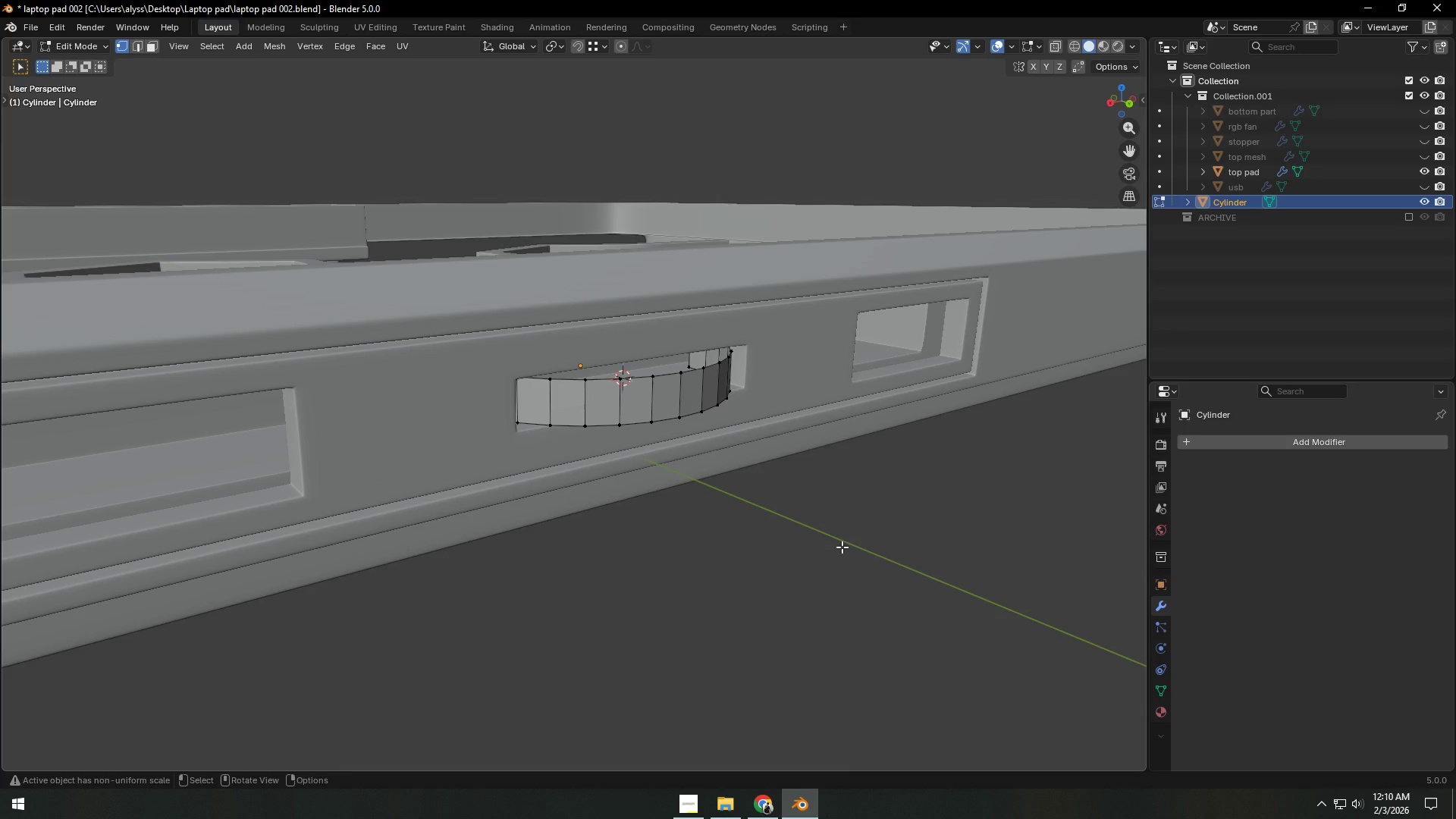 
wait(6.38)
 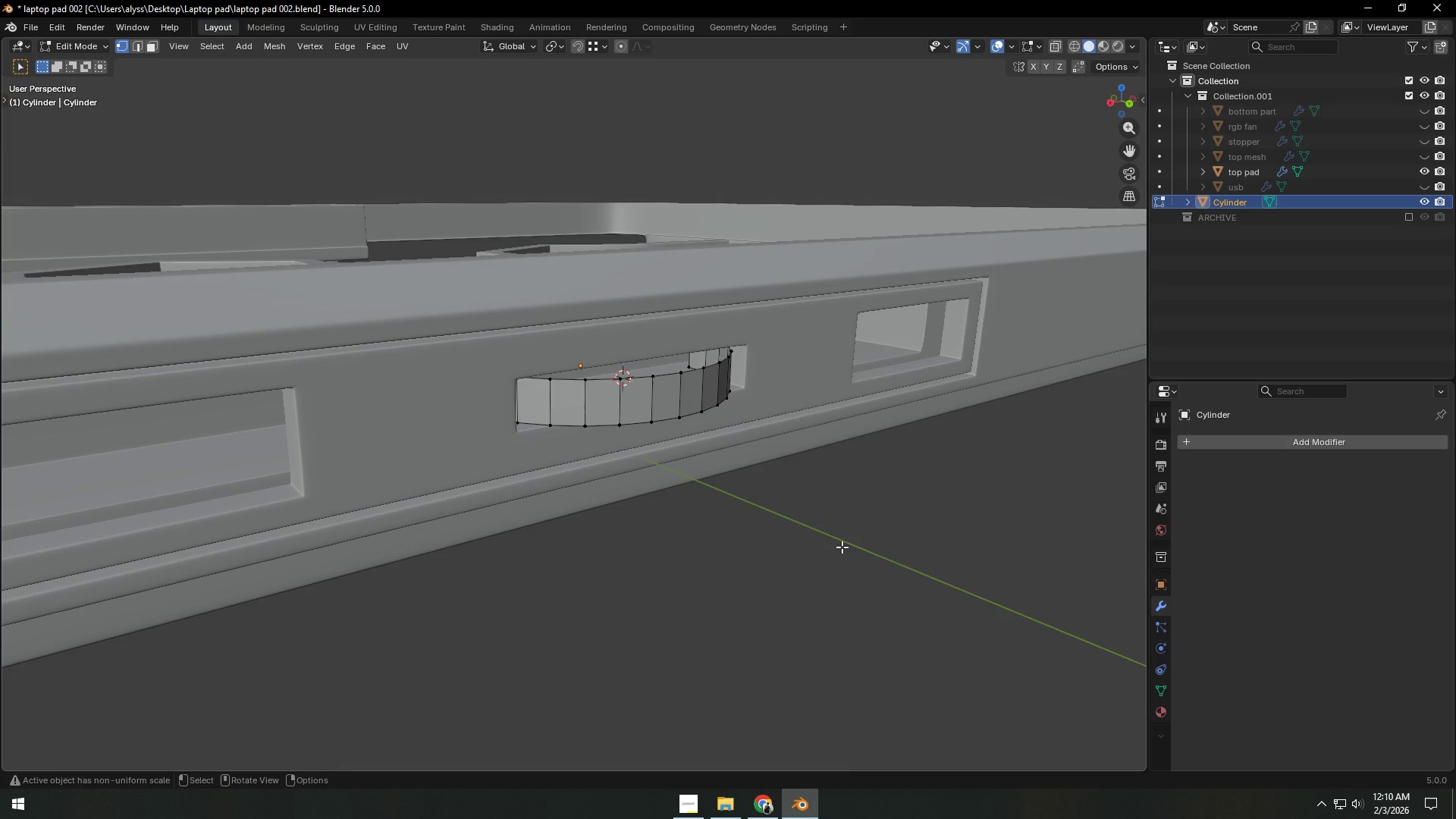 
scroll: coordinate [689, 570], scroll_direction: down, amount: 5.0
 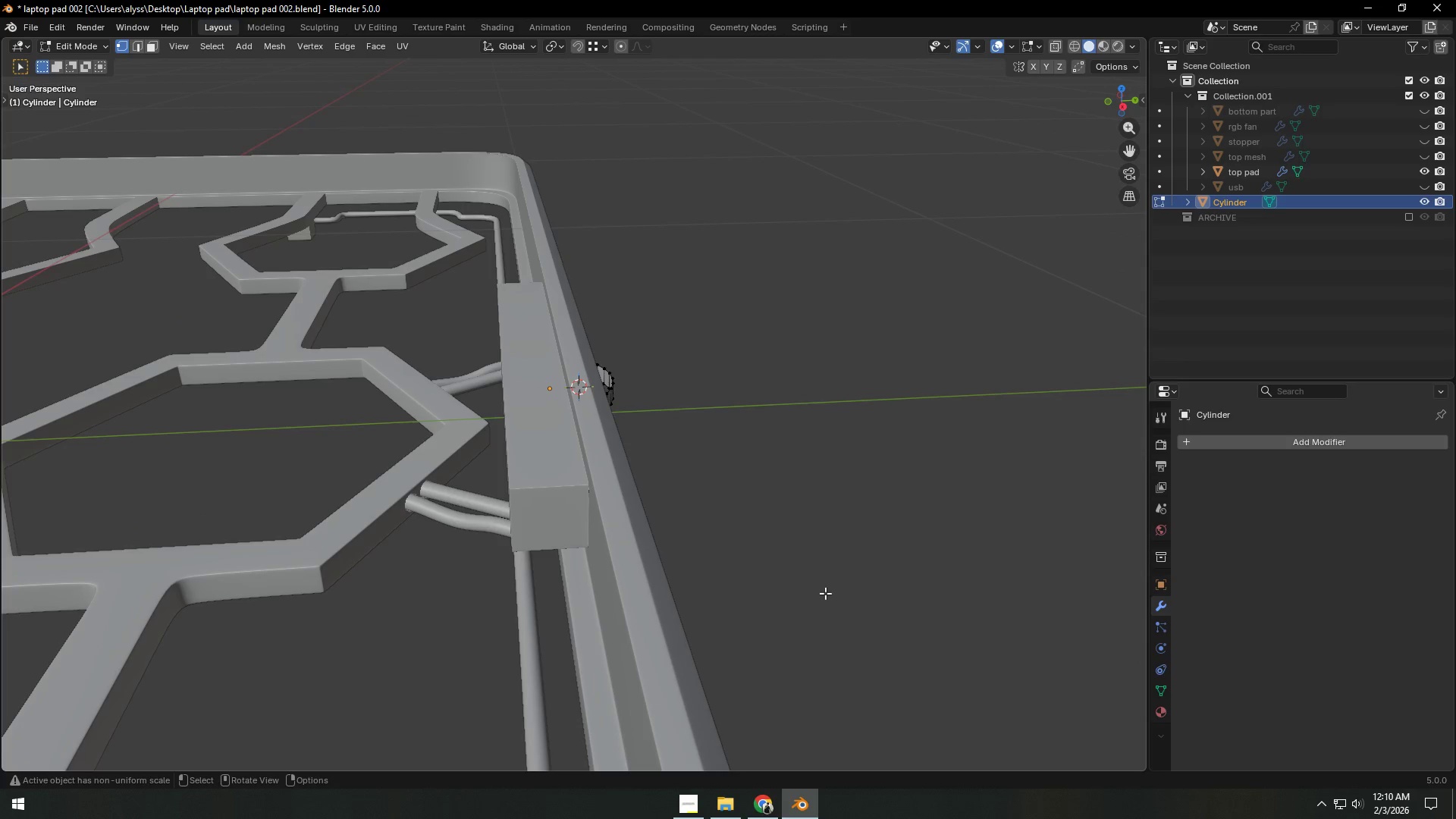 
scroll: coordinate [711, 606], scroll_direction: up, amount: 6.0
 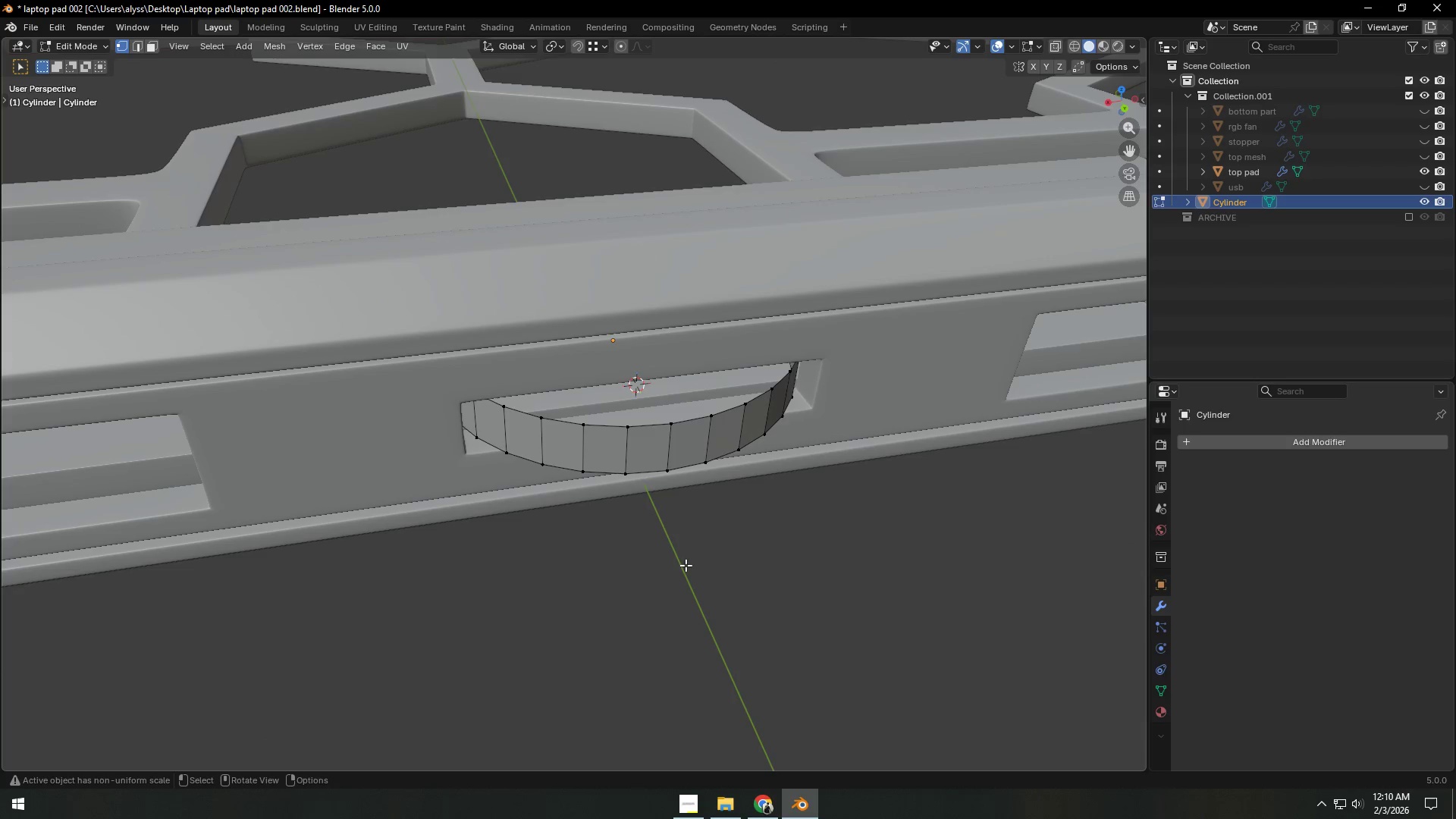 
key(Tab)
type(sZ)
 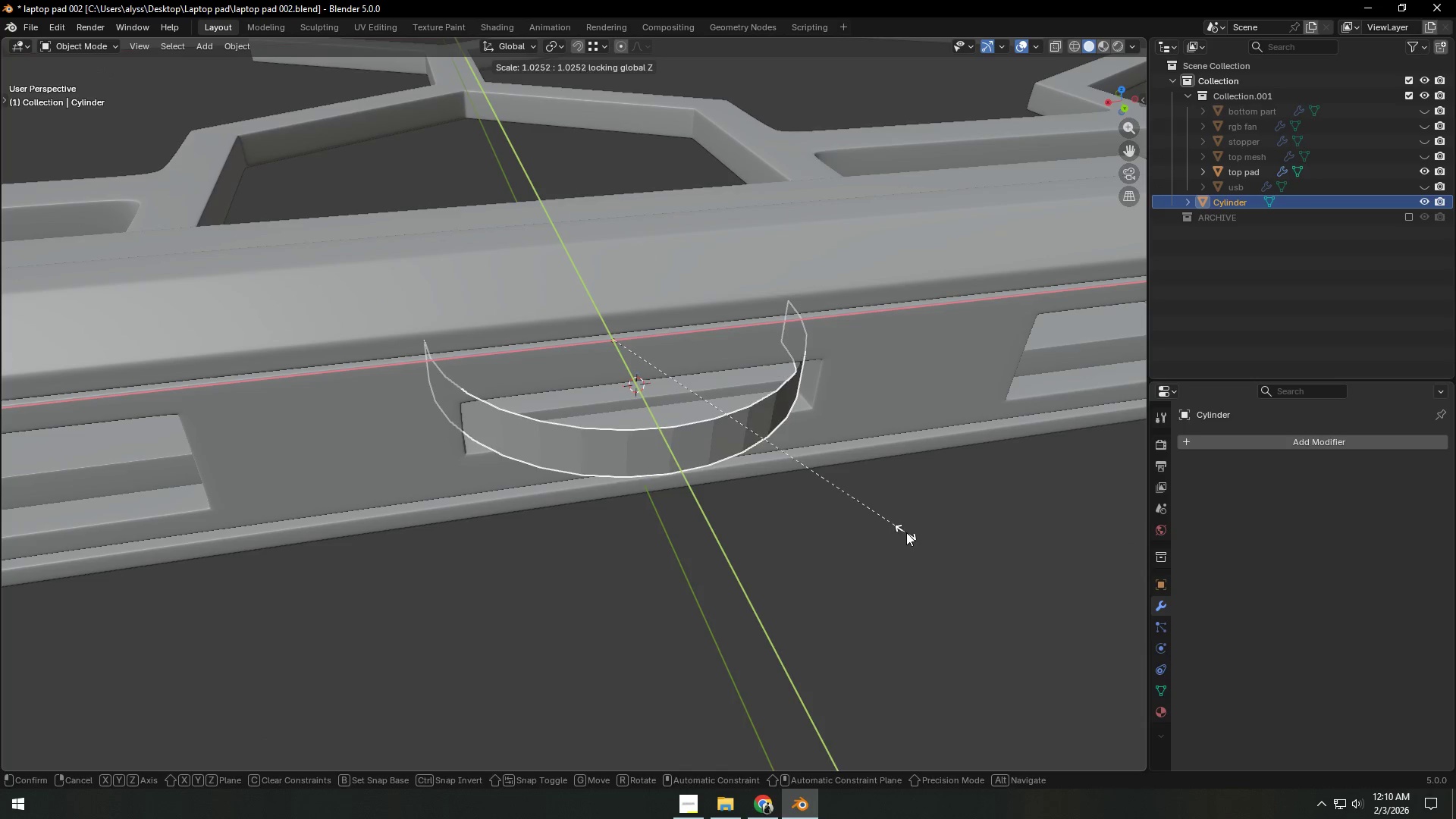 
left_click([910, 532])
 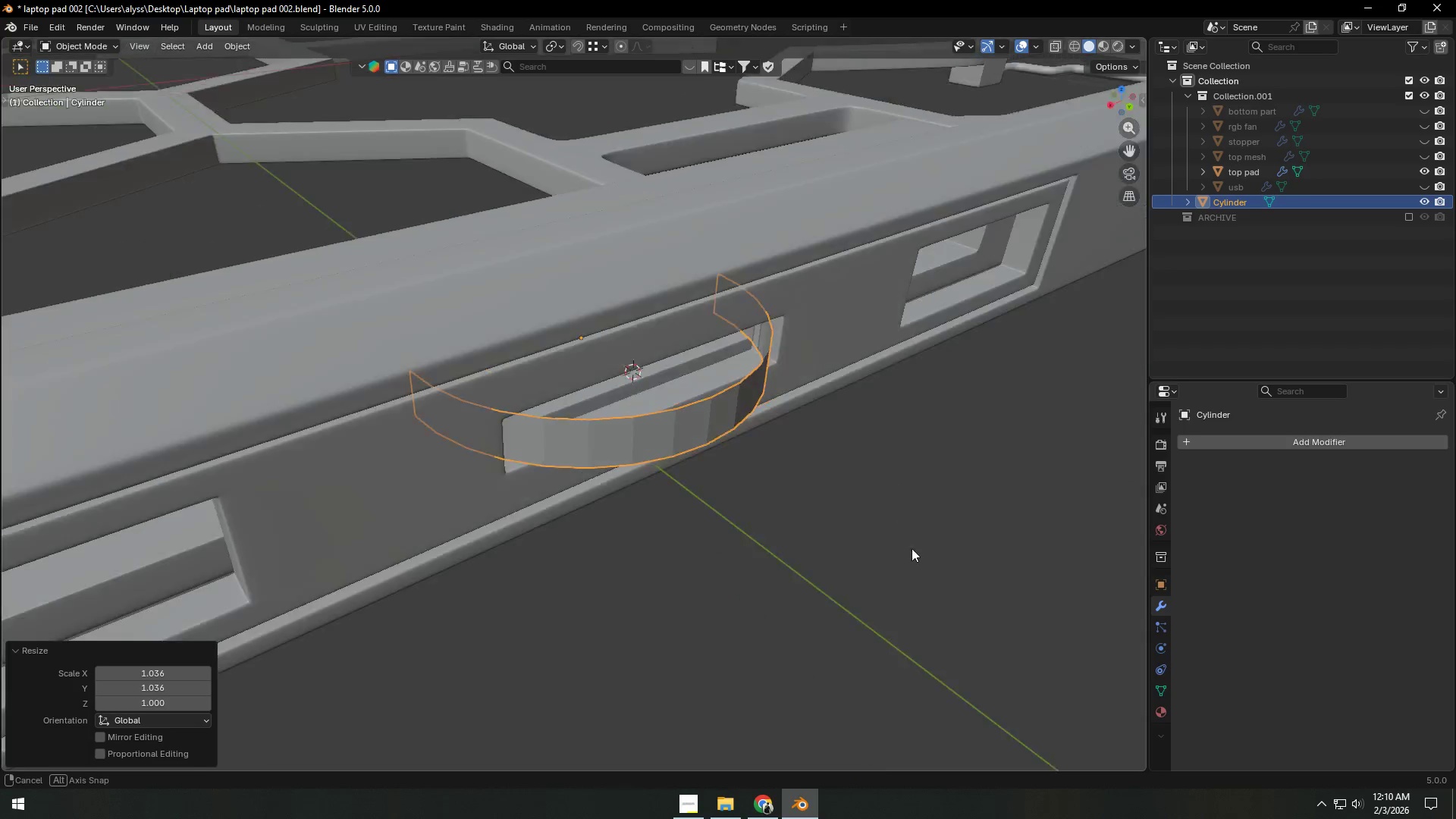 
type(gy)
 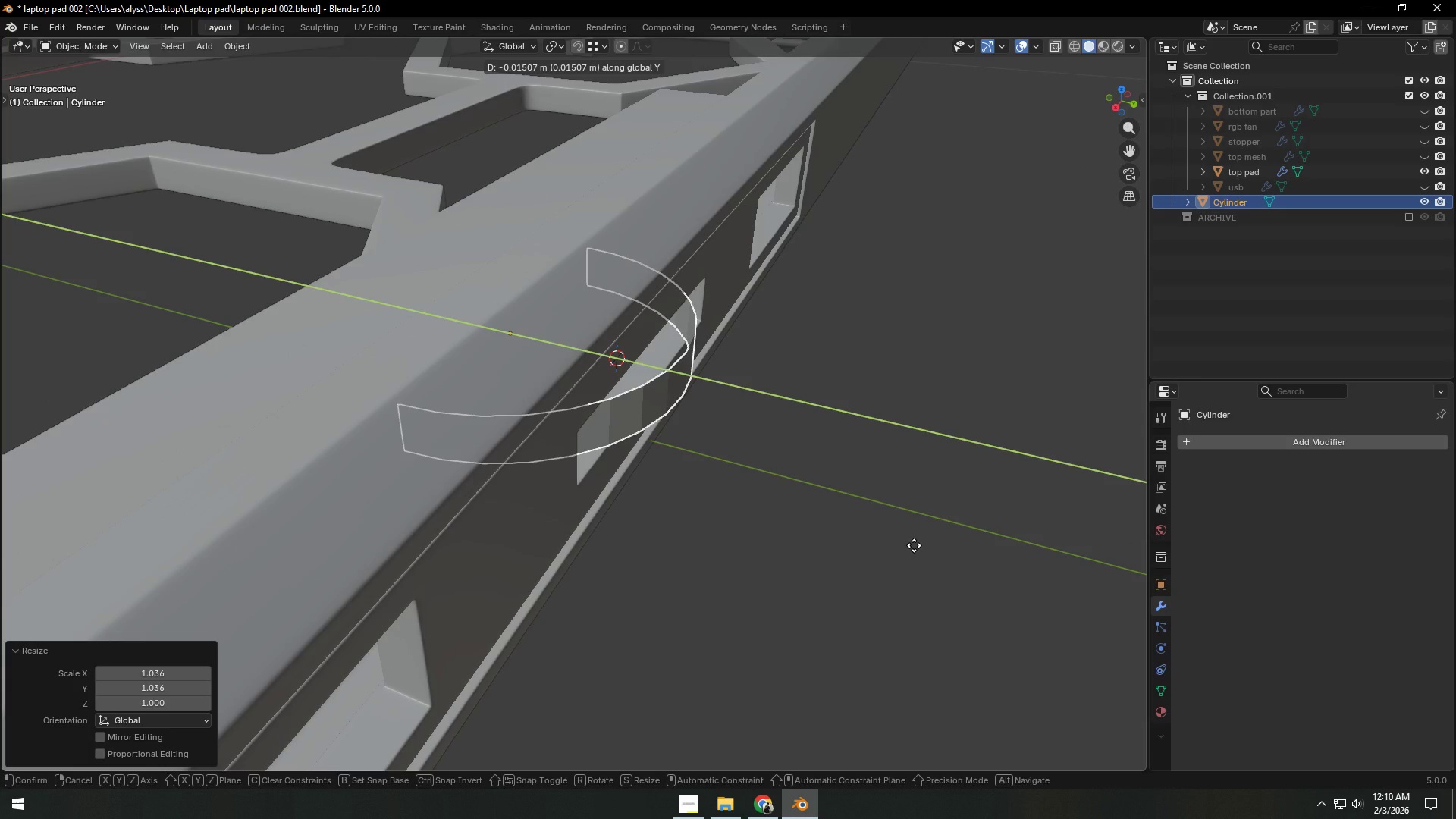 
left_click([914, 545])
 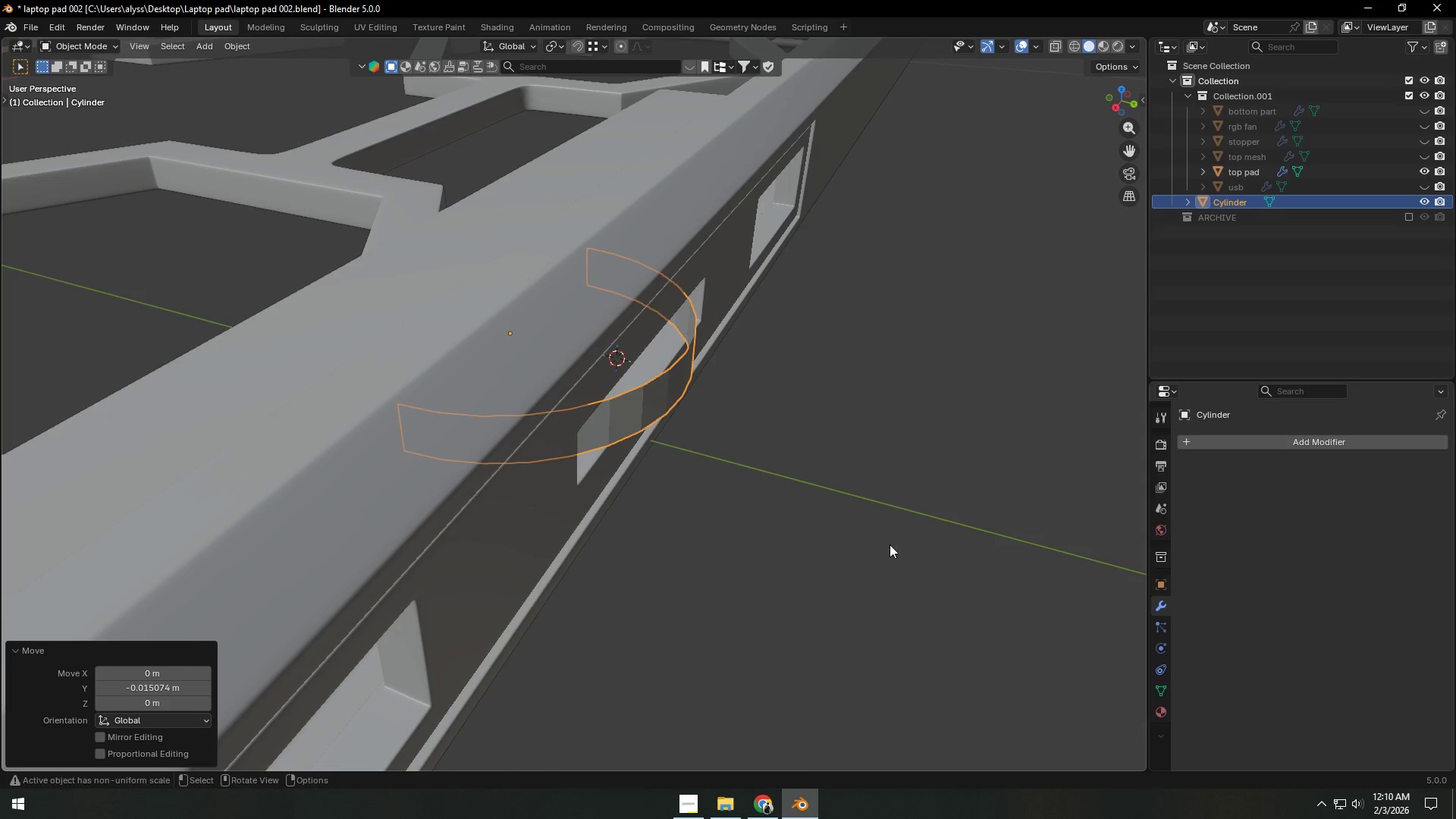 
key(Z)
 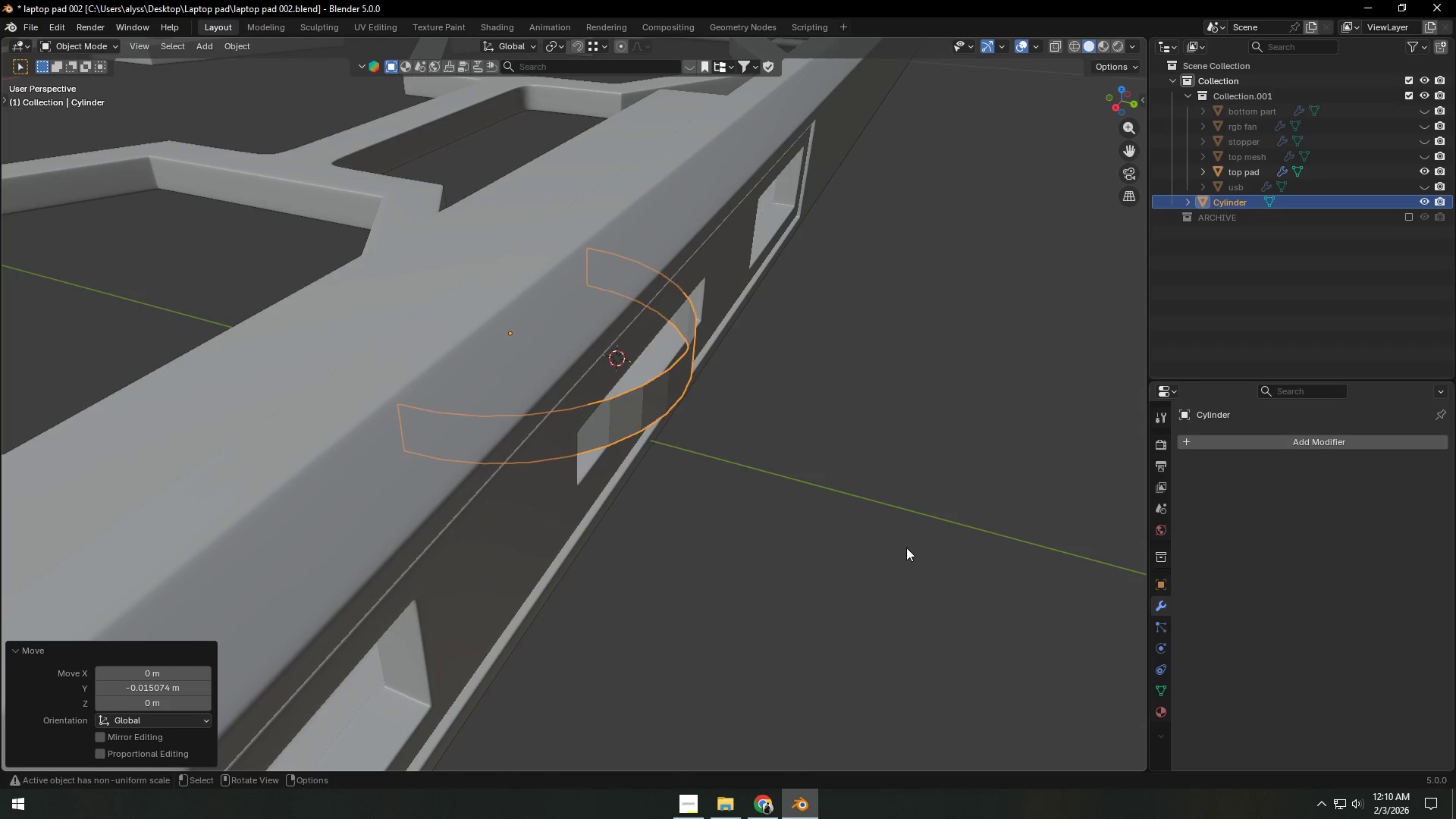 
key(Backquote)
 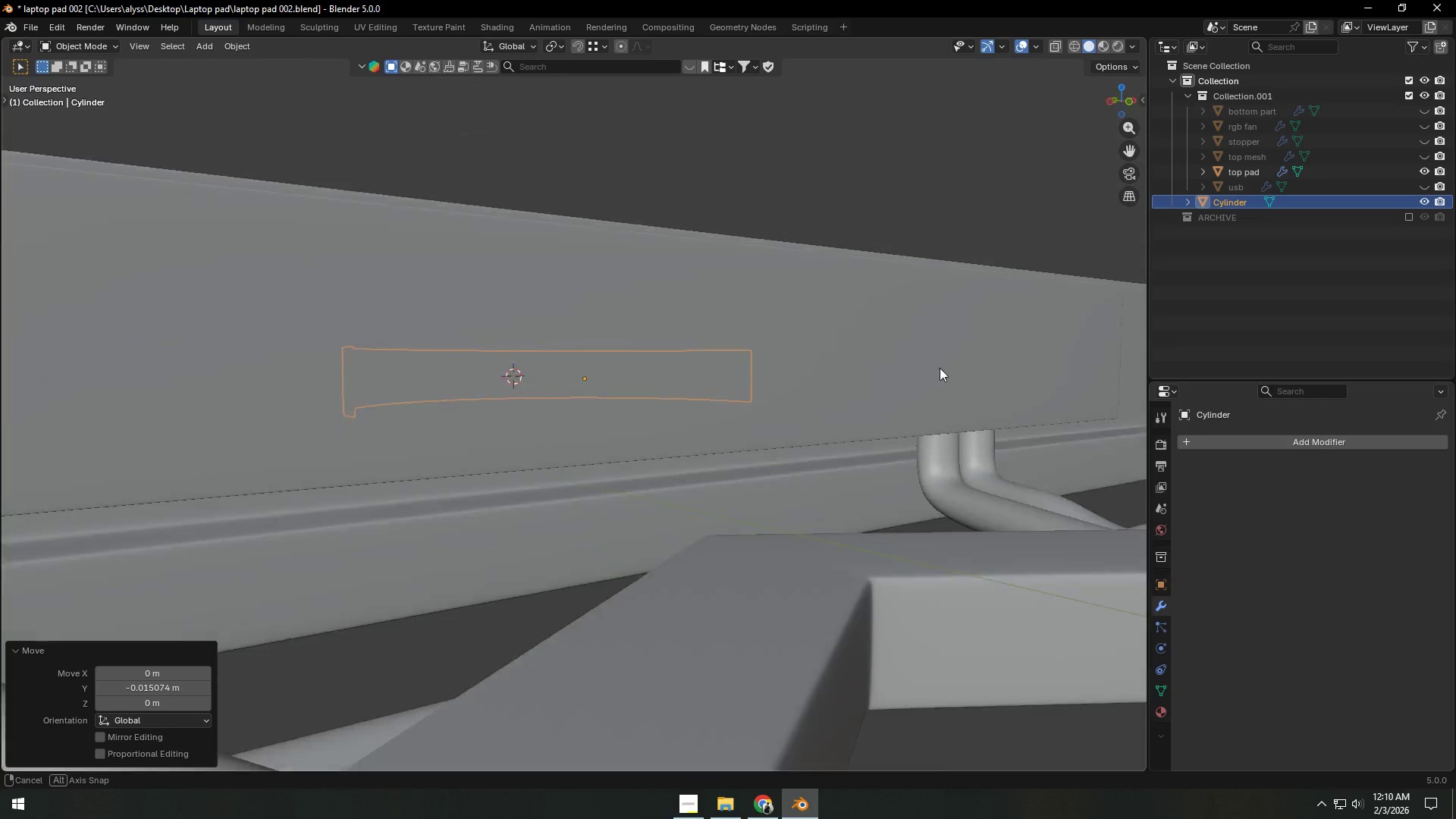 
key(Z)
 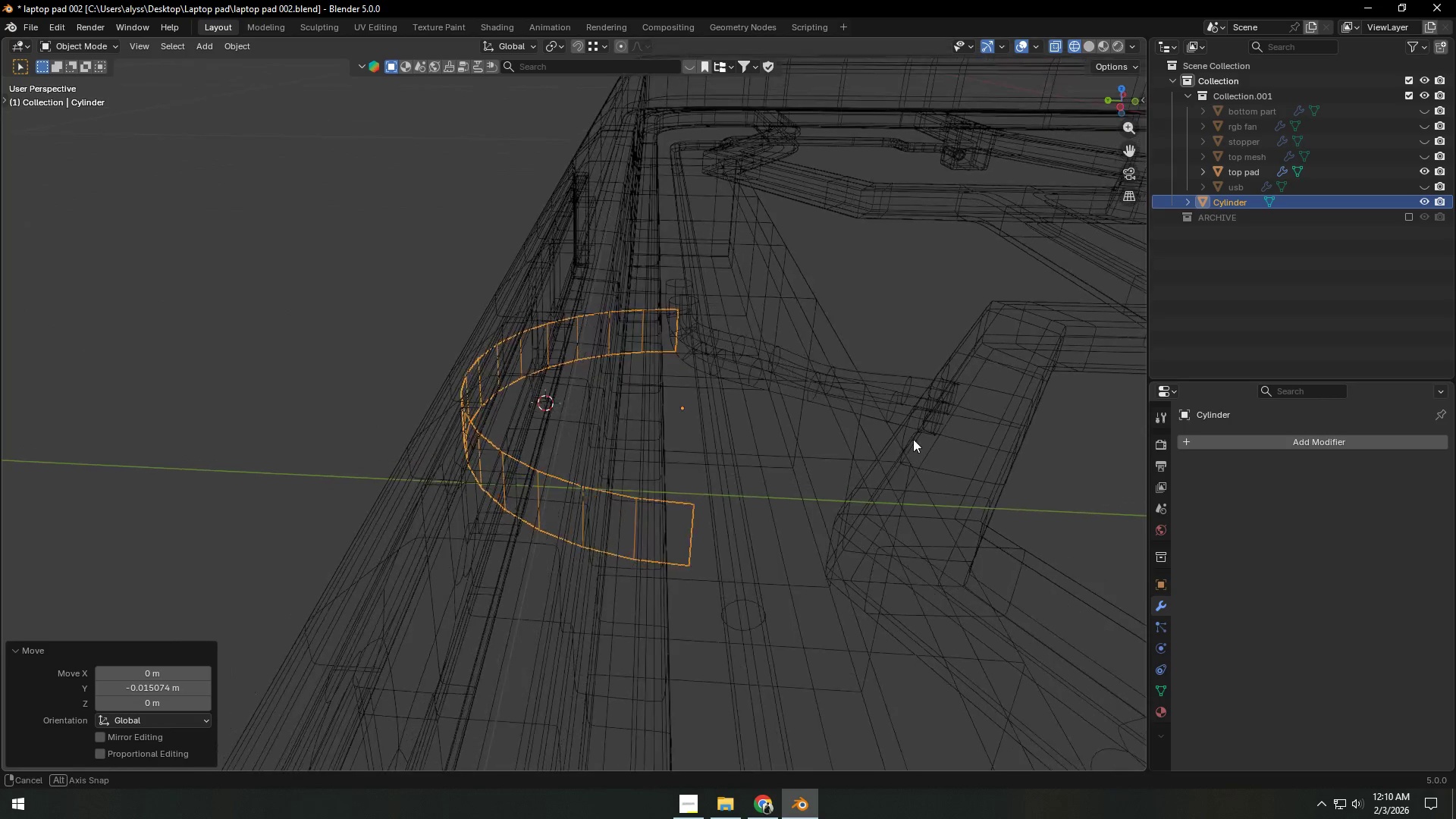 
scroll: coordinate [883, 435], scroll_direction: up, amount: 2.0
 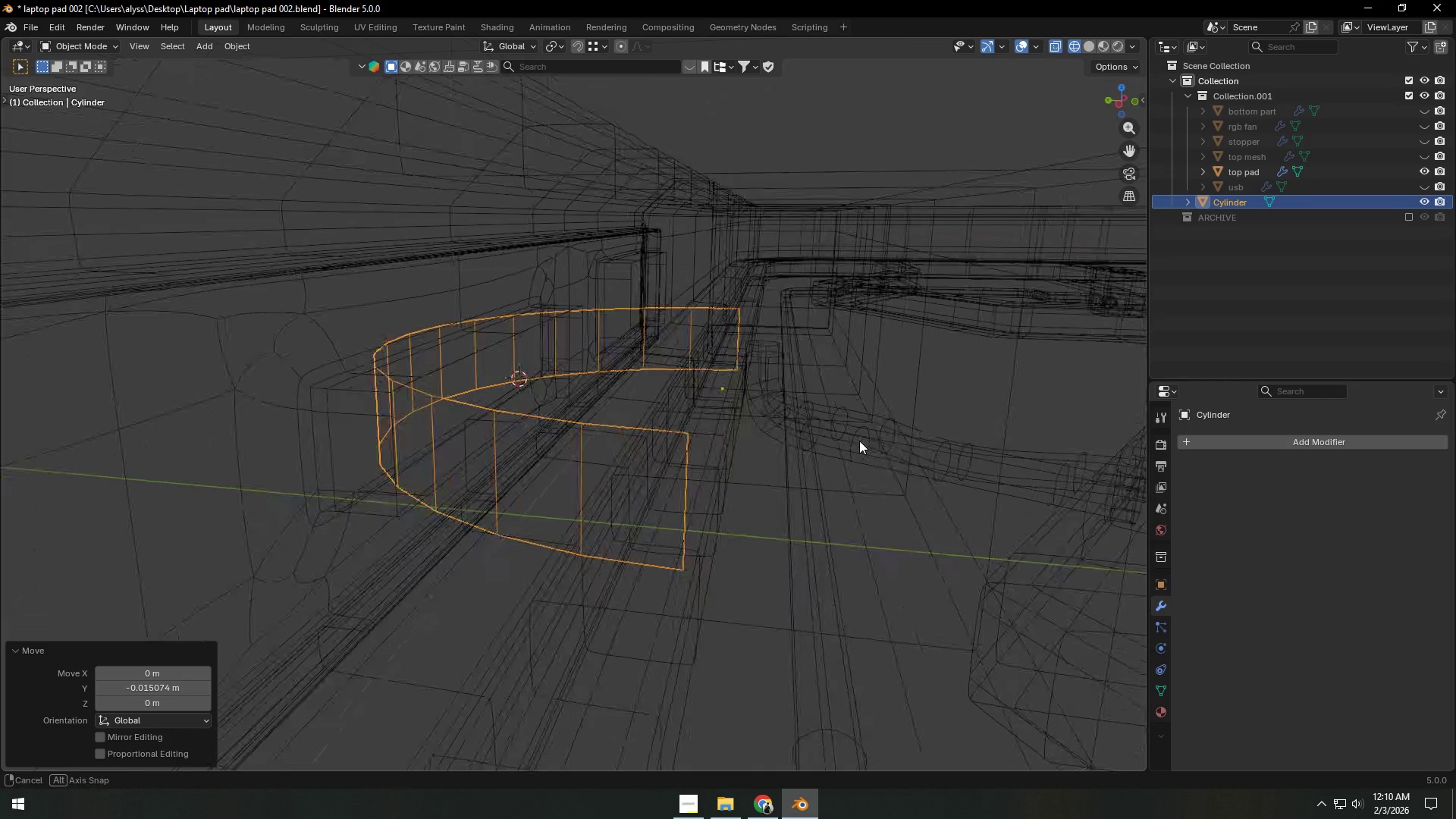 
type(sZ)
 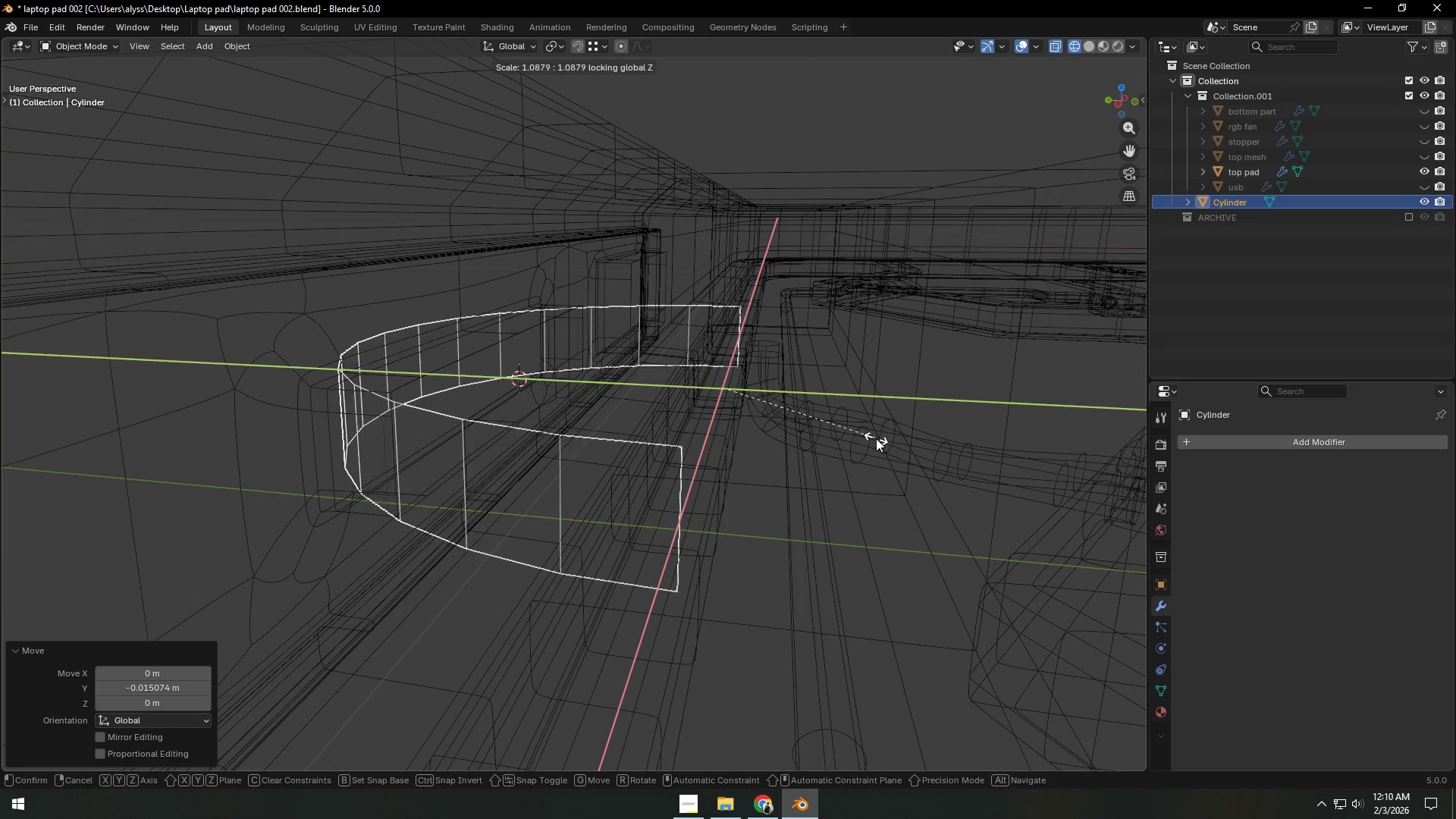 
hold_key(key=ShiftLeft, duration=1.5)
left_click([822, 439])
 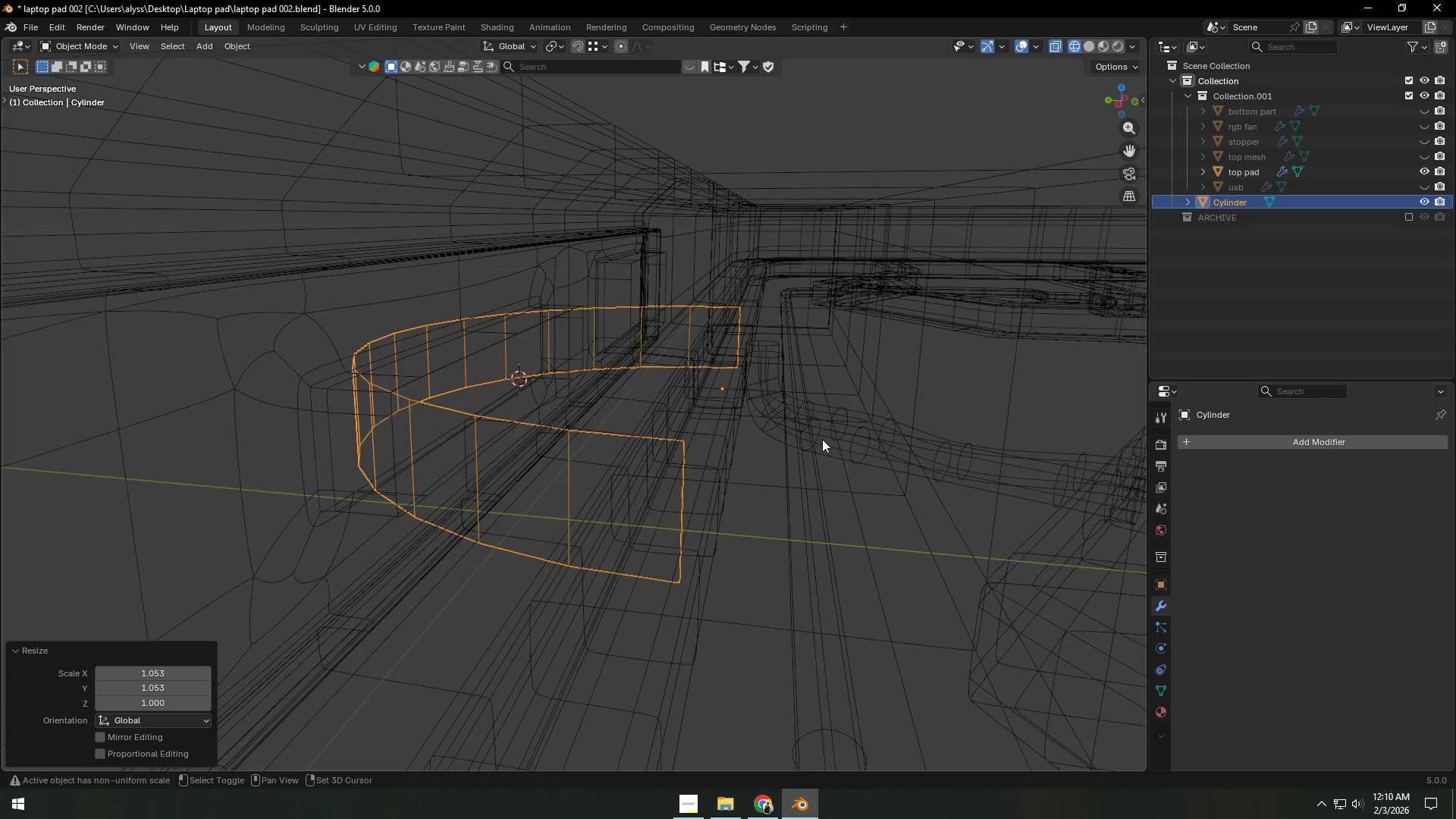 
key(Shift+ShiftLeft)
 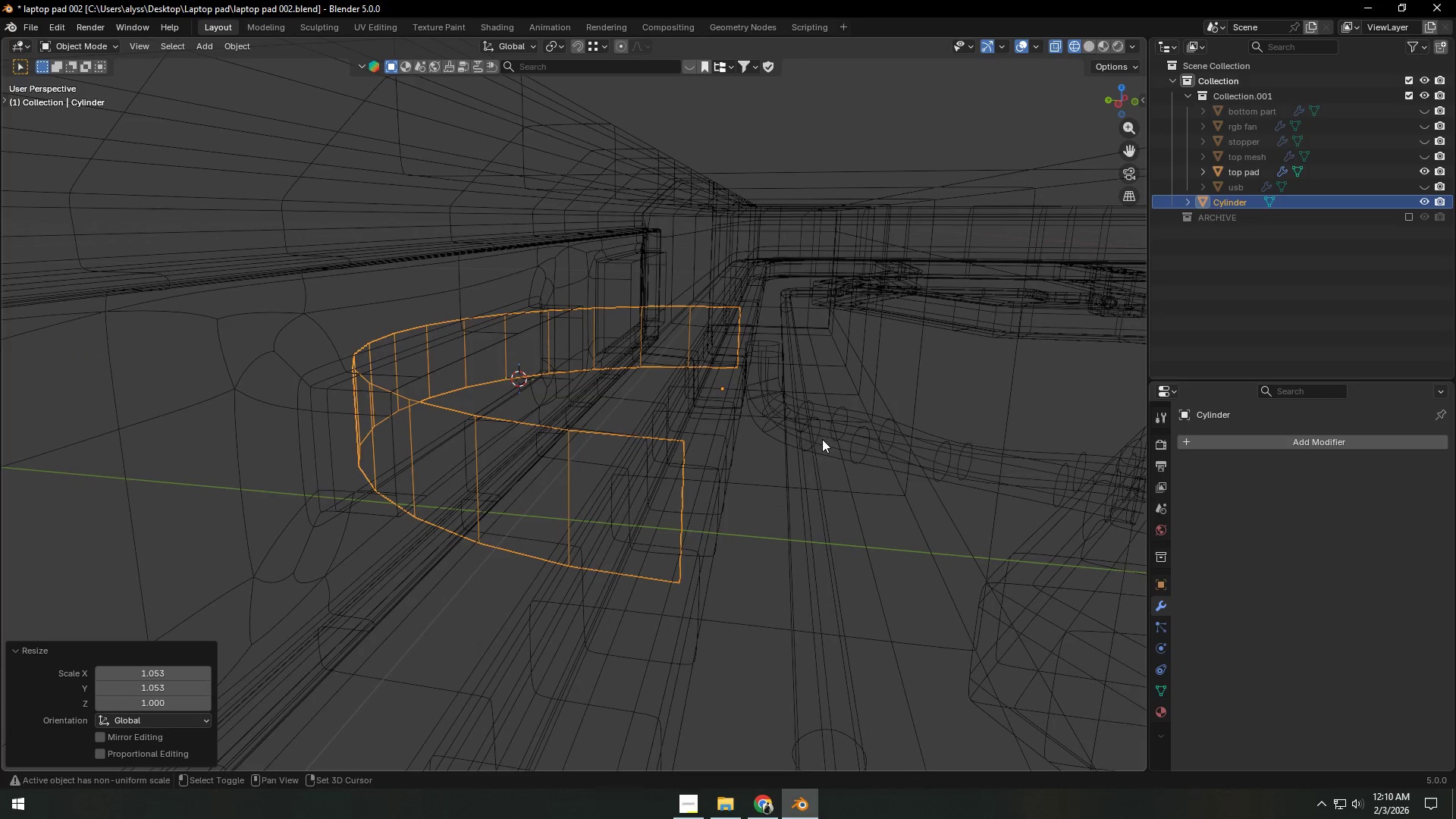 
key(Shift+ShiftLeft)
 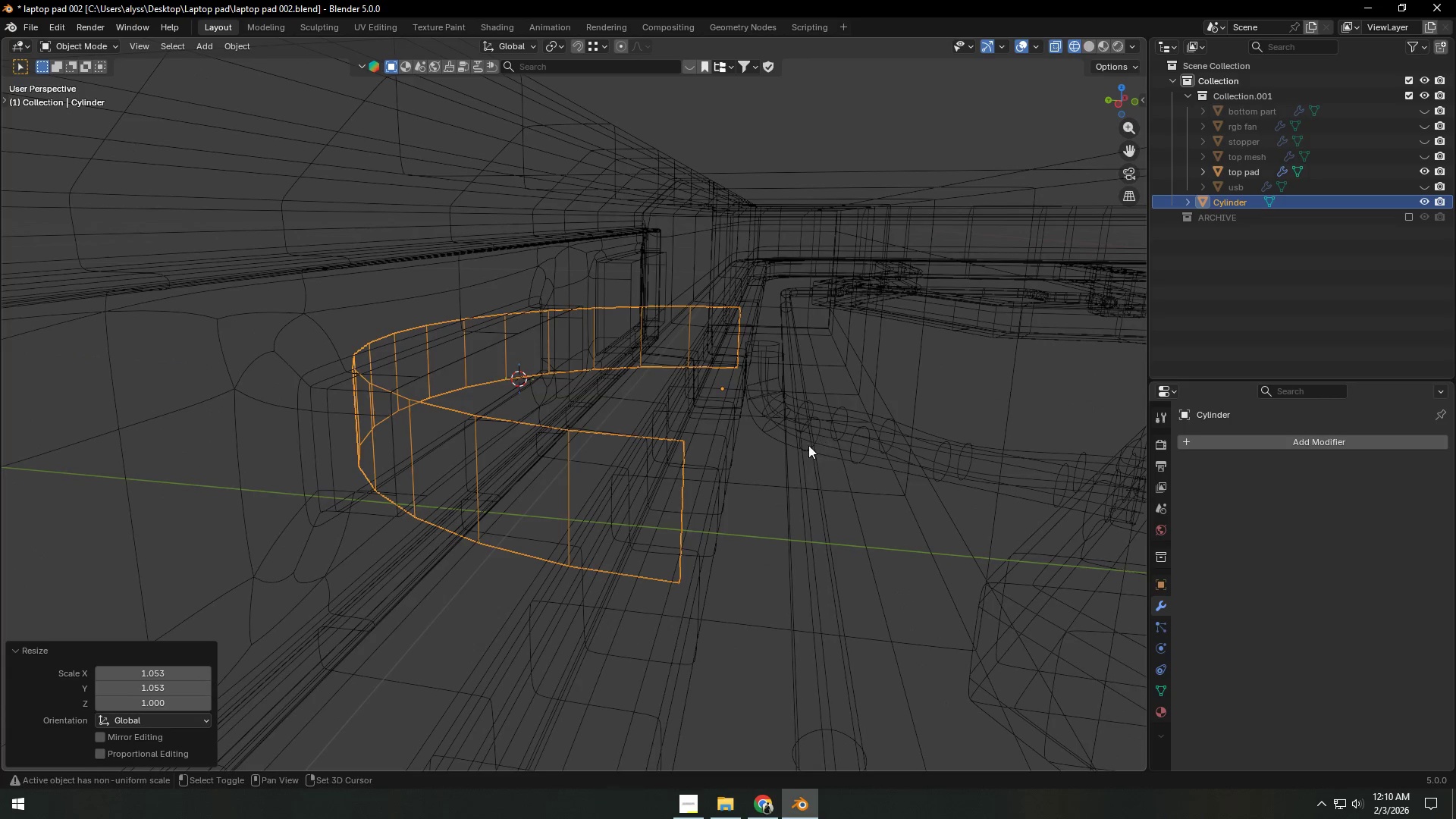 
key(Shift+ShiftLeft)
 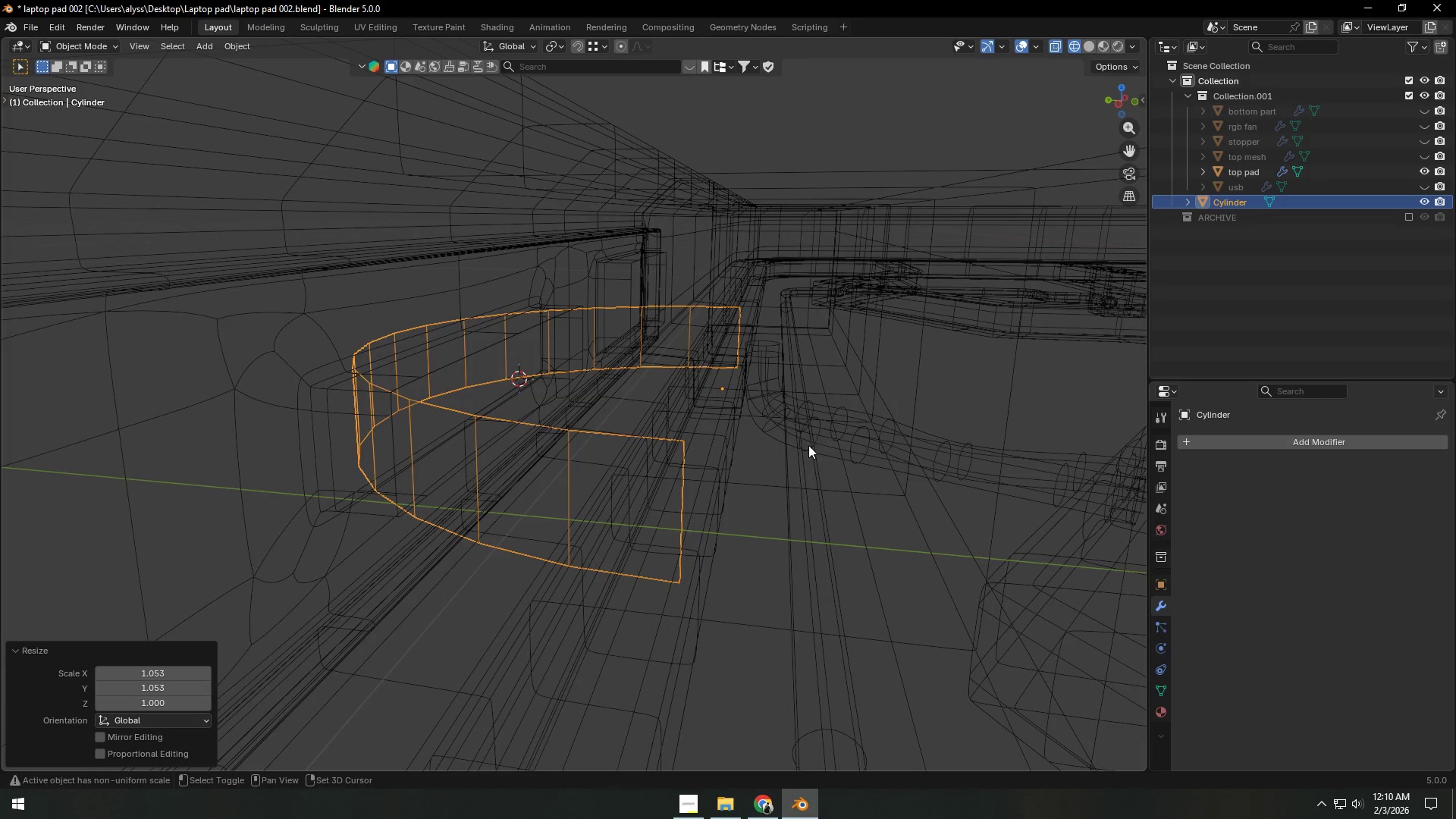 
key(Shift+ShiftLeft)
 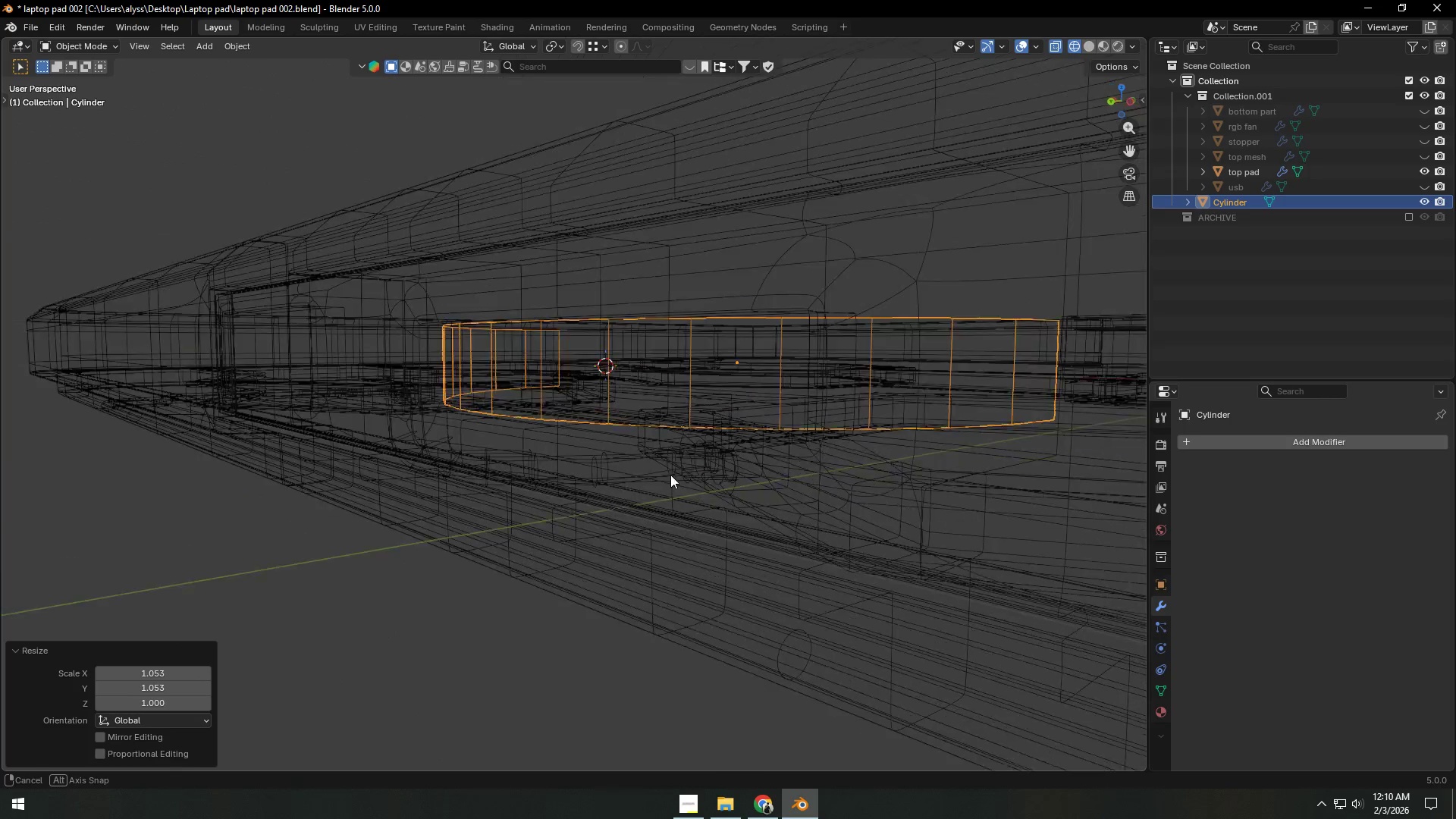 
key(Z)
 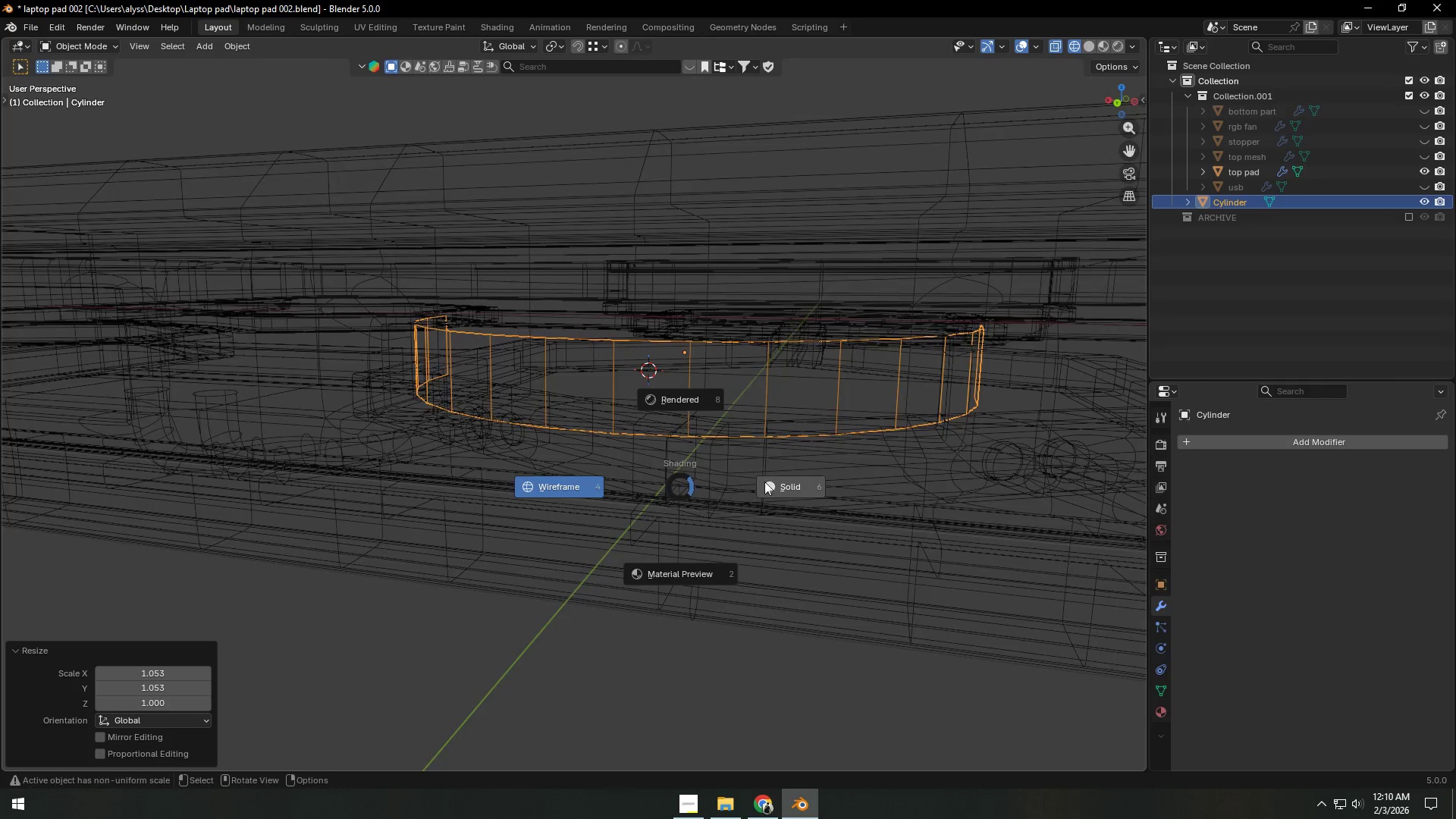 
left_click([846, 610])
 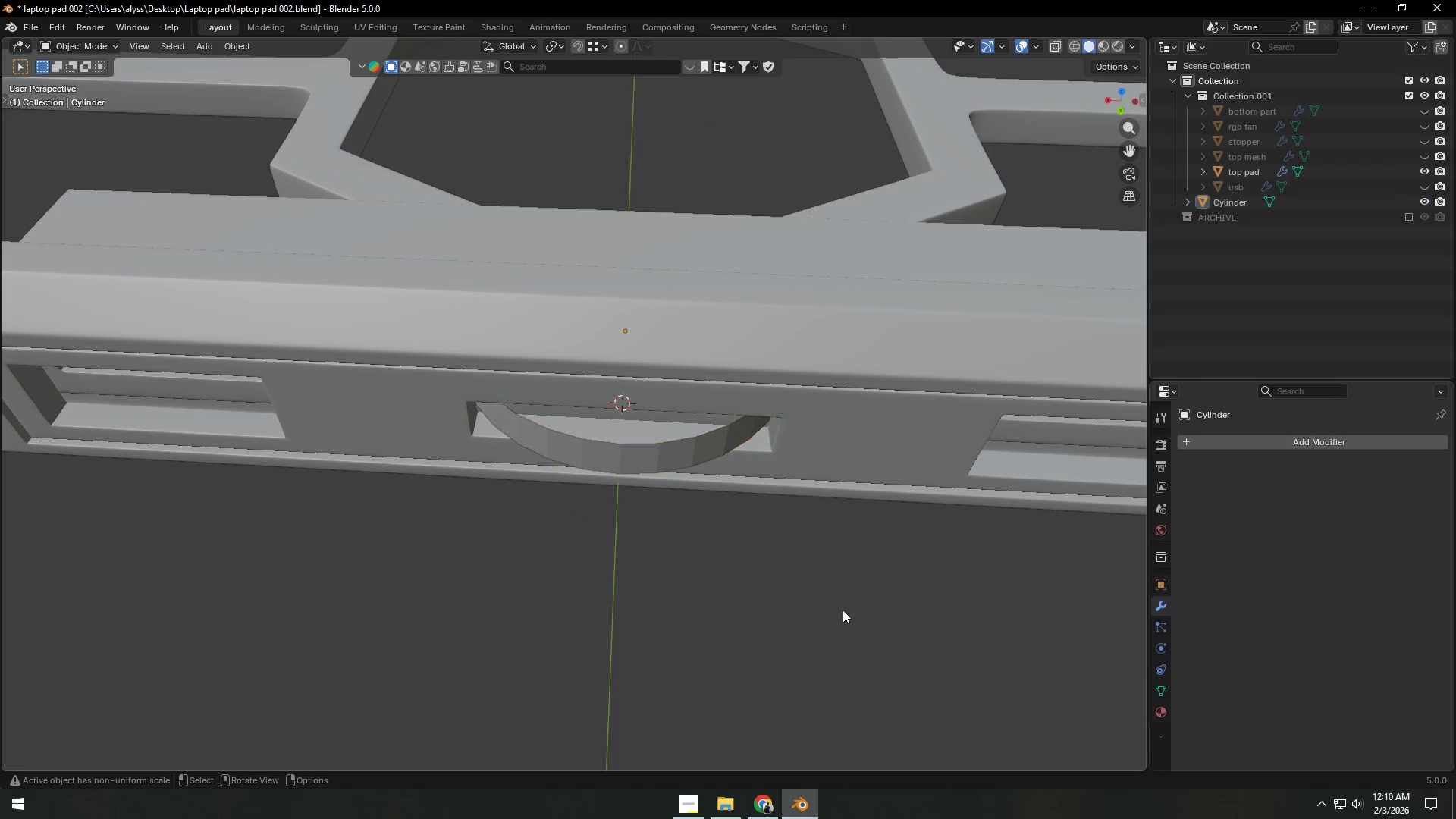 
scroll: coordinate [975, 589], scroll_direction: down, amount: 10.0
 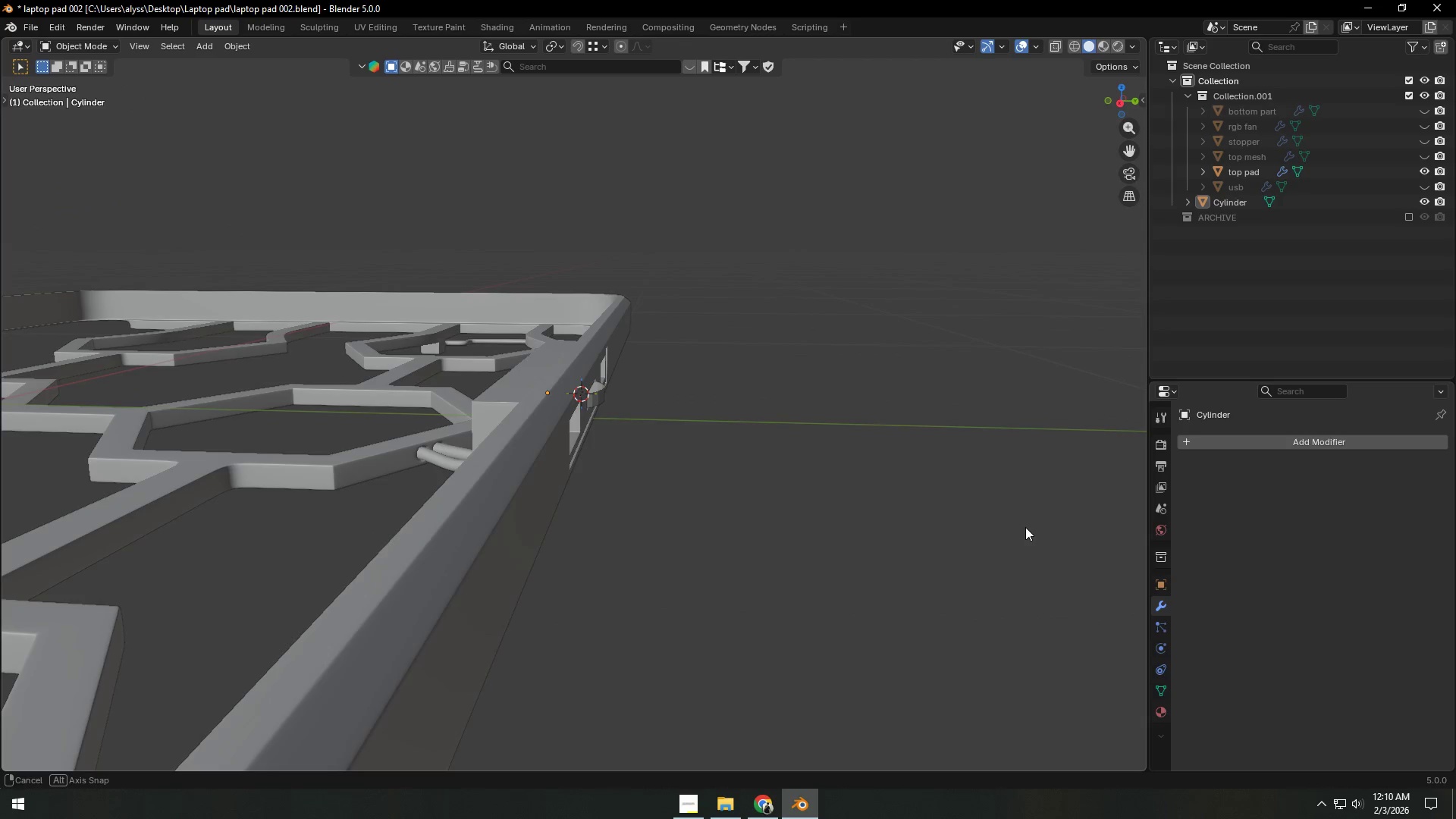 
left_click([718, 501])
 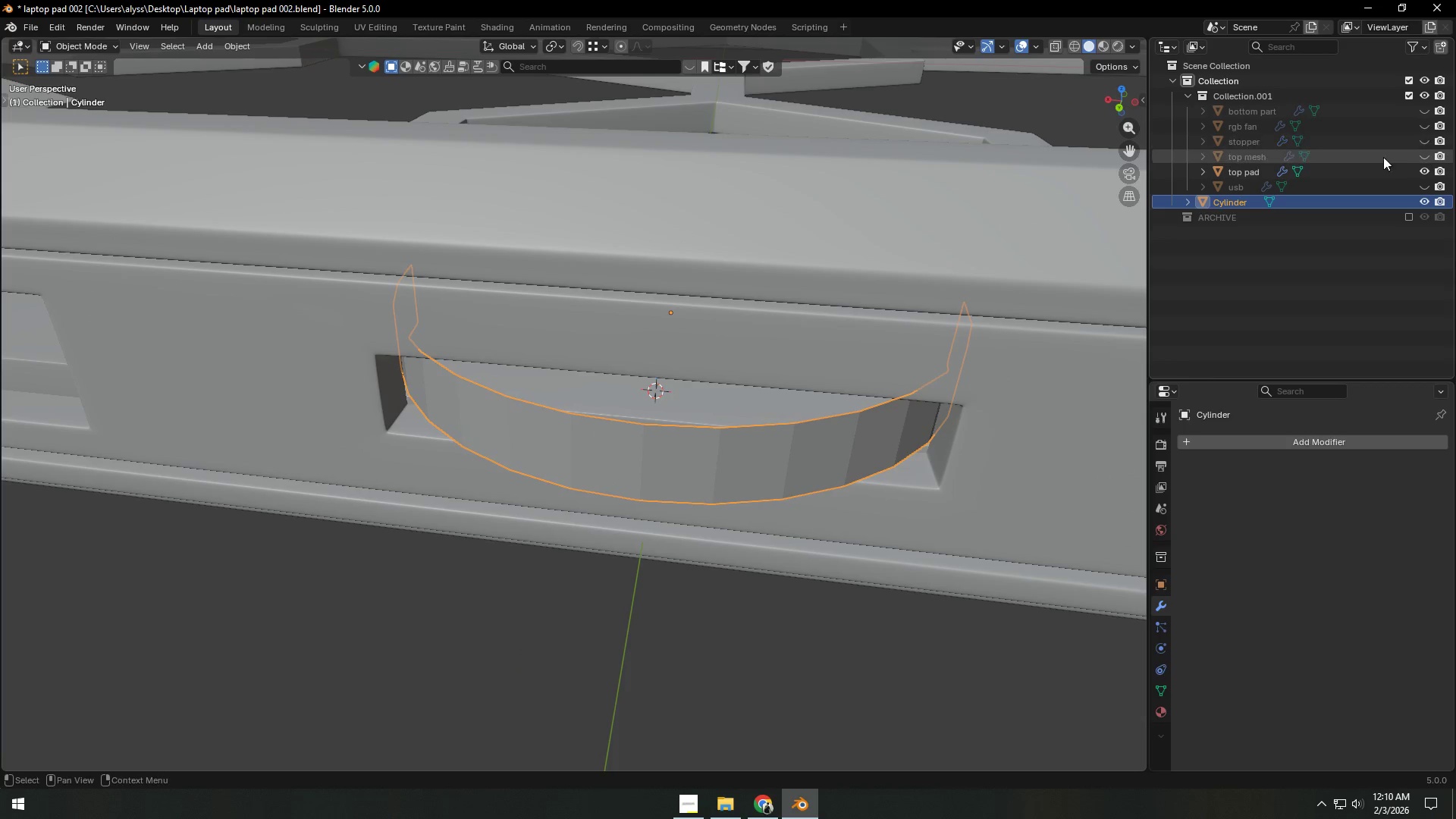 
scroll: coordinate [836, 563], scroll_direction: up, amount: 9.0
 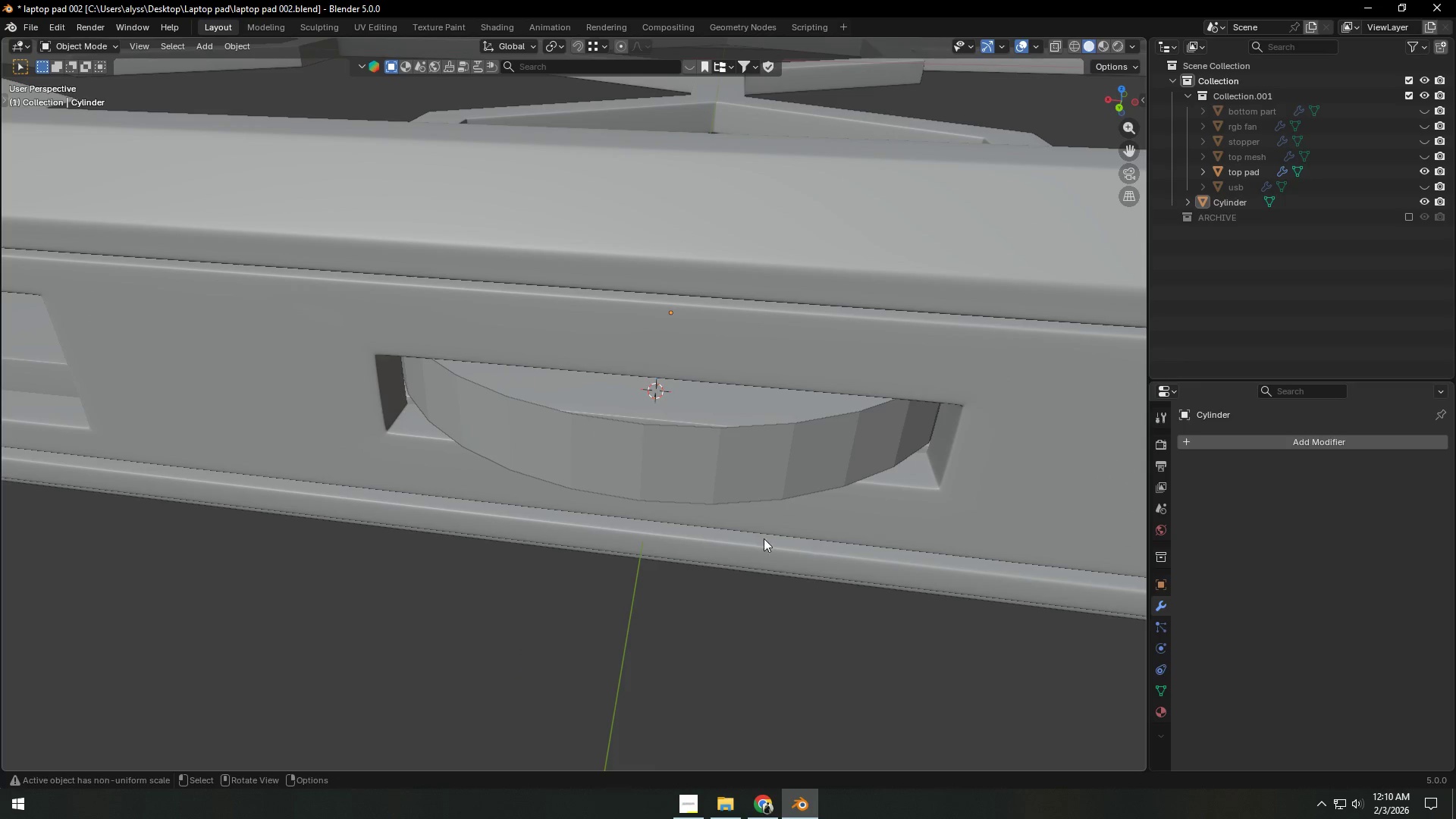 
left_click([1424, 171])
 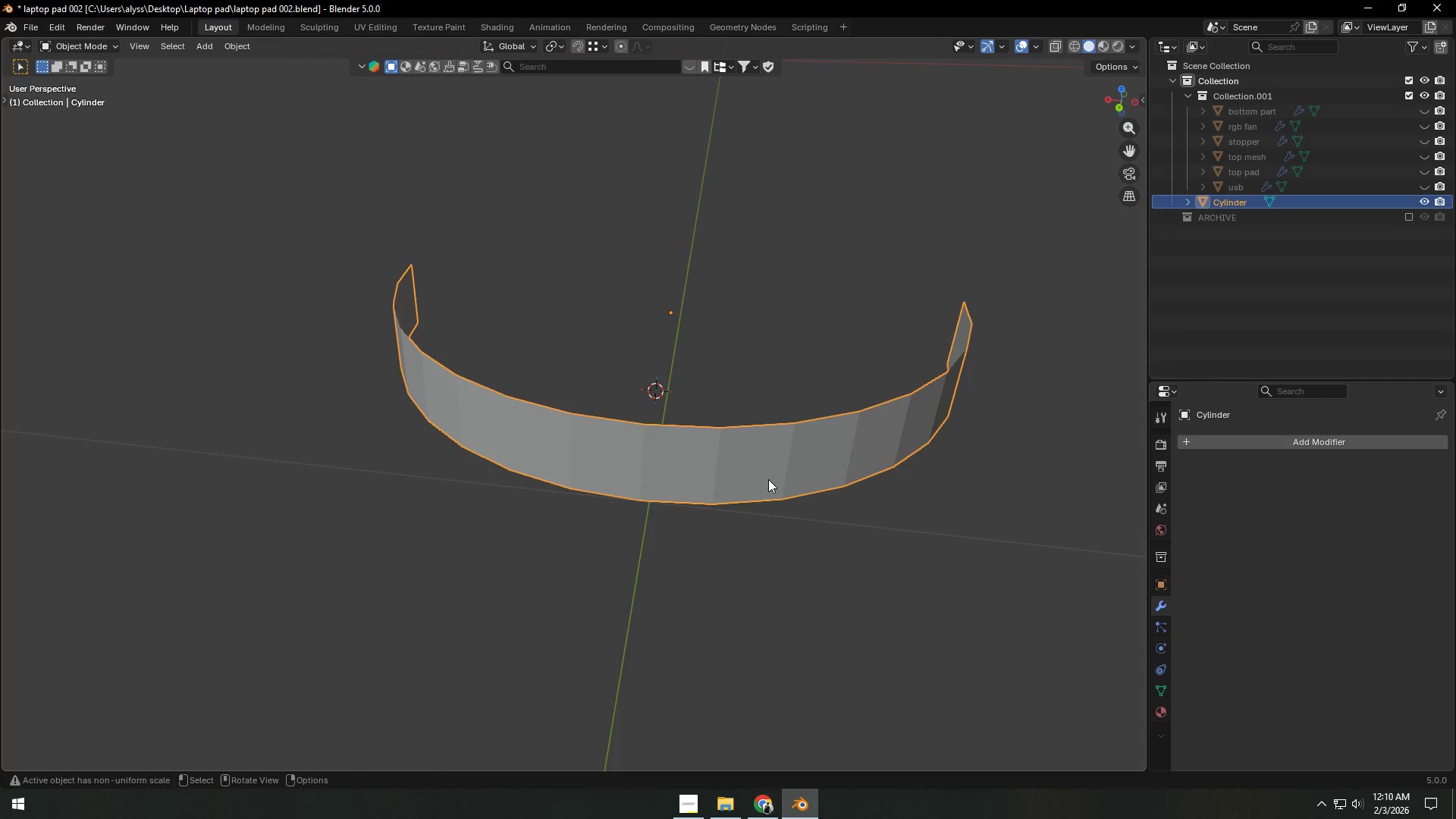 
key(Tab)
 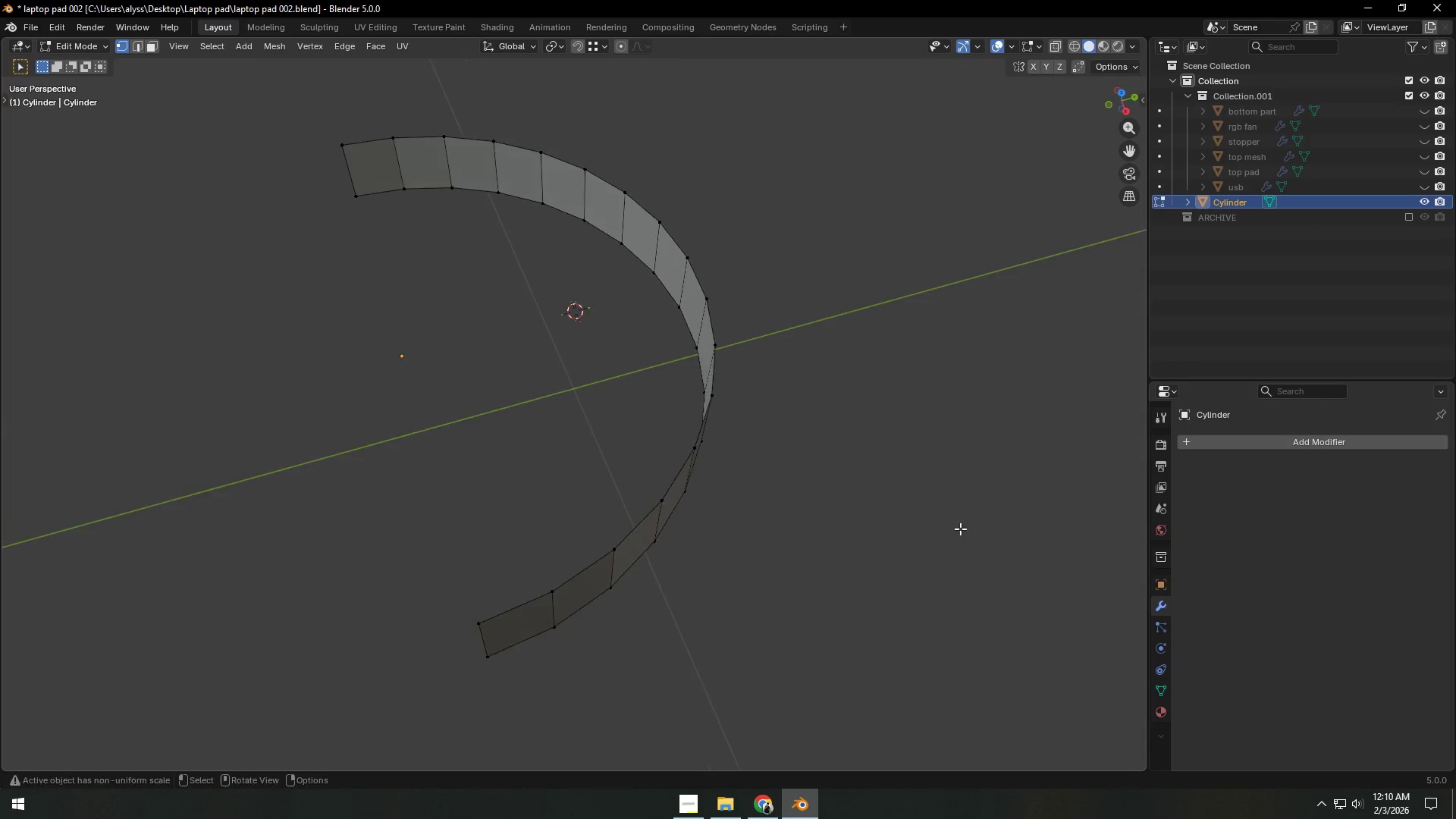 
hold_key(key=AltLeft, duration=0.91)
left_click([635, 522])
 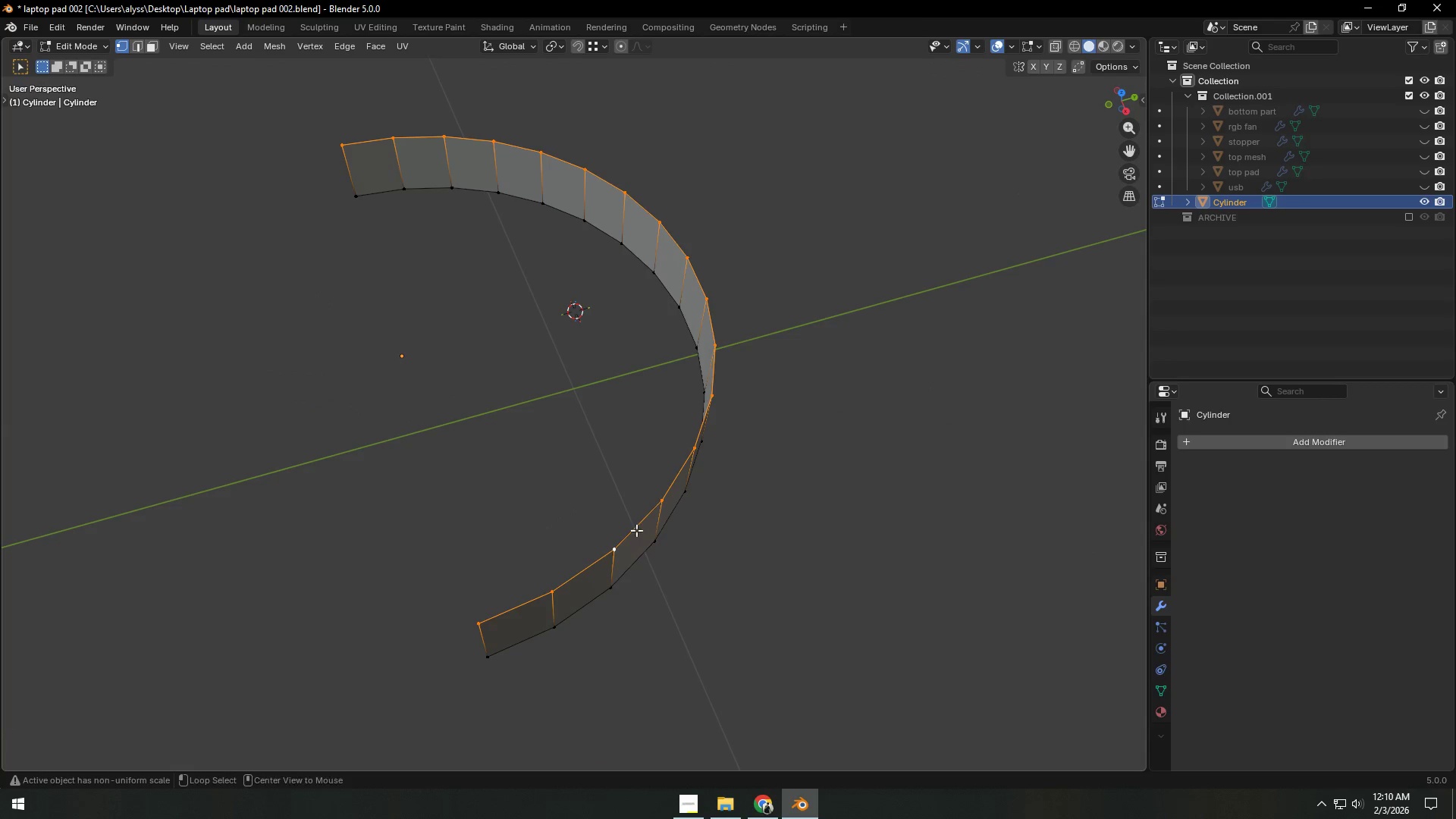 
hold_key(key=AltLeft, duration=1.44)
hold_key(key=ShiftLeft, duration=0.84)
left_click([751, 413])
 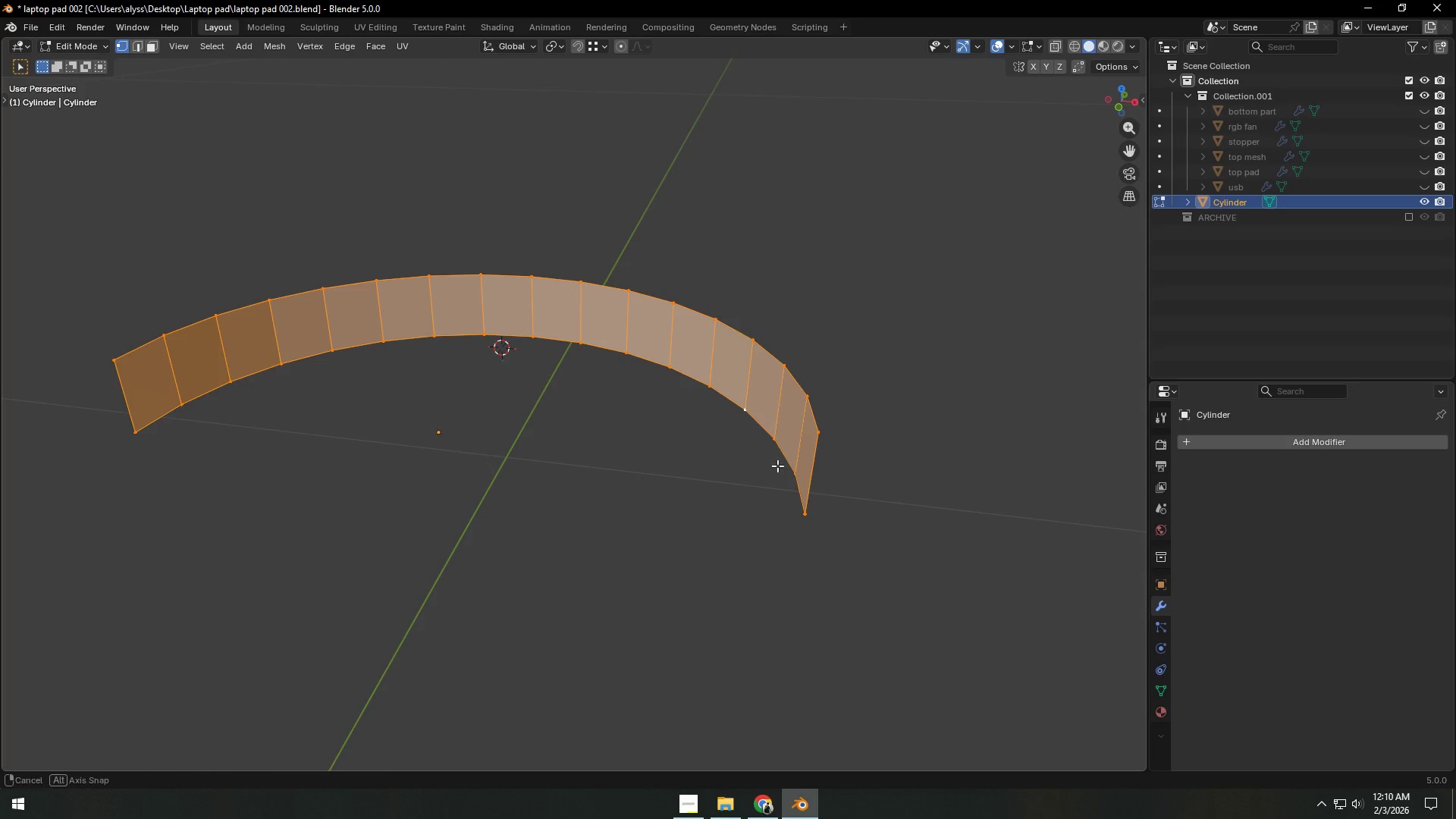 
key(E)
 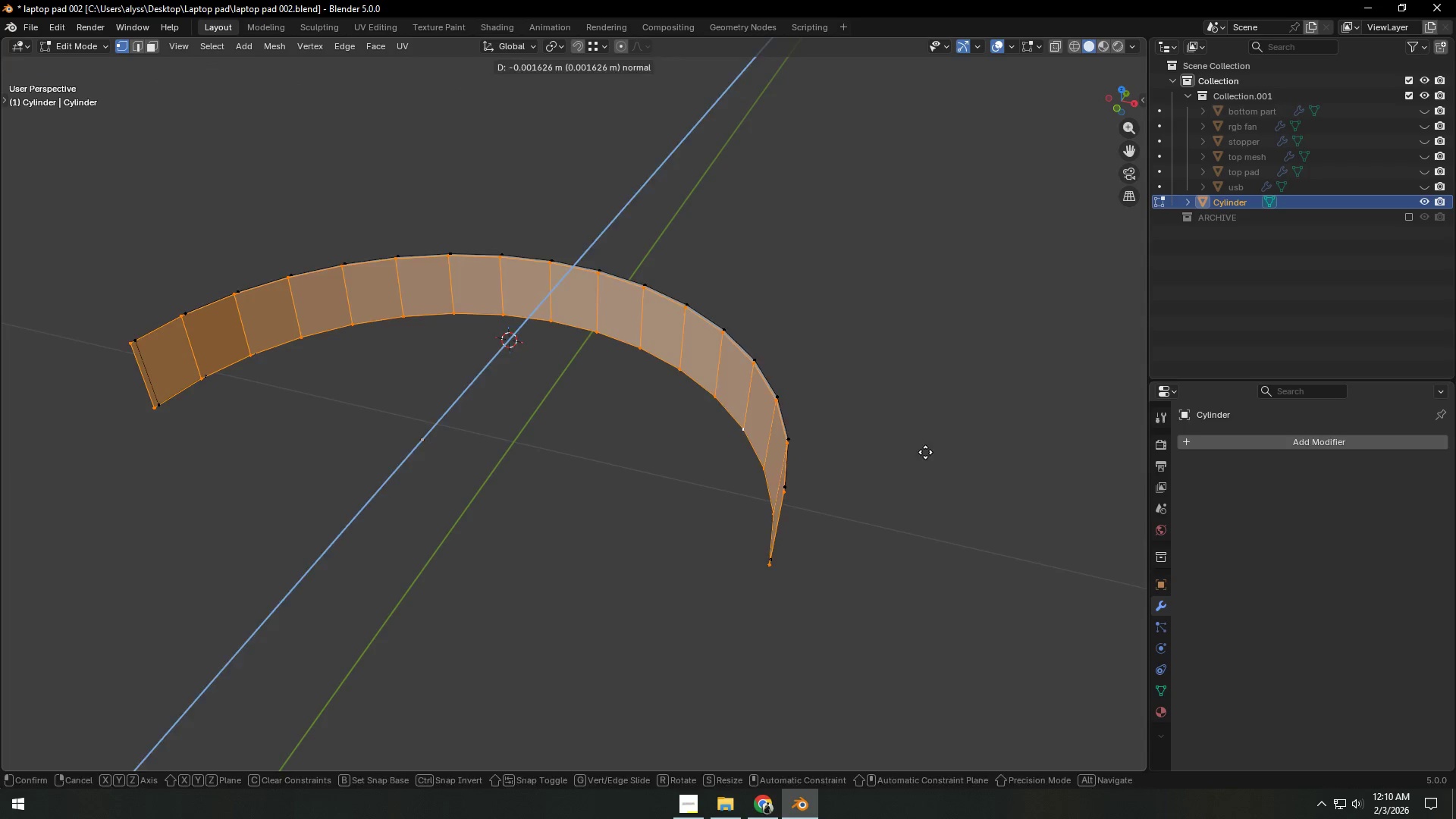 
right_click([925, 452])
 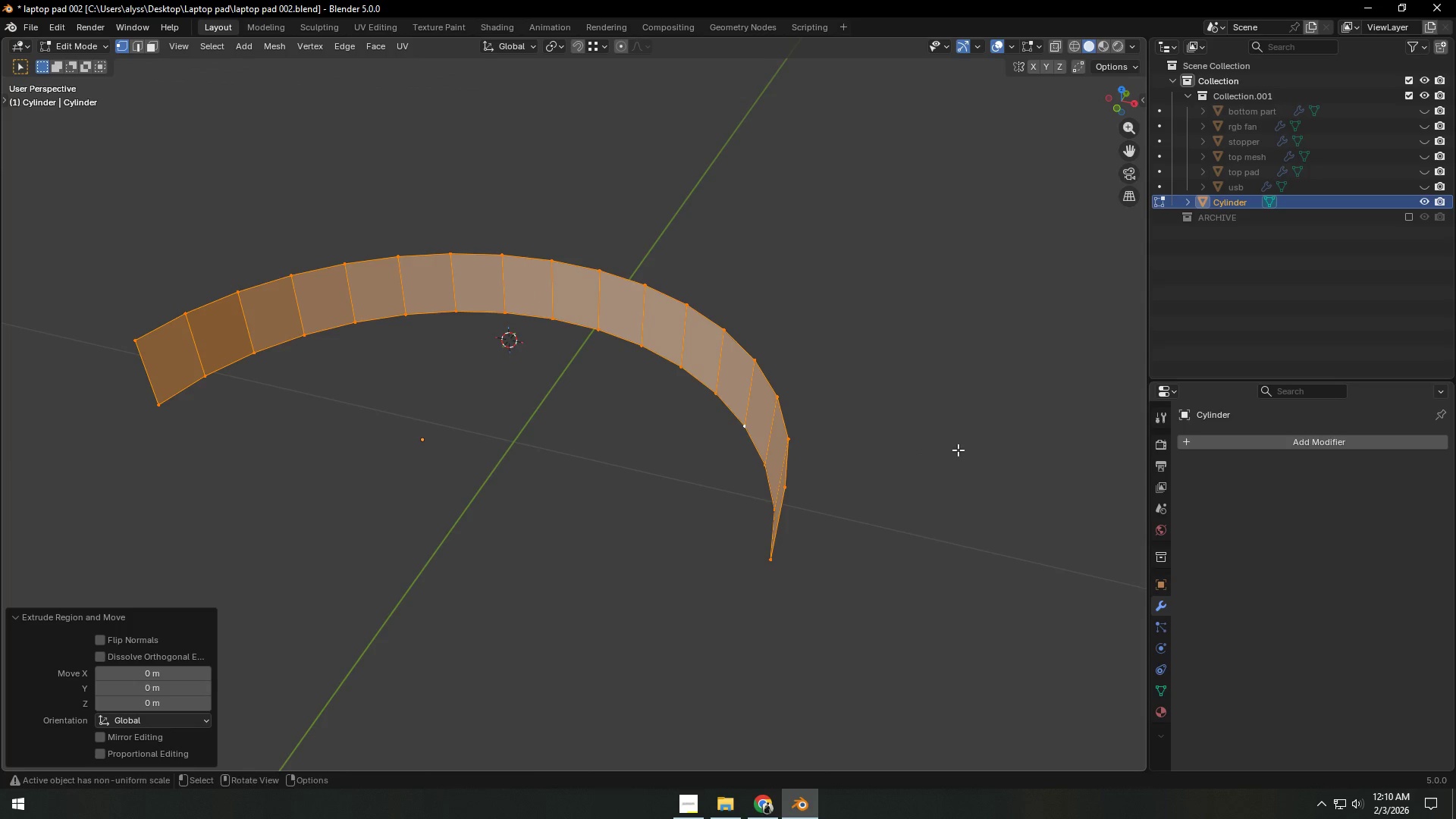 
key(S)
 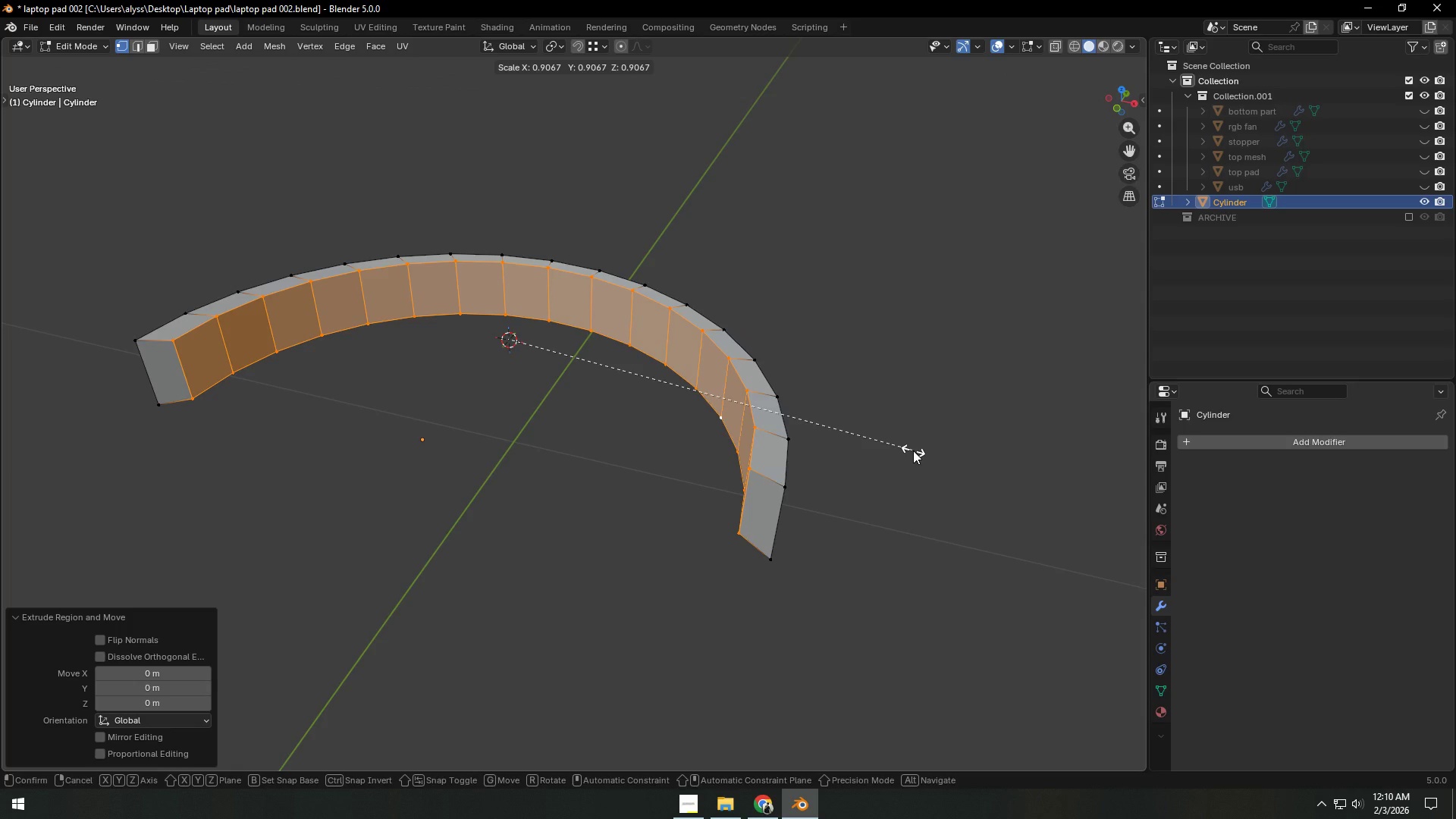 
right_click([913, 450])
 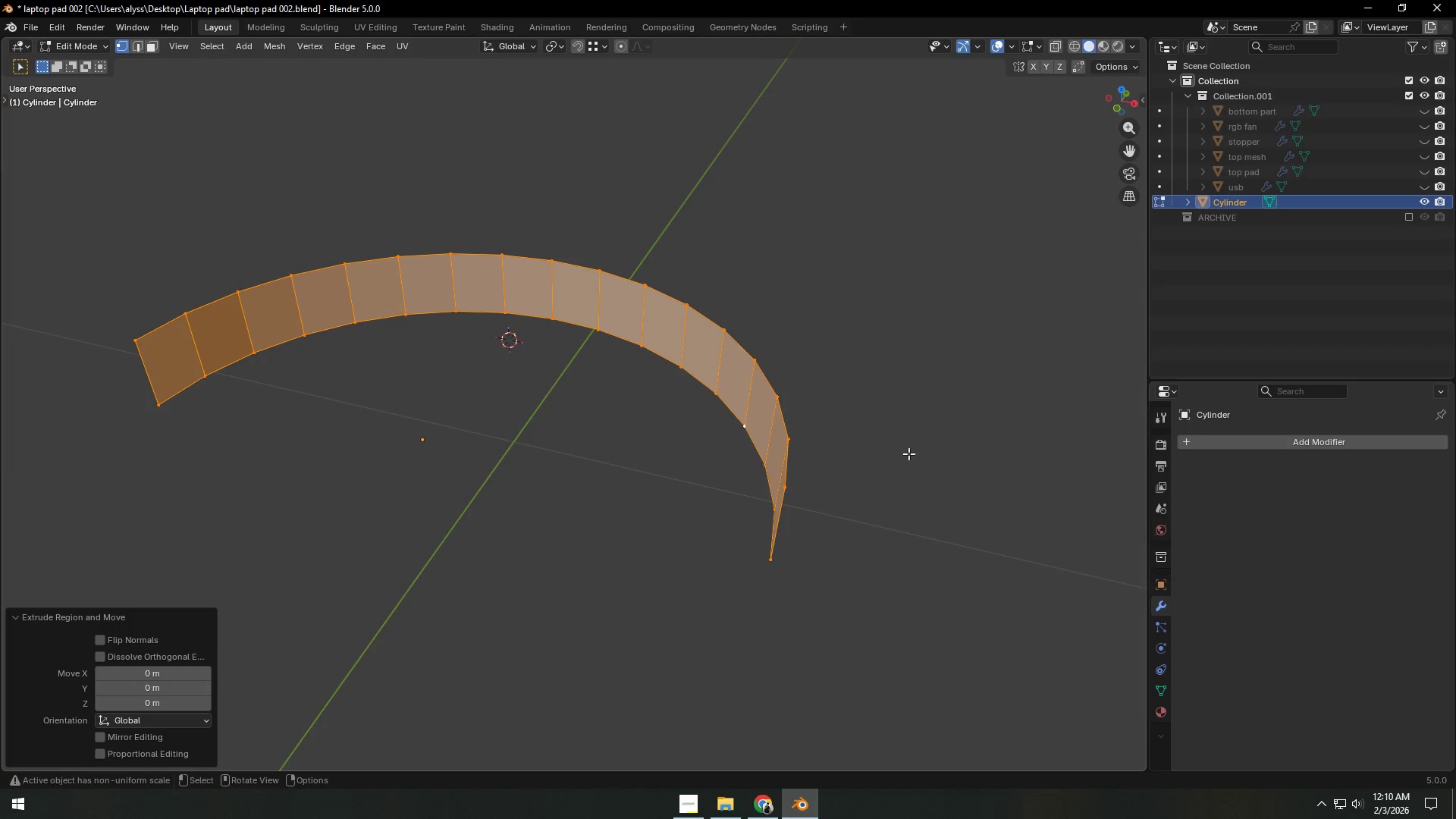 
key(Tab)
 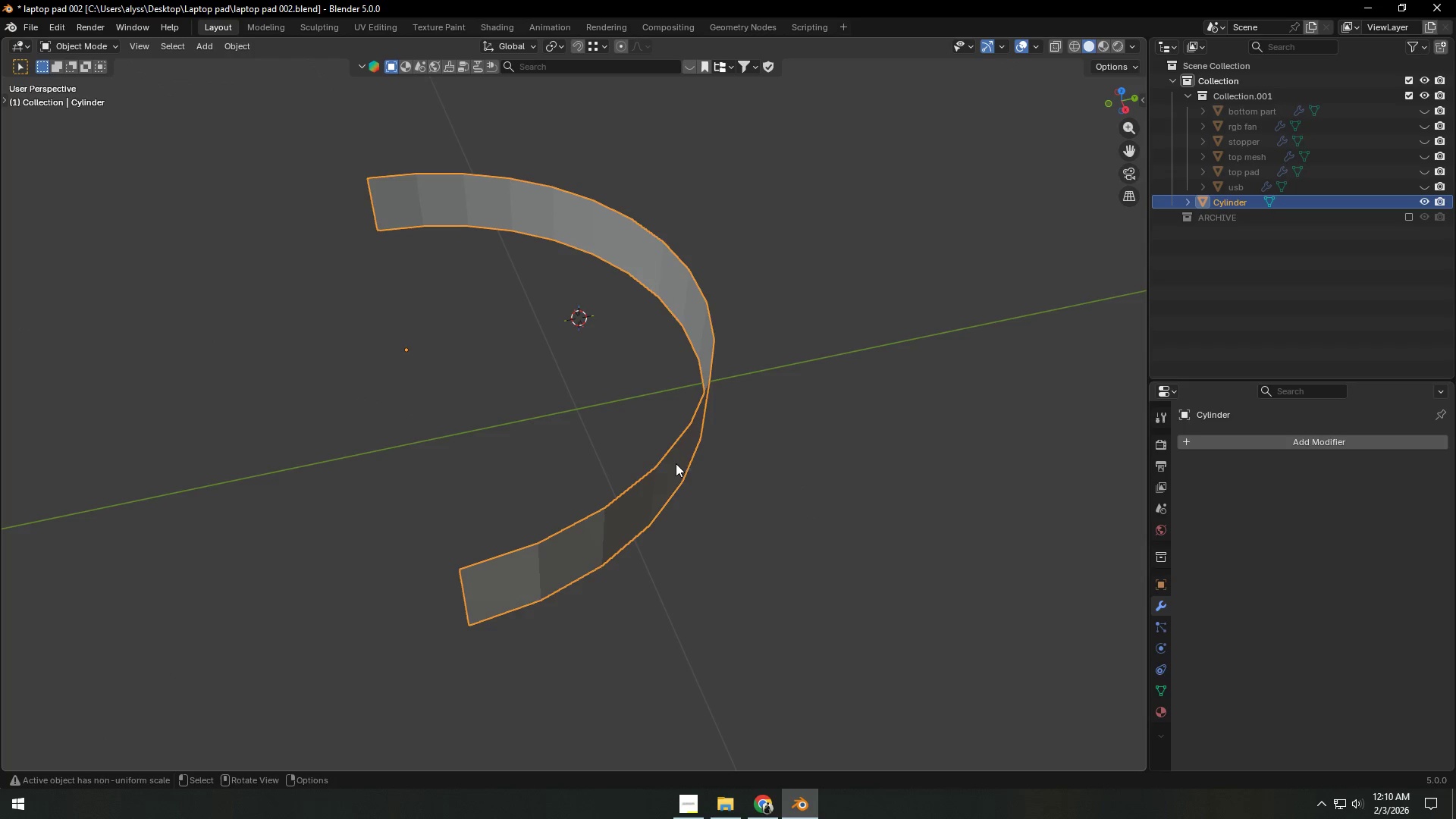 
key(Shift+S)
 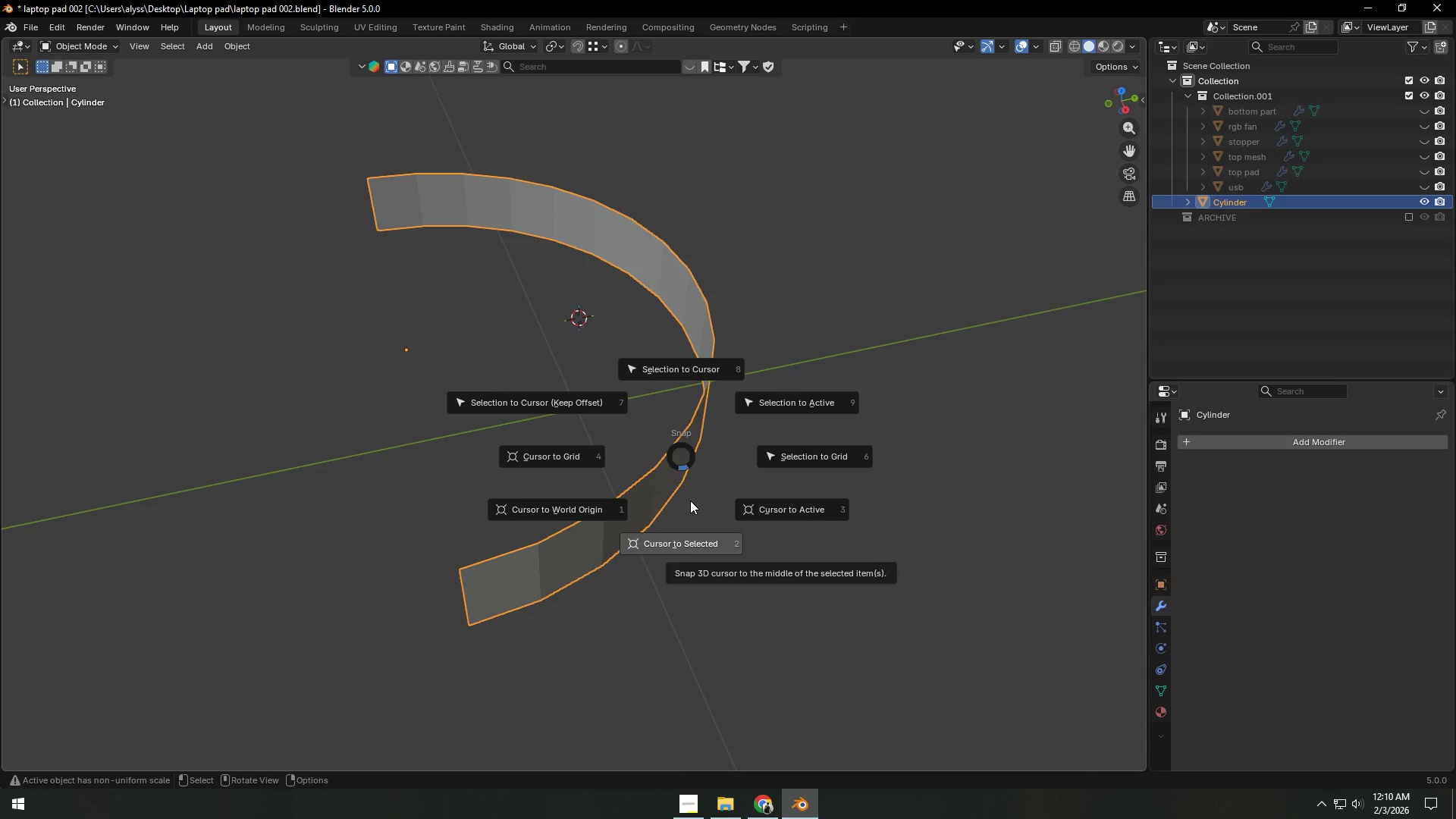 
wait(5.67)
 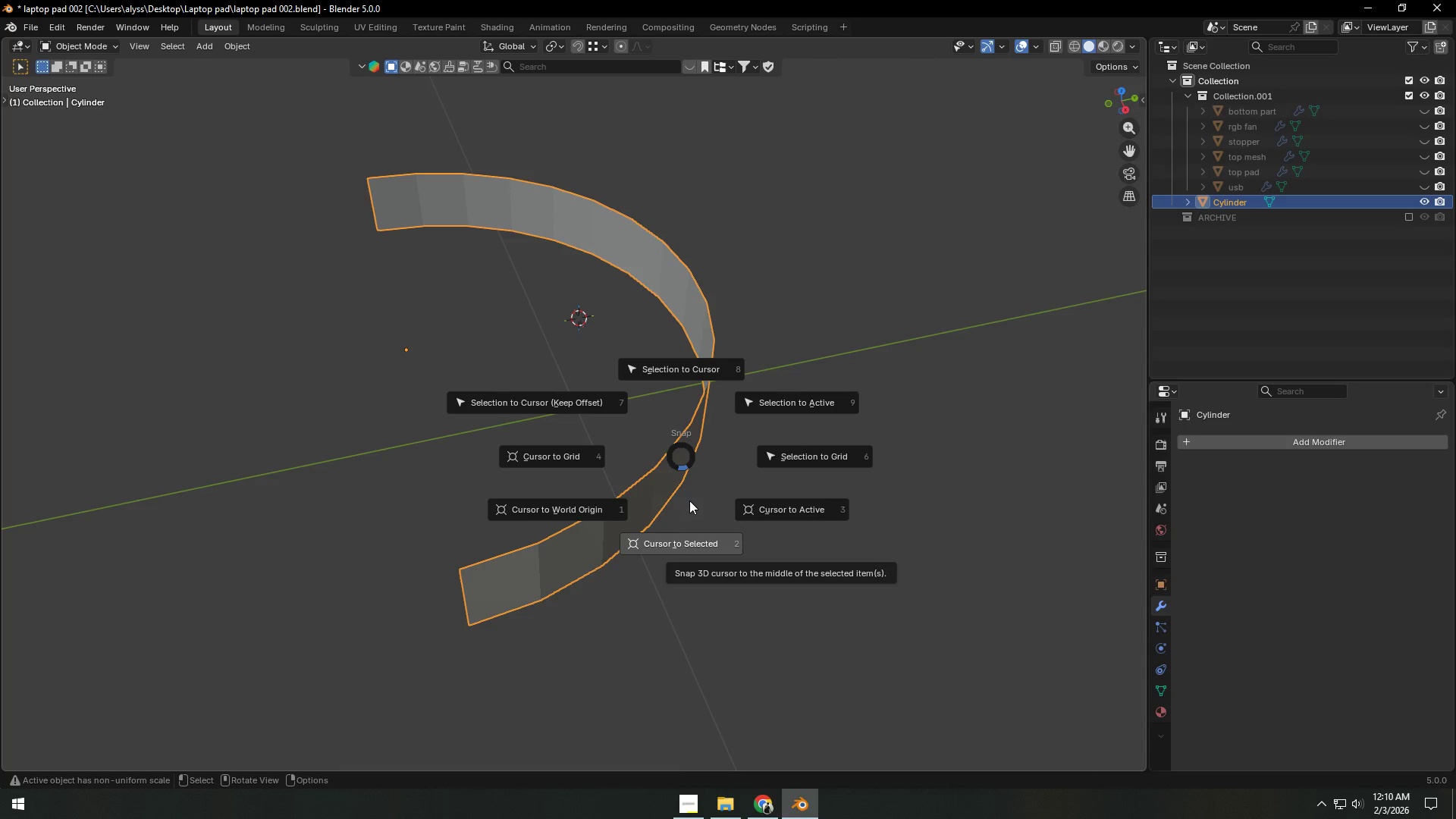 
left_click([690, 500])
 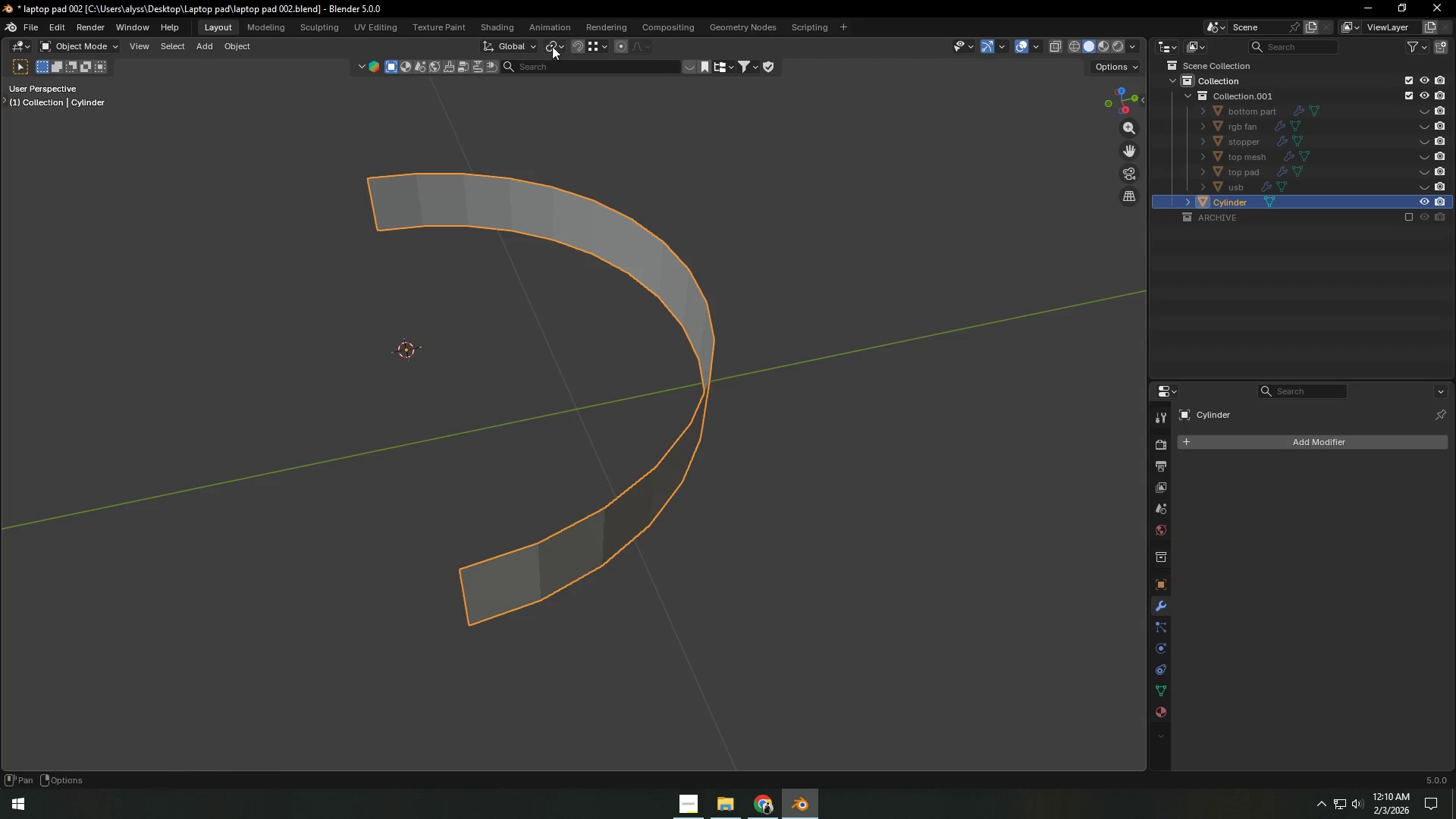 
left_click([547, 48])
 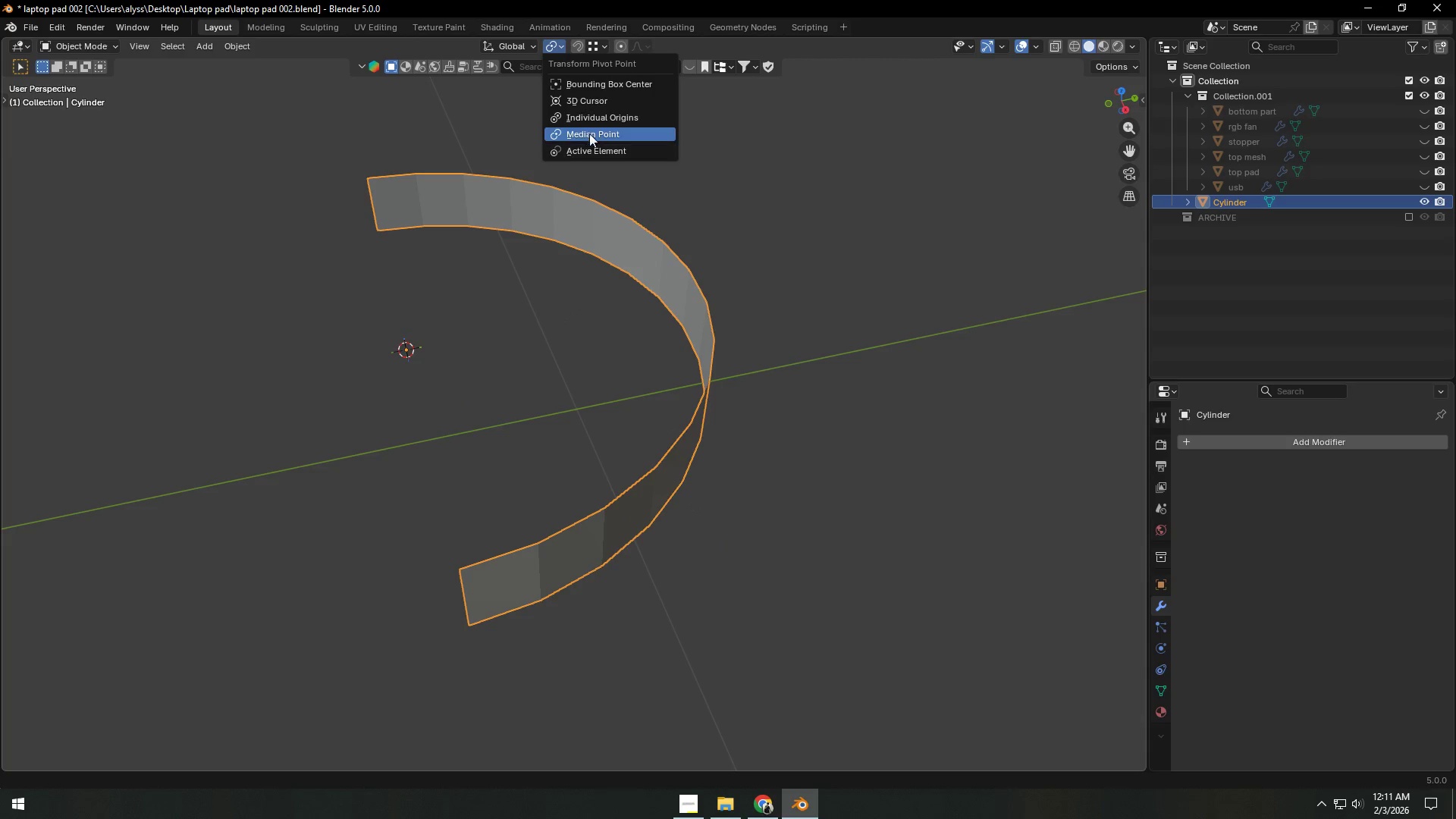 
left_click([597, 100])
 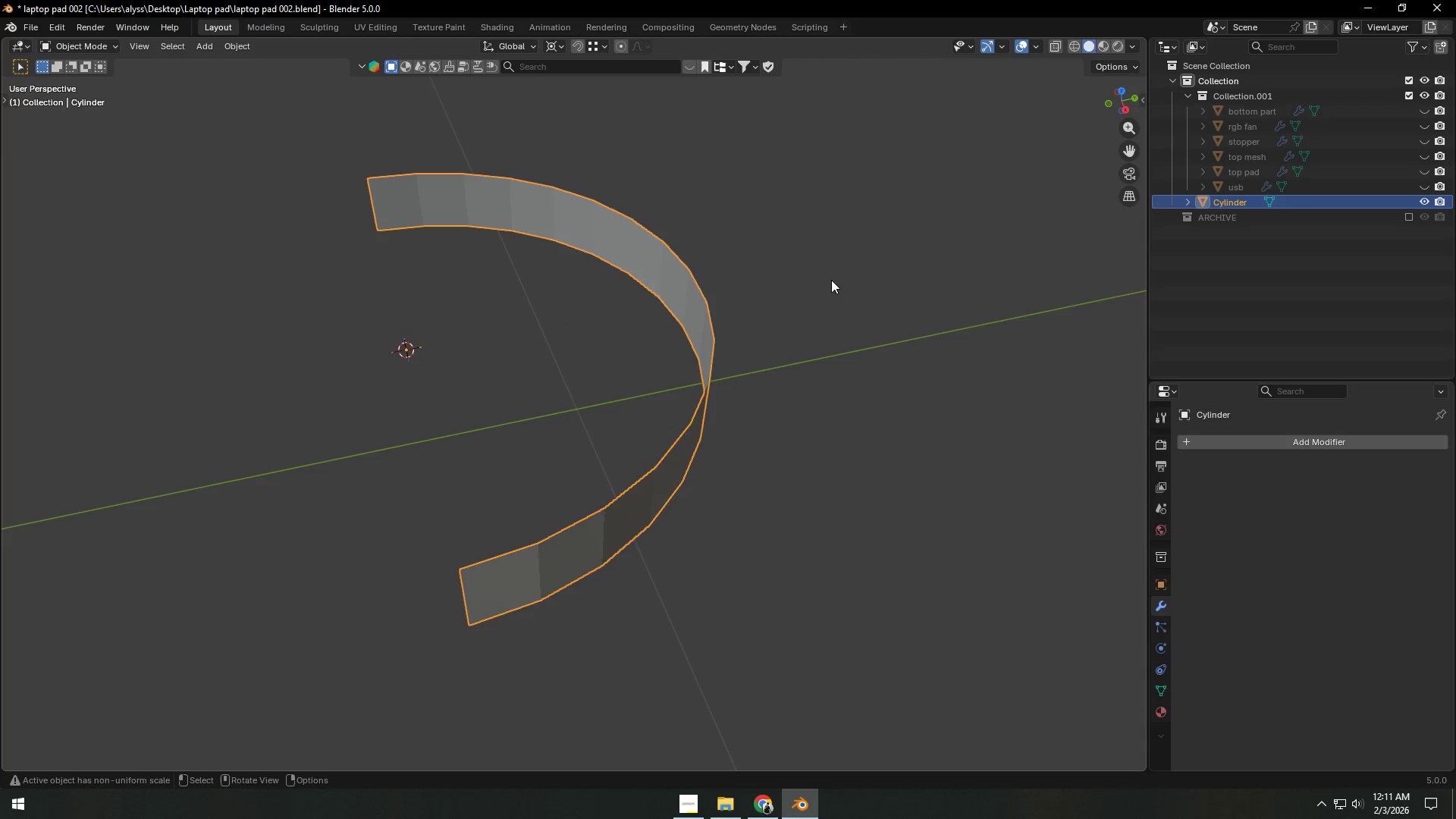 
key(Tab)
 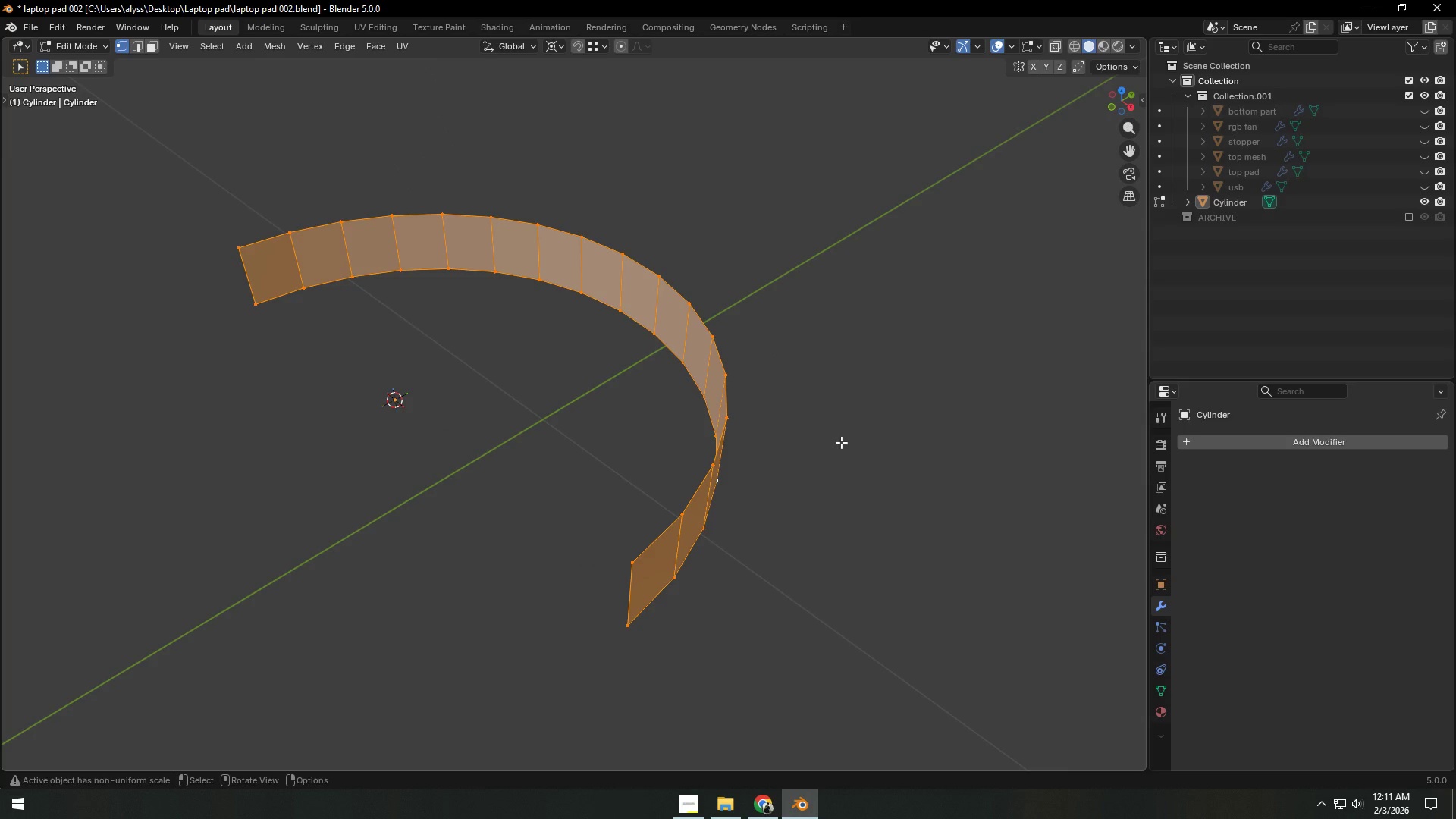 
key(G)
 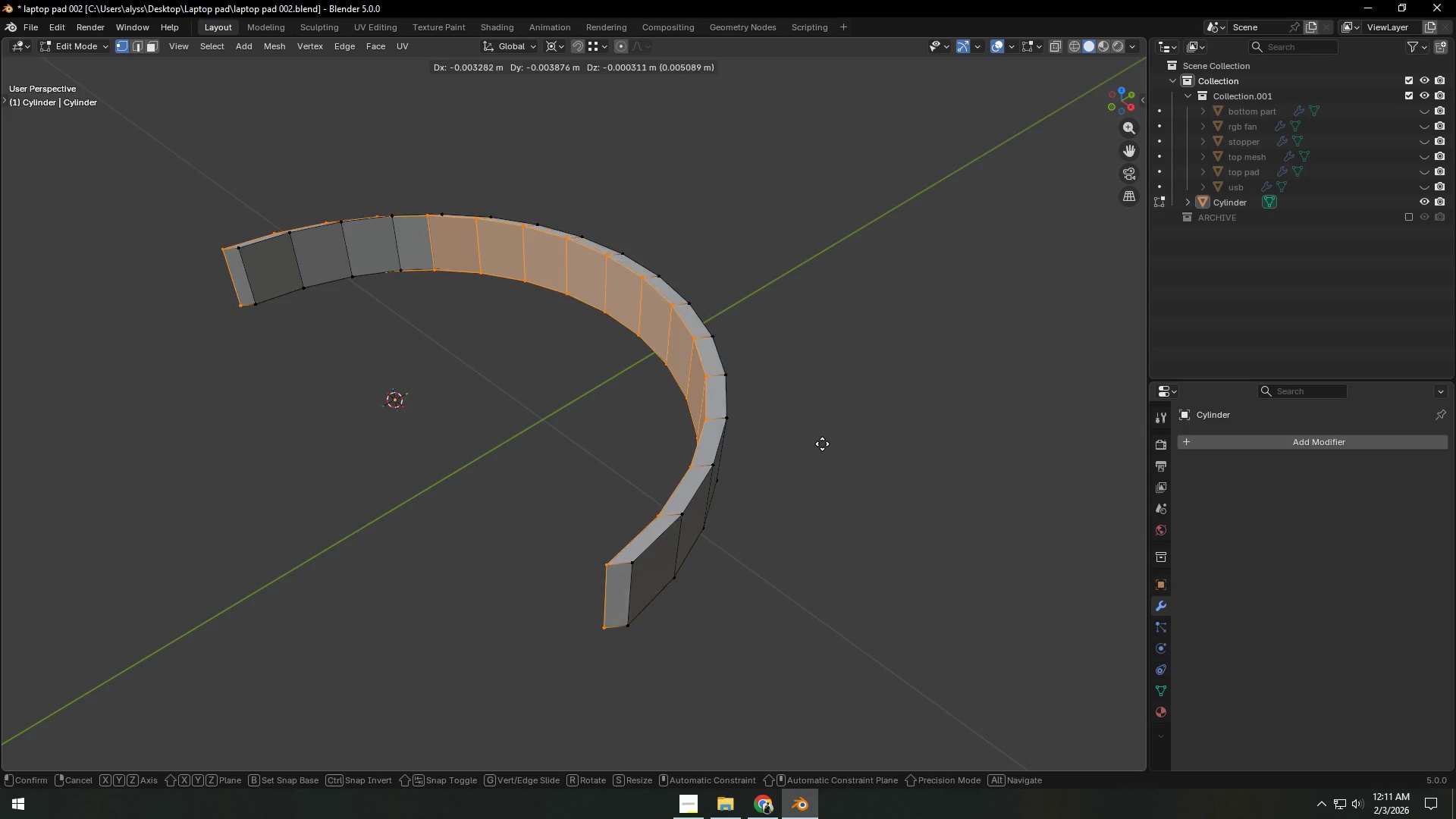 
right_click([823, 444])
 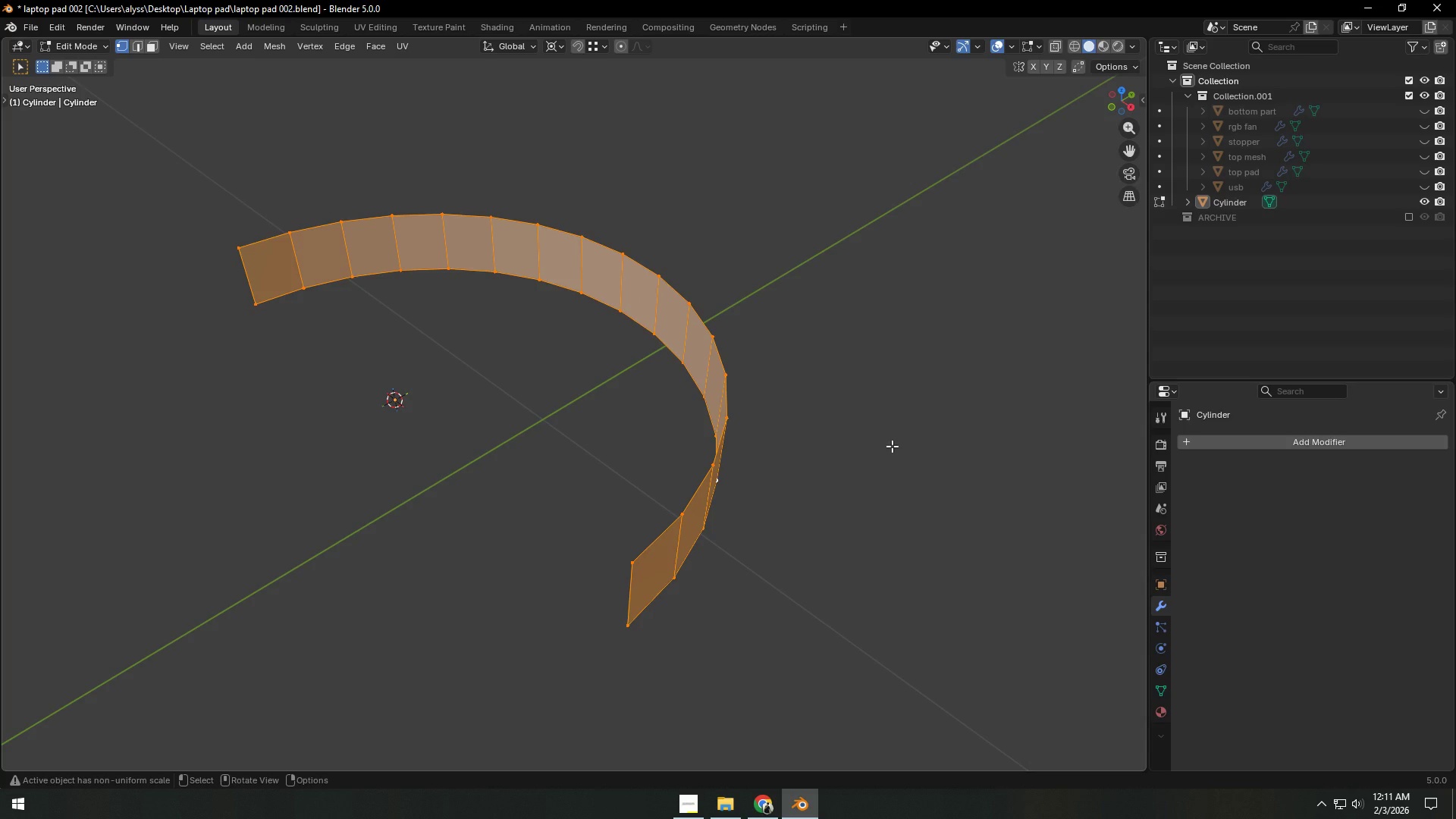 
type(sZ)
 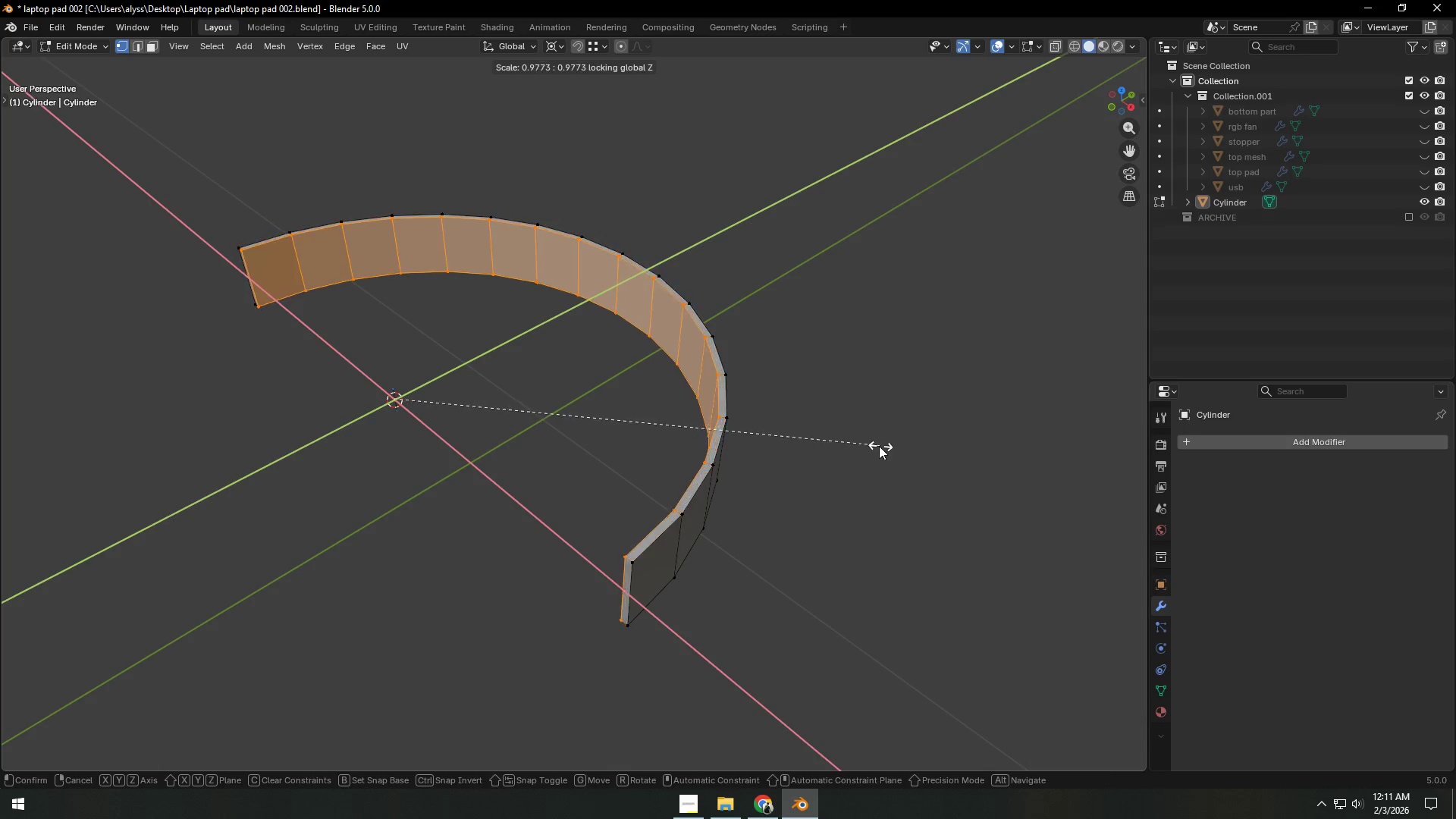 
left_click([783, 452])
 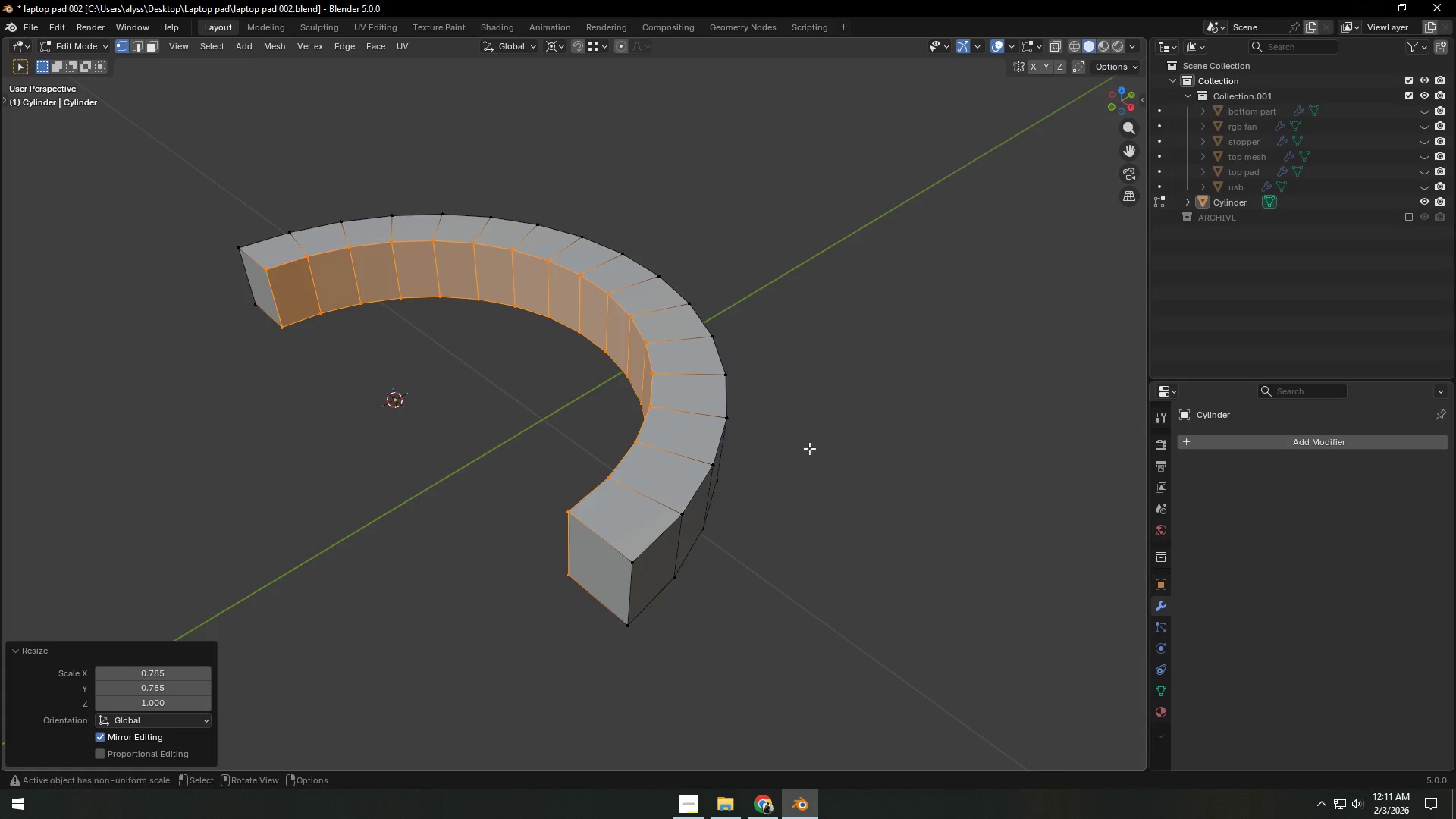 
double_click([830, 445])
 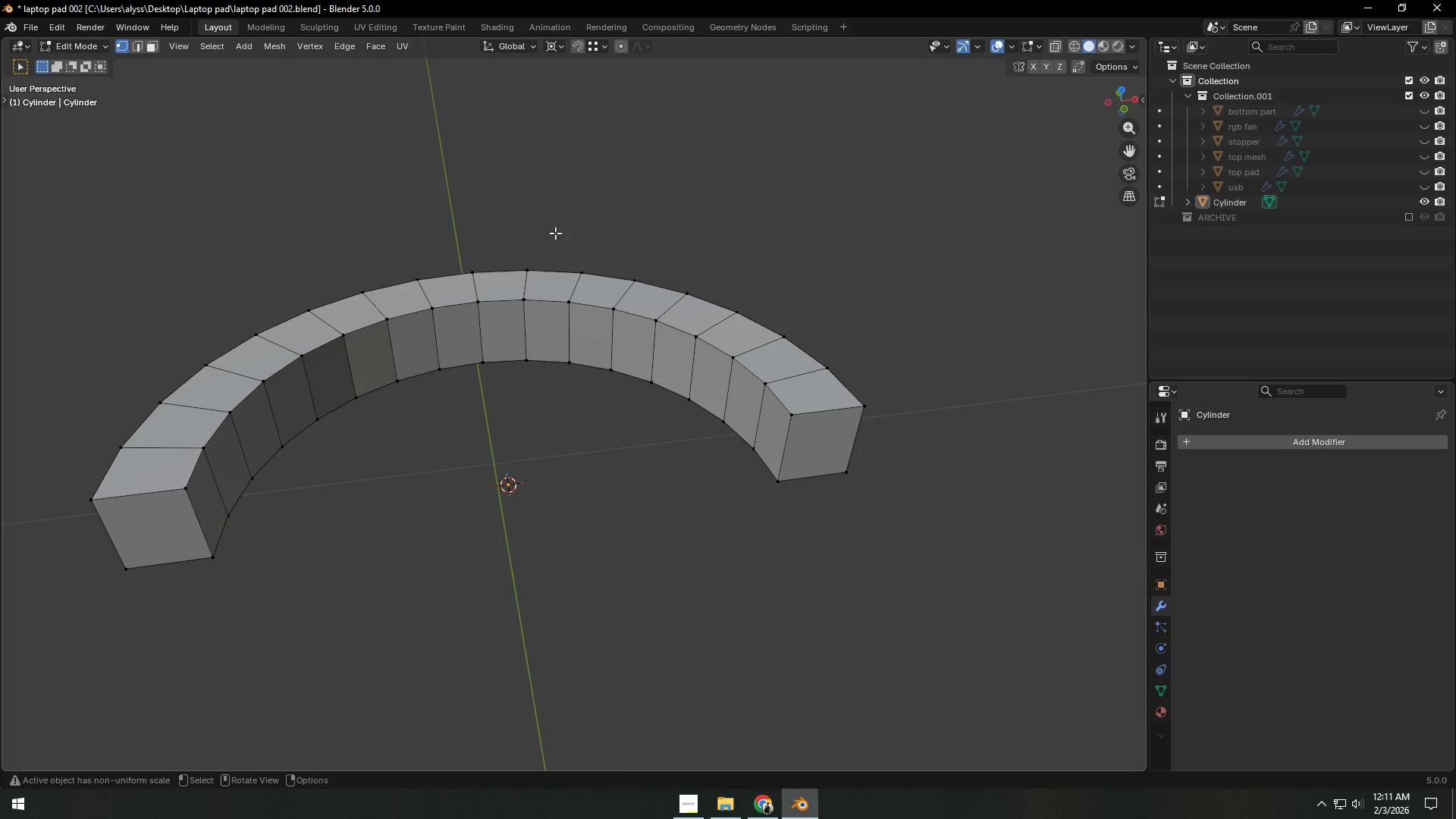 
left_click([557, 49])
 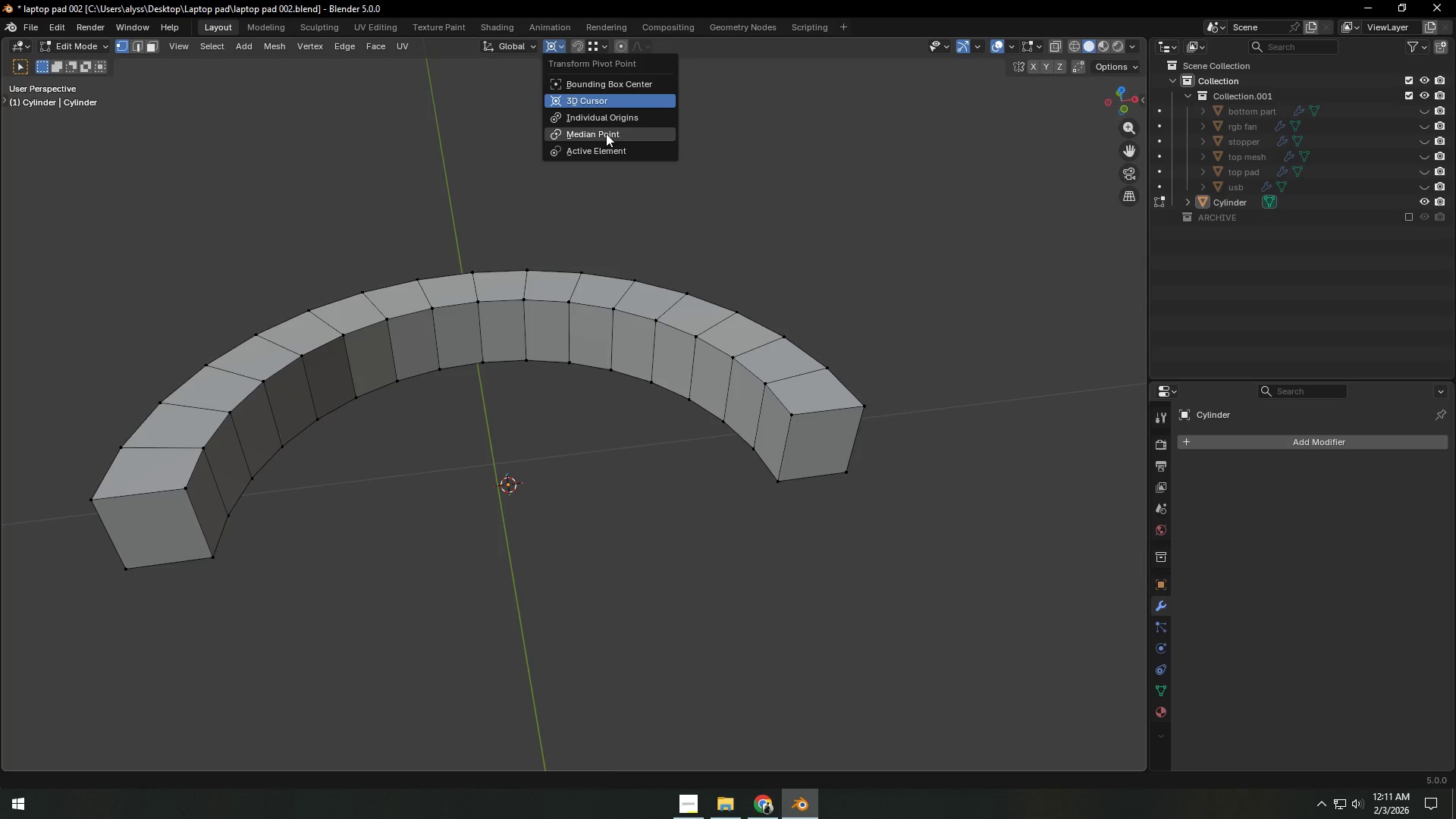 
left_click([607, 134])
 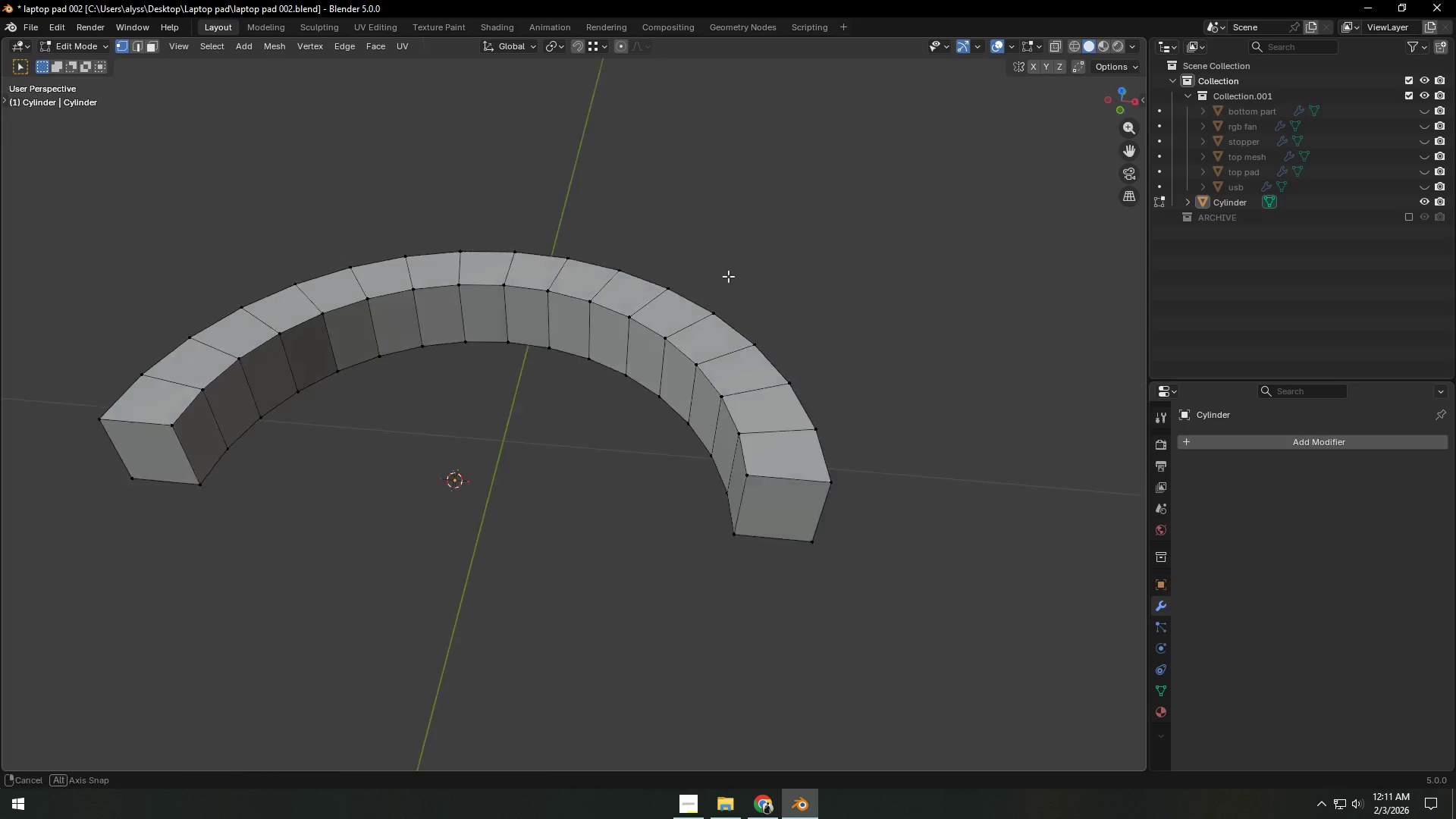 
key(Shift+ShiftLeft)
 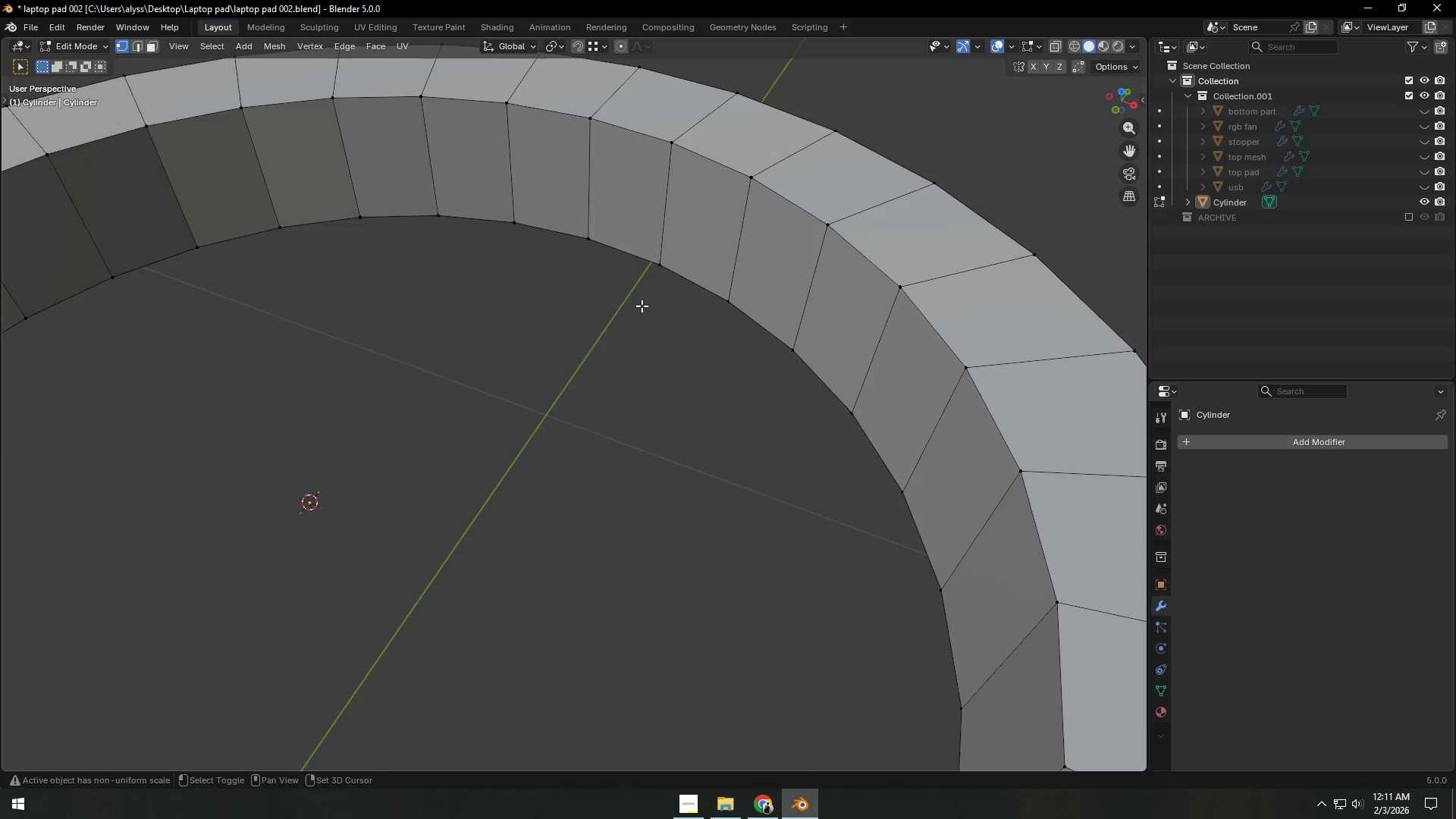 
scroll: coordinate [657, 306], scroll_direction: up, amount: 4.0
 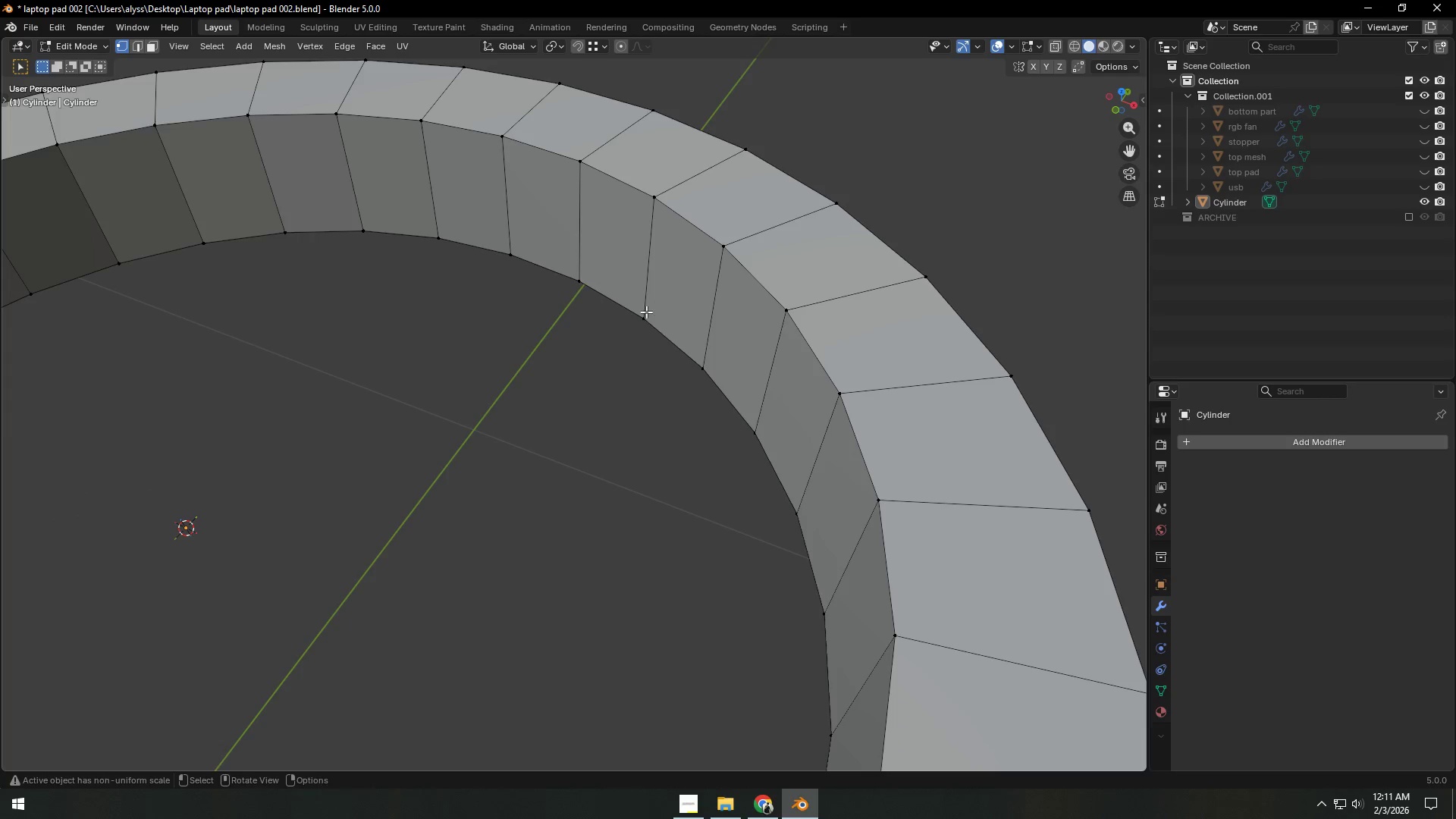 
scroll: coordinate [646, 309], scroll_direction: down, amount: 2.0
 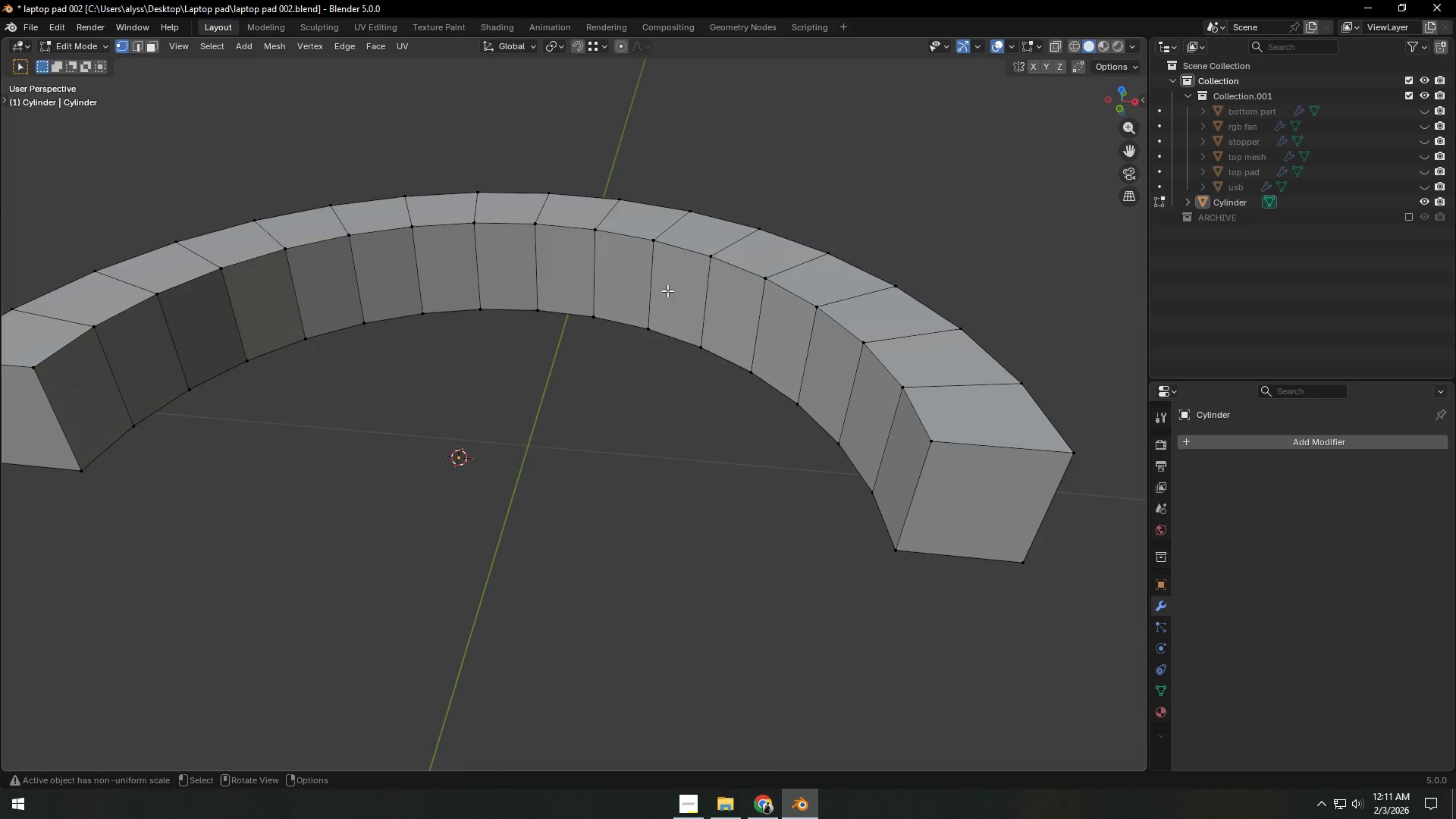 
key(3)
 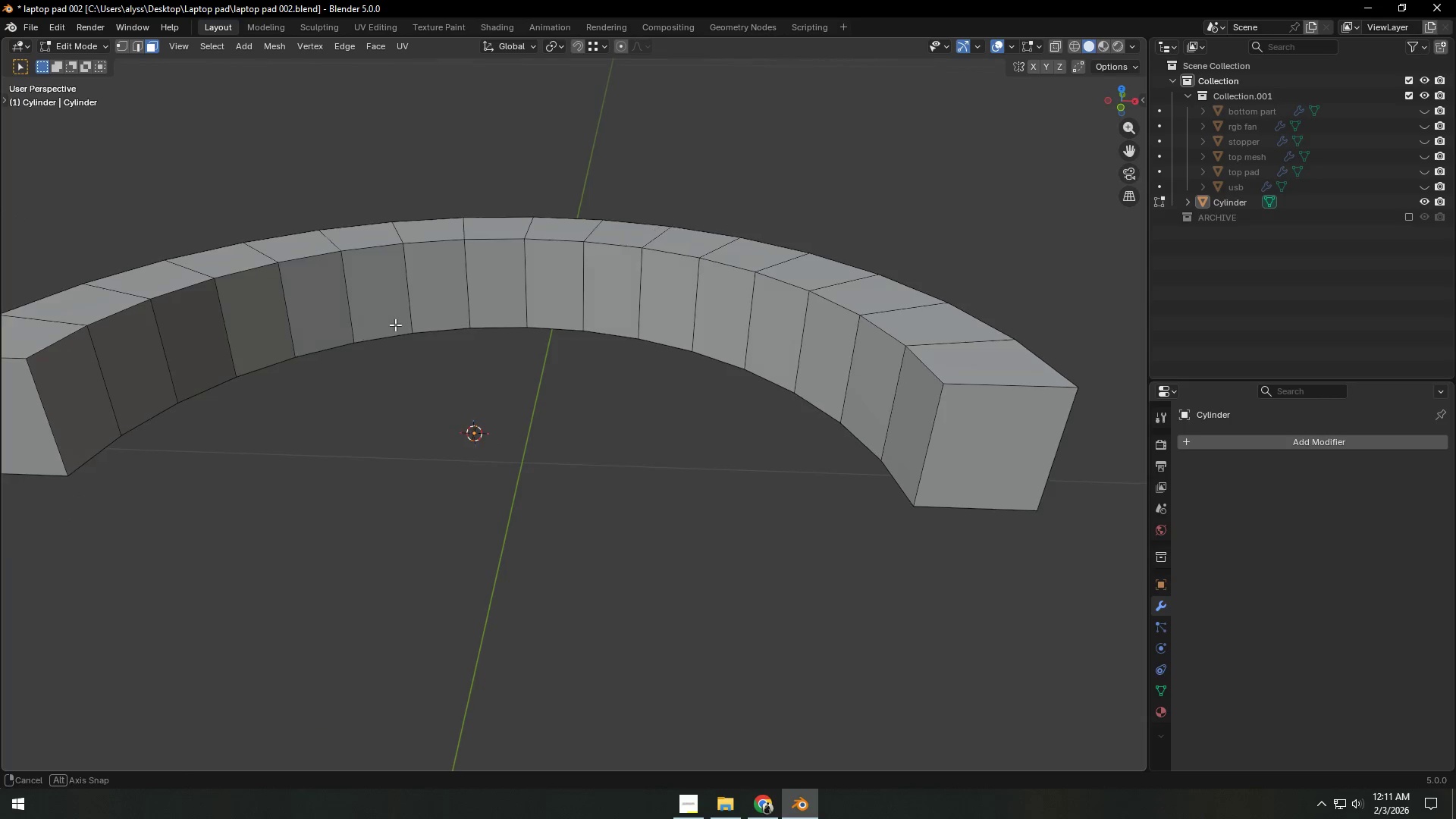 
key(Shift+ShiftLeft)
 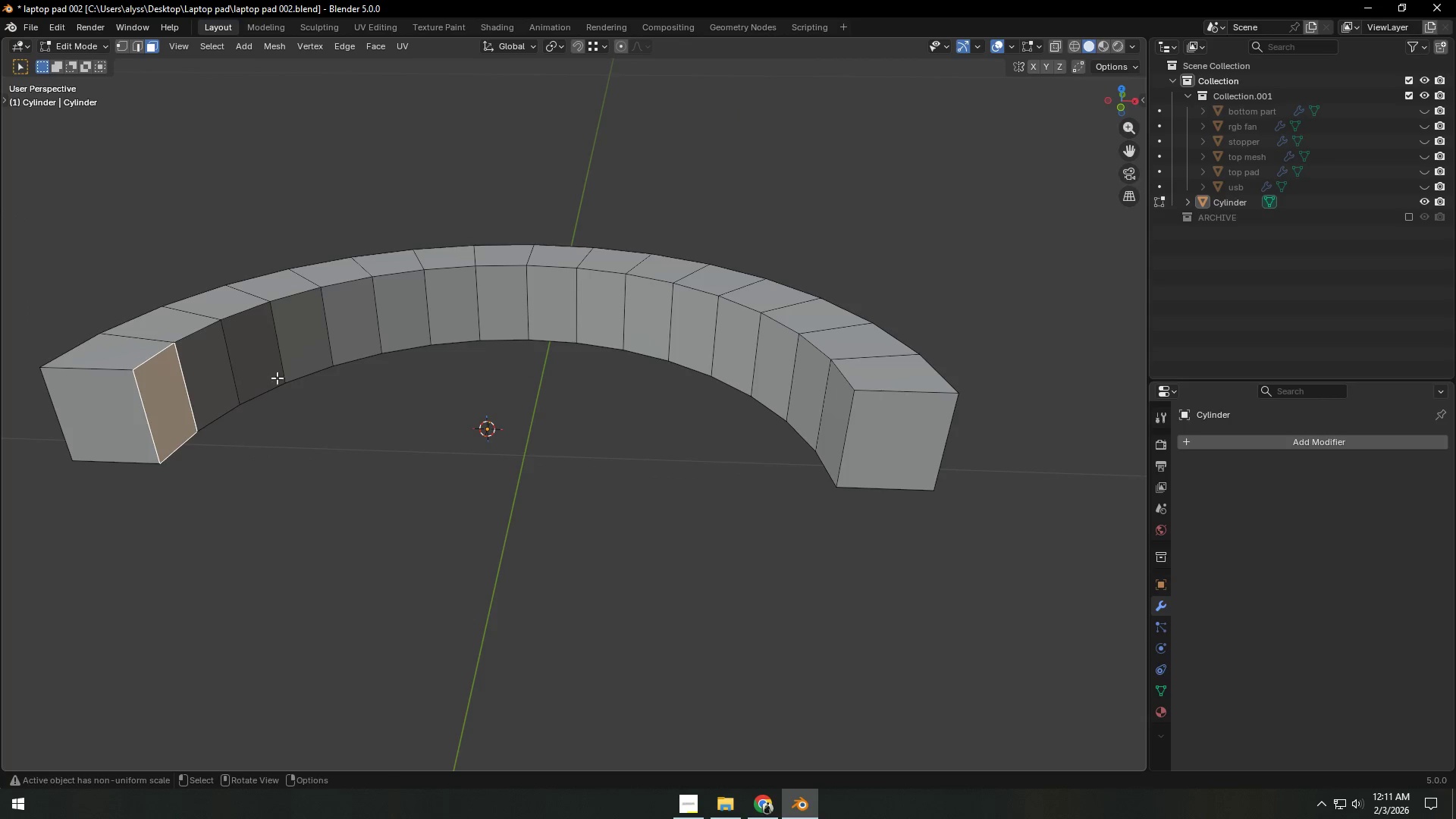 
scroll: coordinate [395, 327], scroll_direction: down, amount: 1.0
 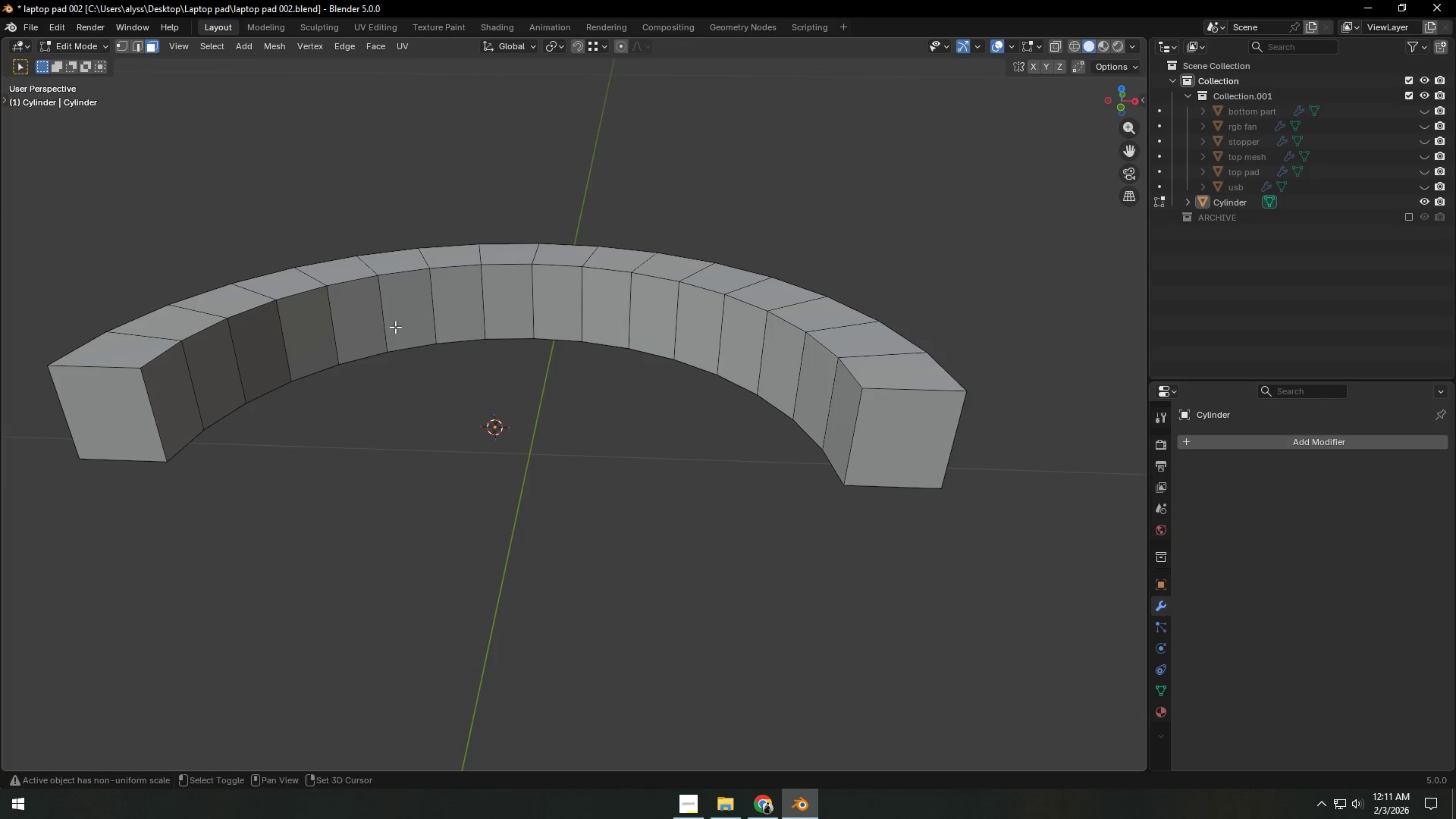 
key(2)
 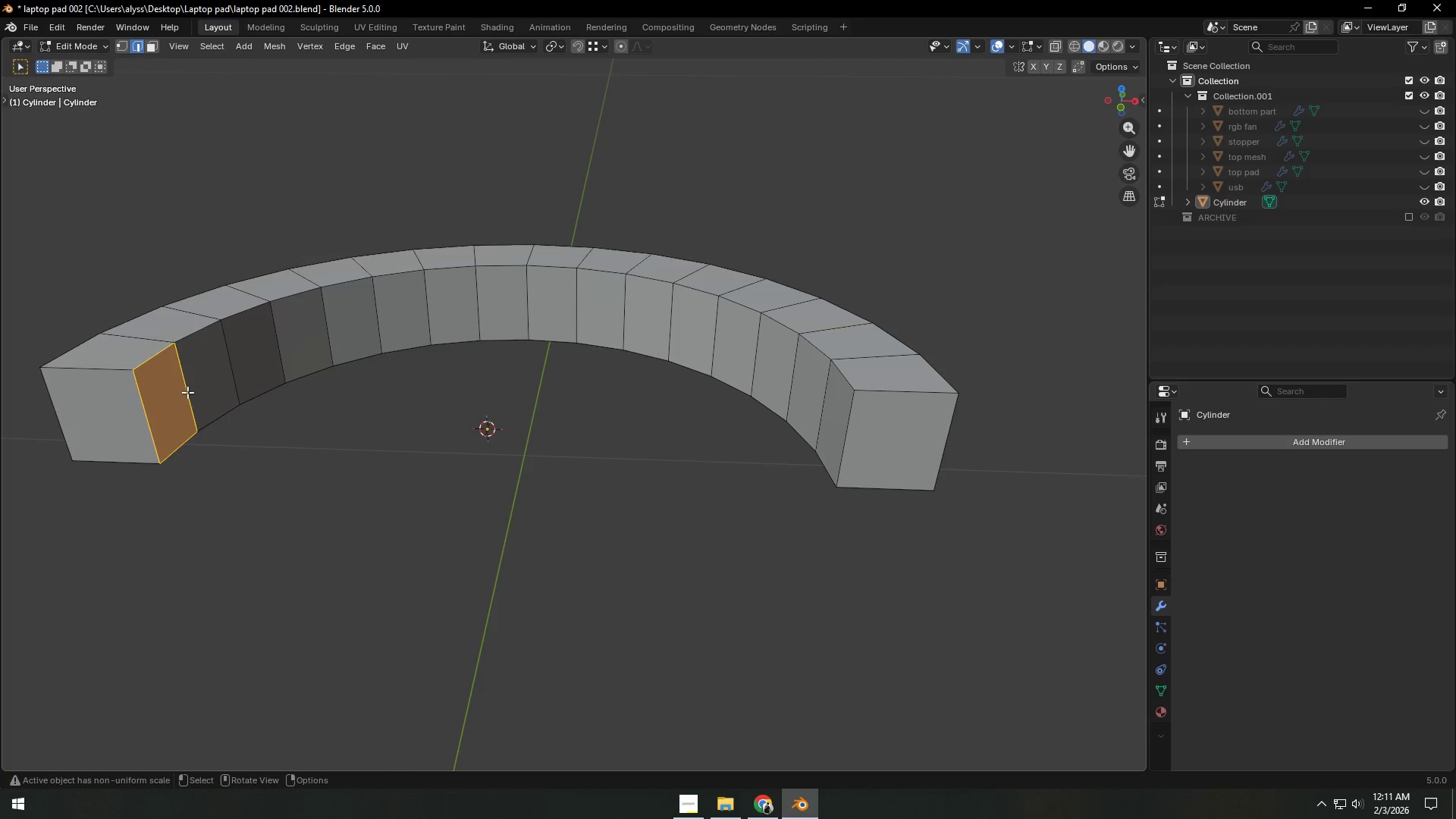 
left_click([187, 392])
 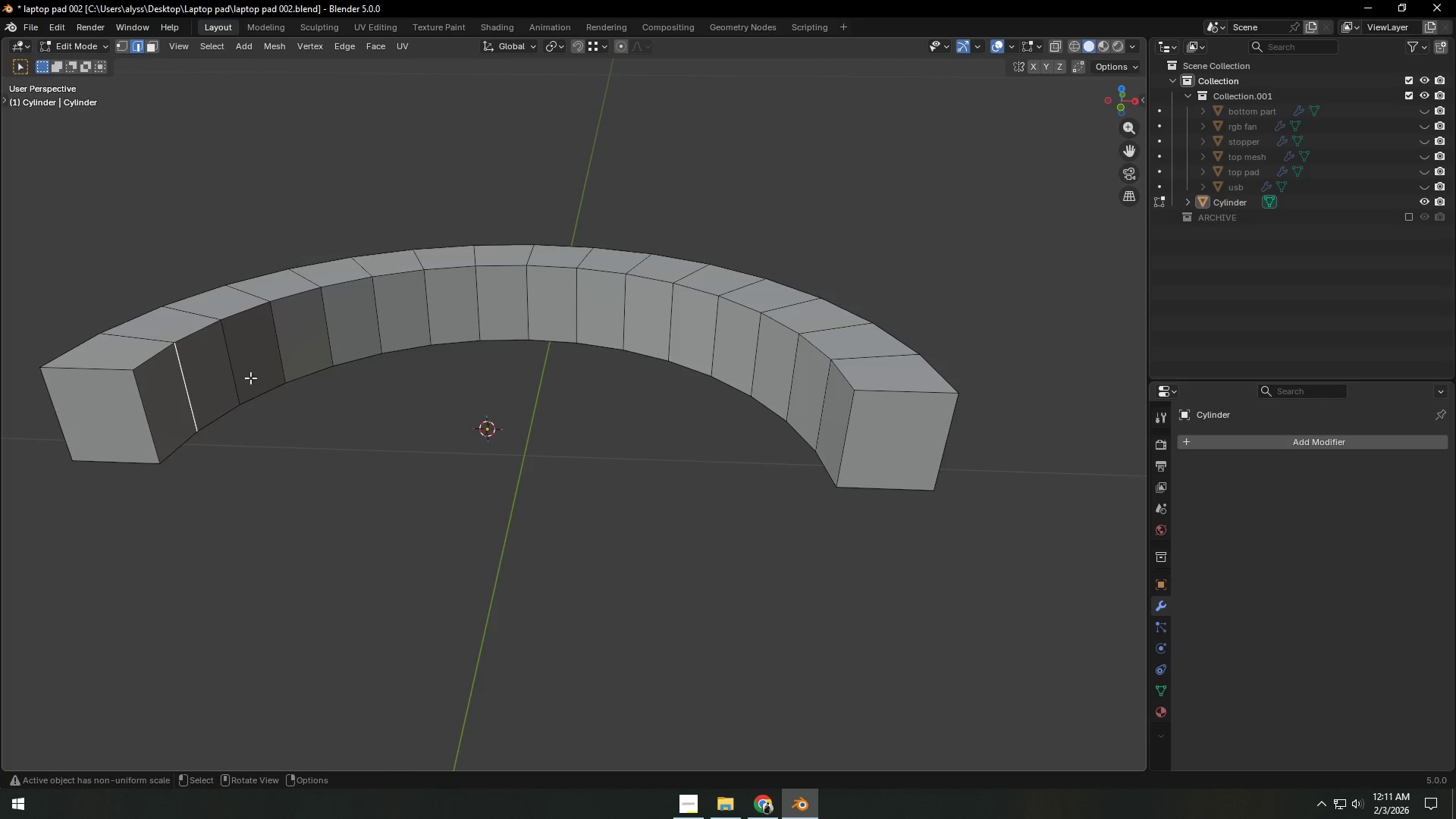 
key(C)
 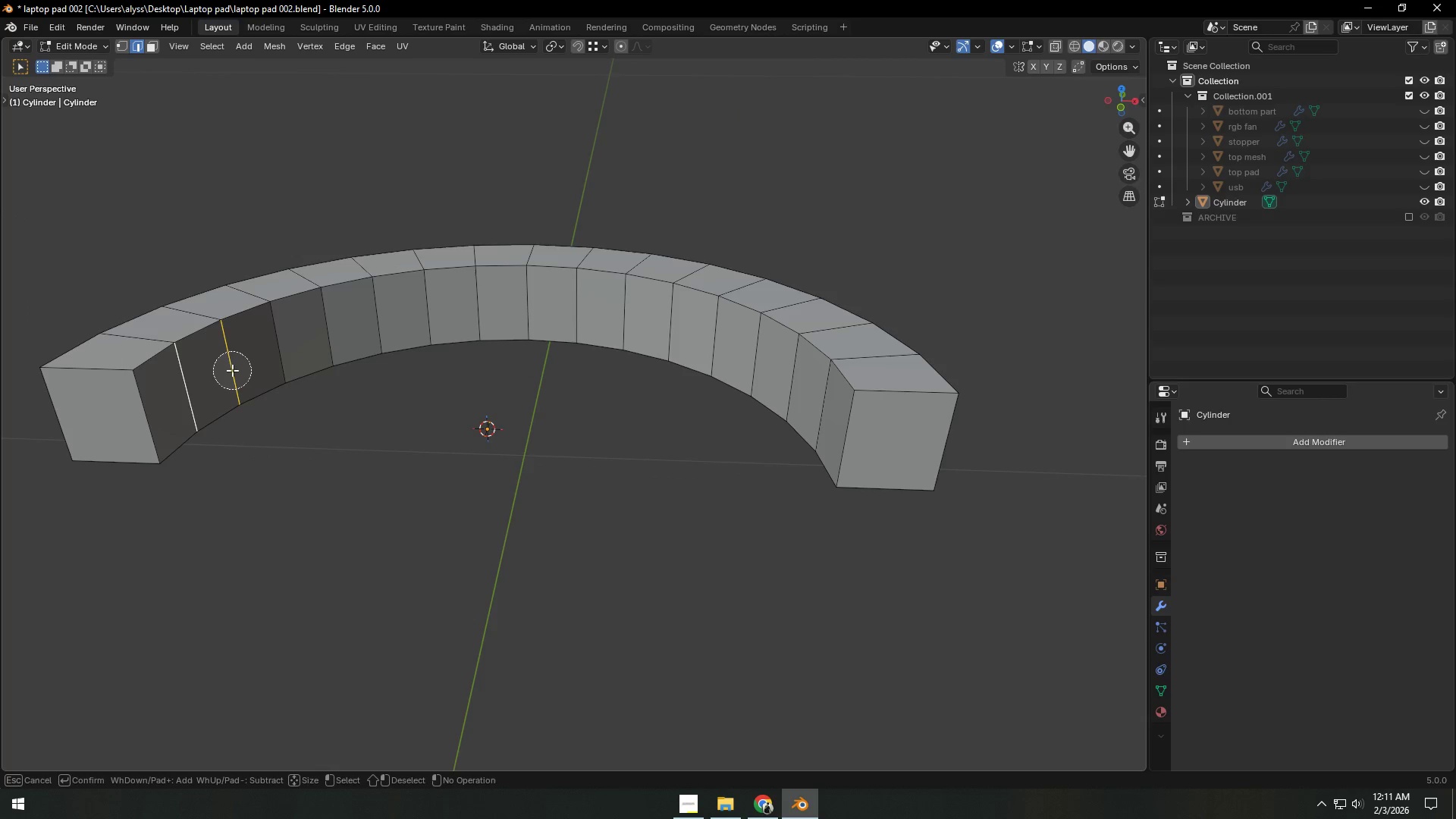 
left_click_drag(start_coordinate=[232, 370], to_coordinate=[821, 387])
 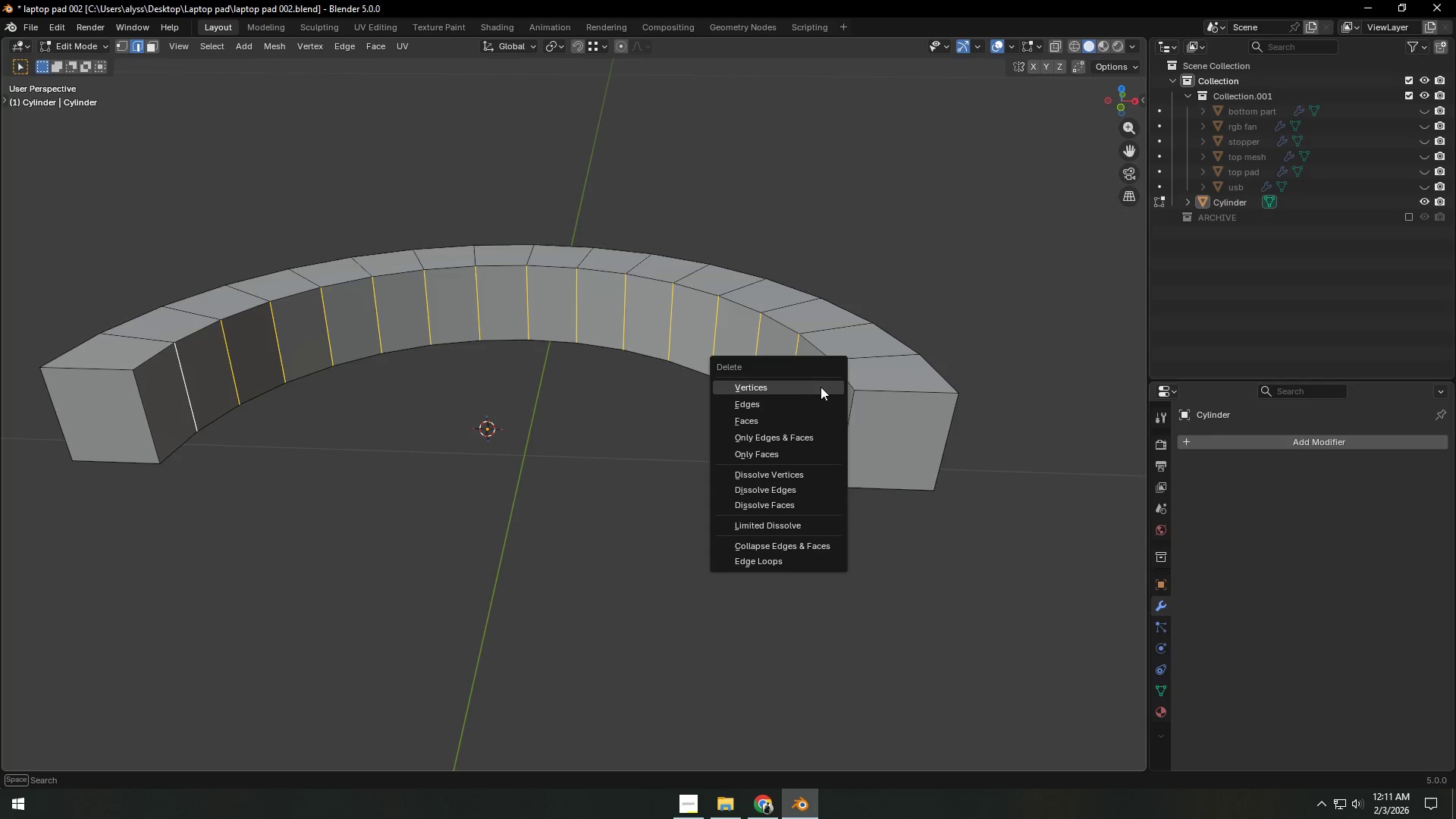 
key(X)
 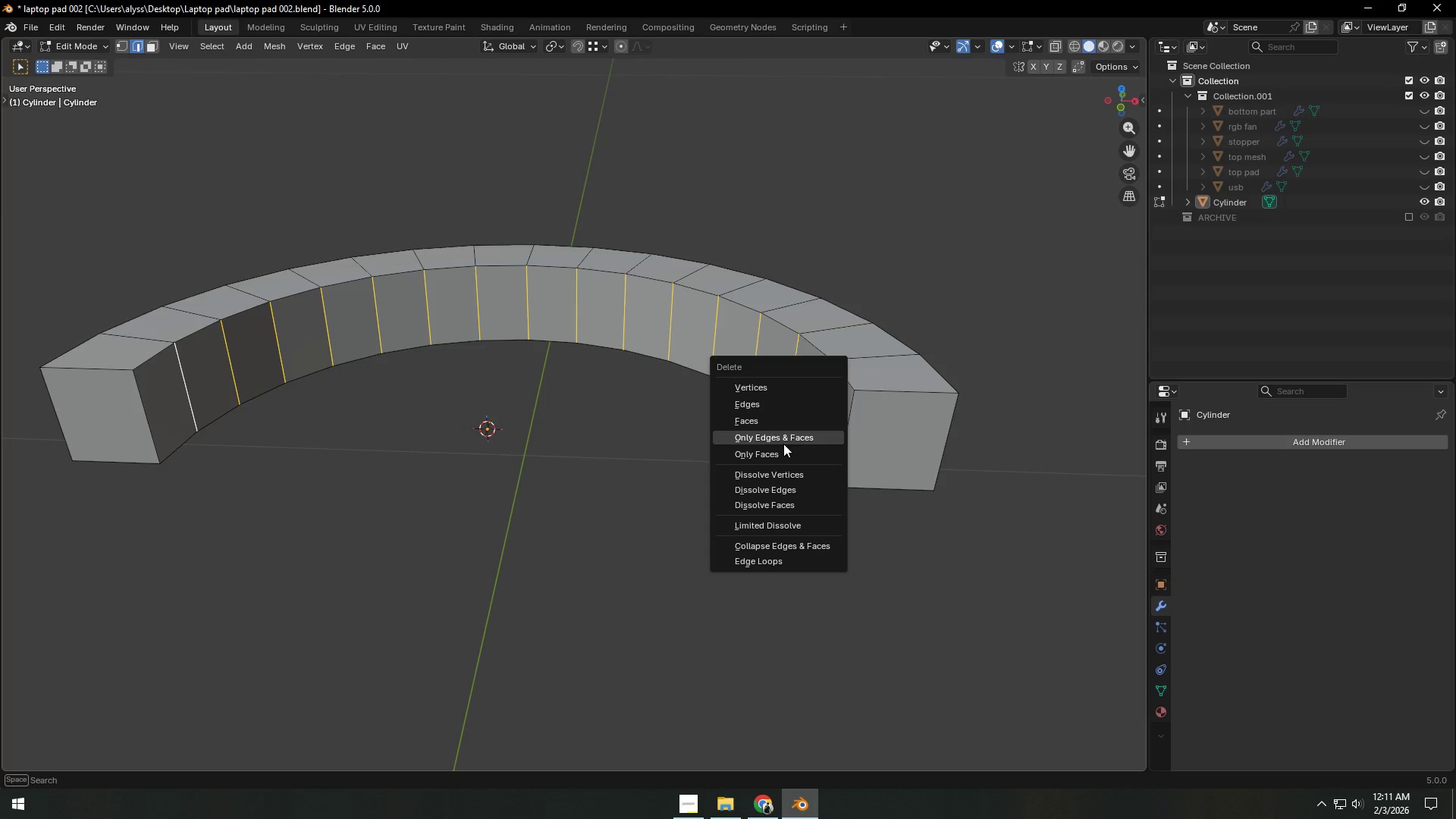 
left_click([783, 438])
 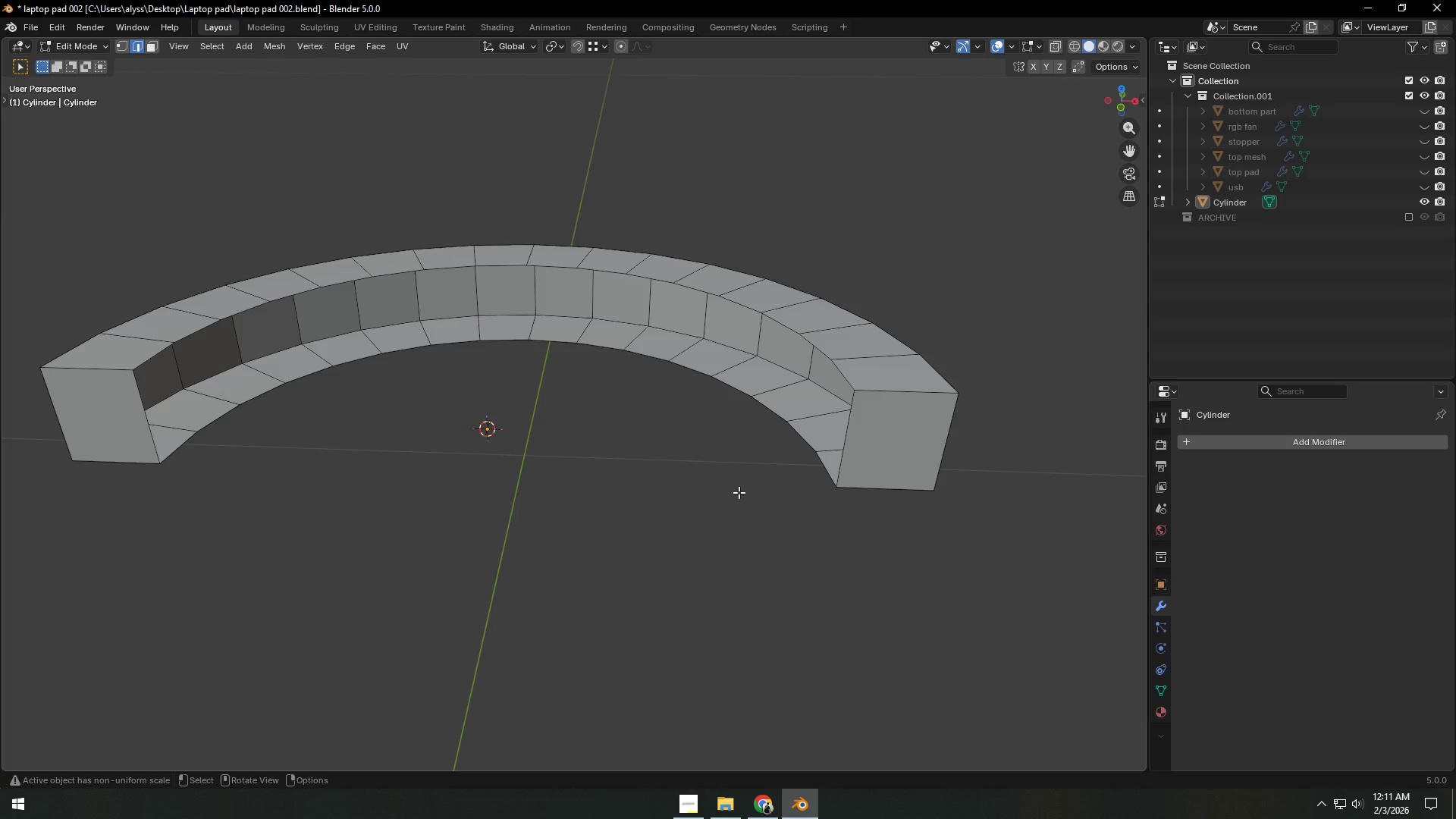 
left_click([739, 492])
 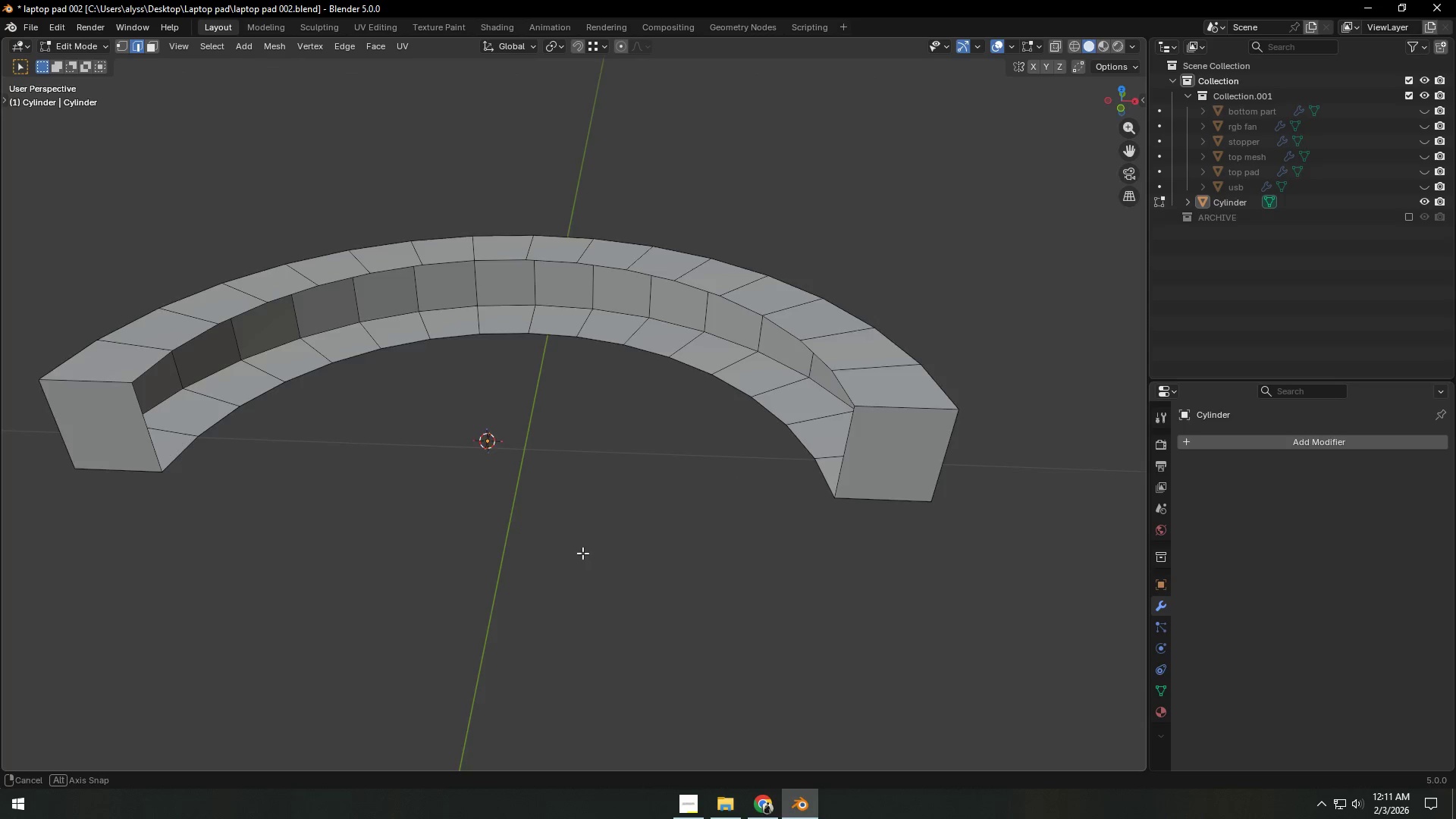 
hold_key(key=ShiftLeft, duration=0.34)
 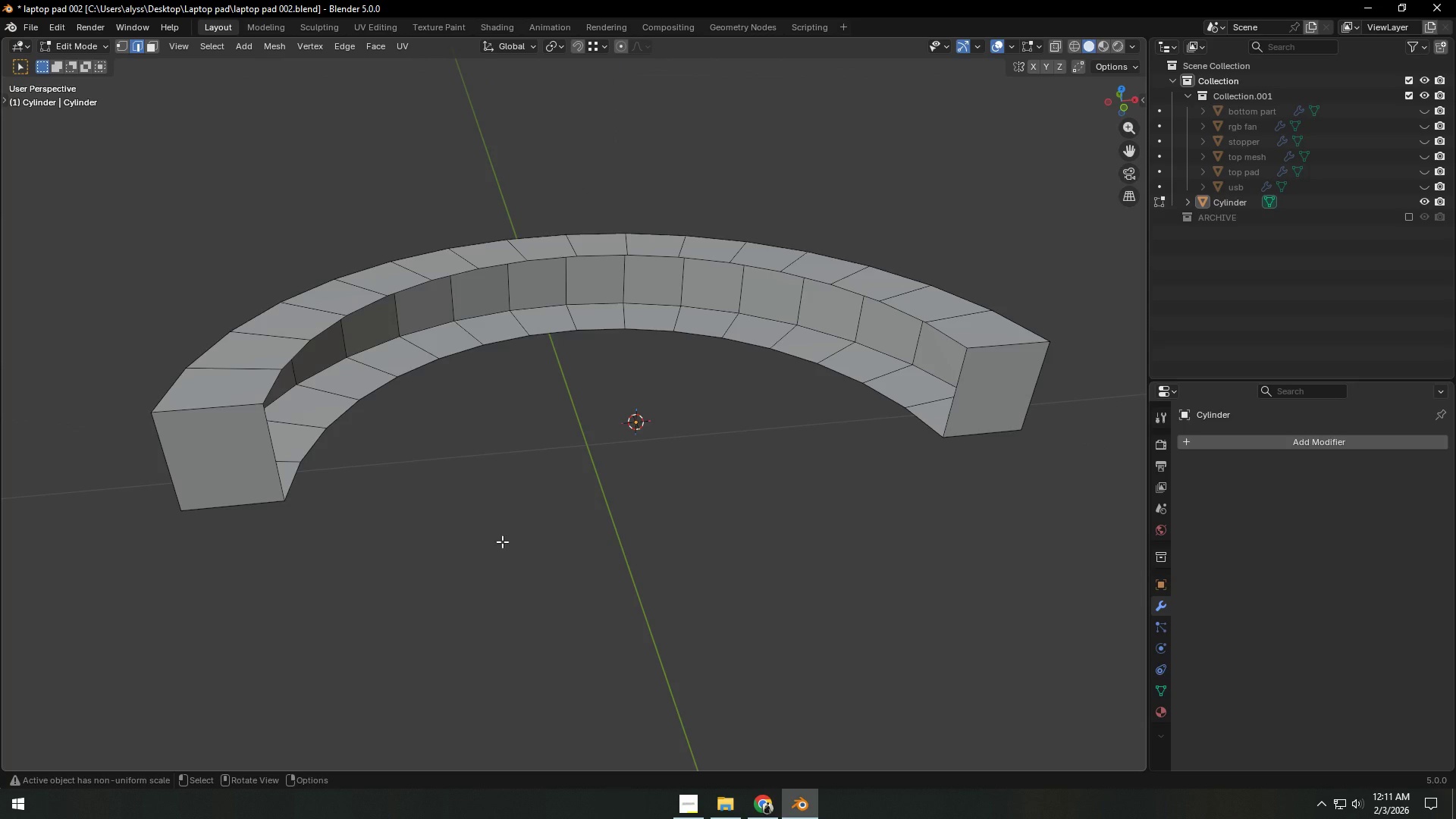 
wait(13.25)
 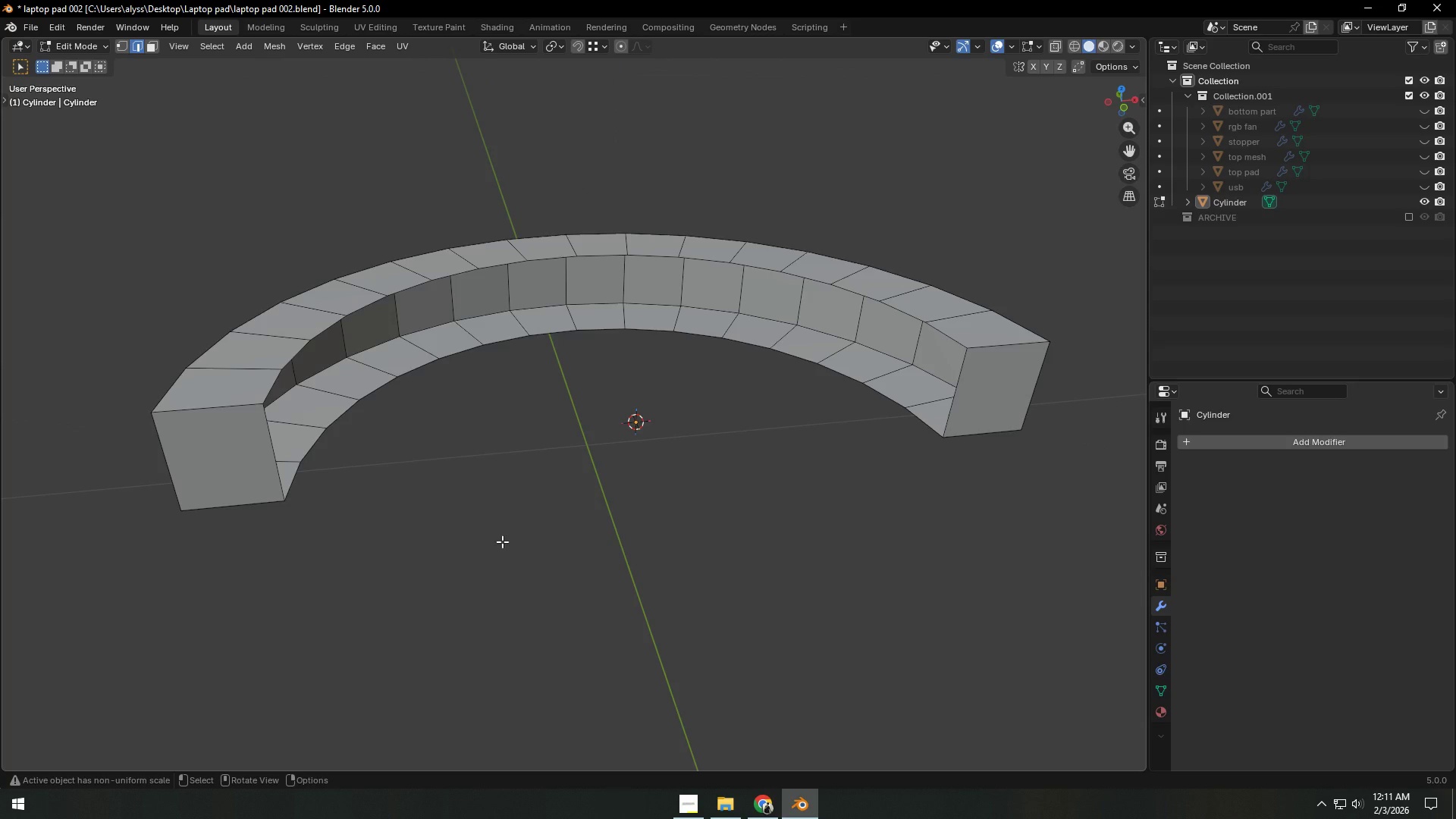 
key(Backquote)
 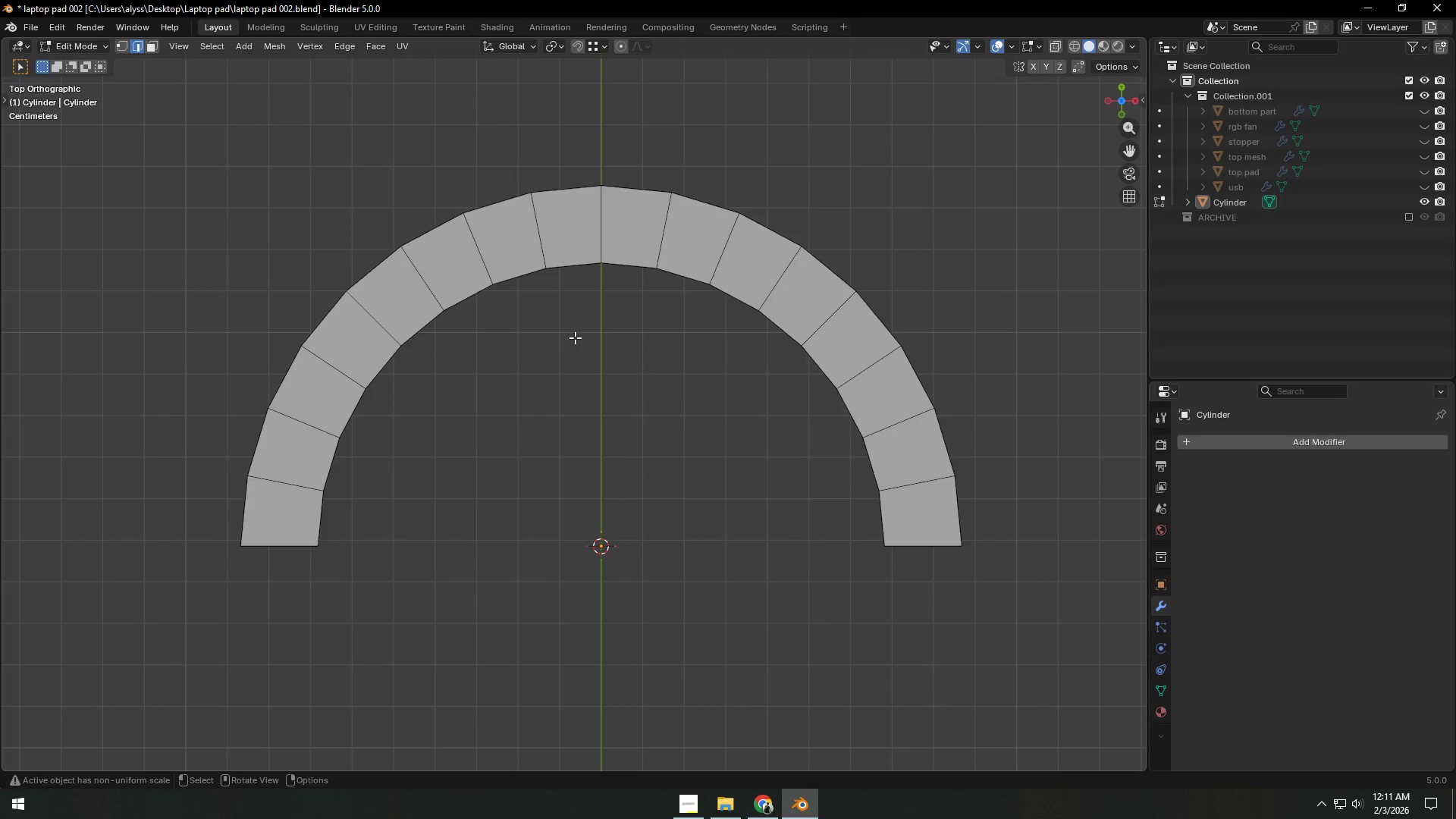 
scroll: coordinate [577, 337], scroll_direction: up, amount: 1.0
 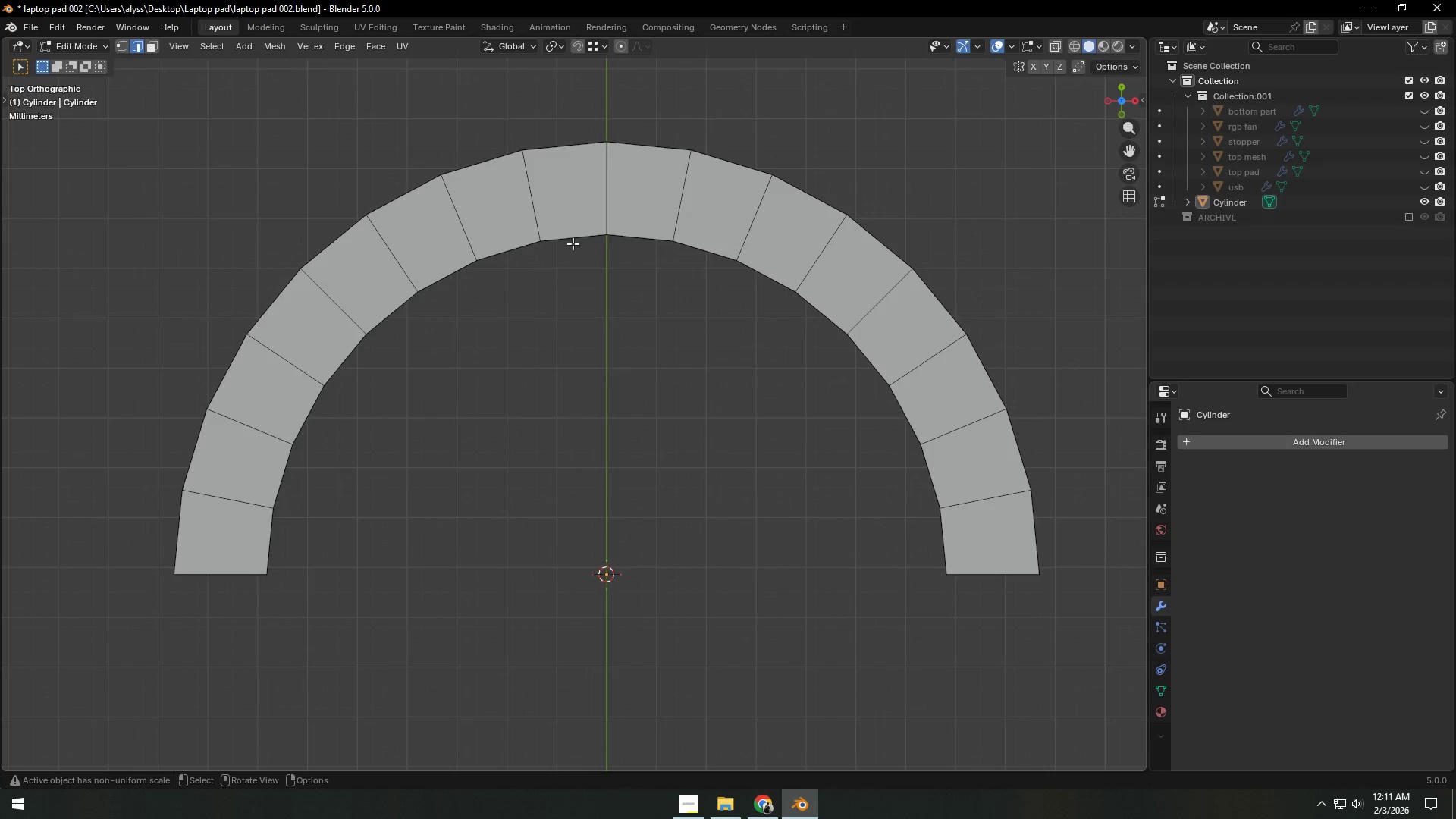 
left_click([568, 237])
 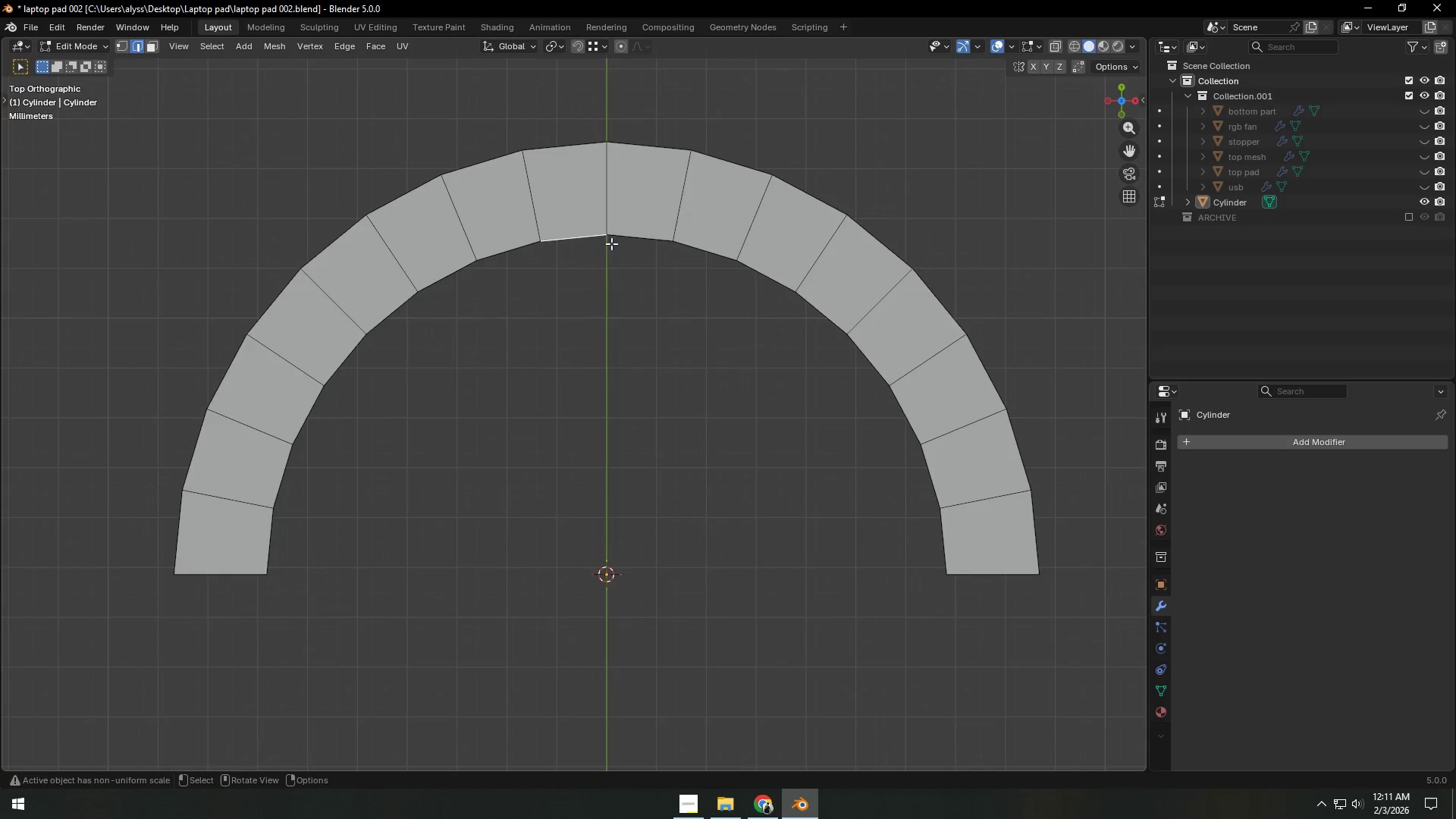 
key(Shift+ShiftLeft)
 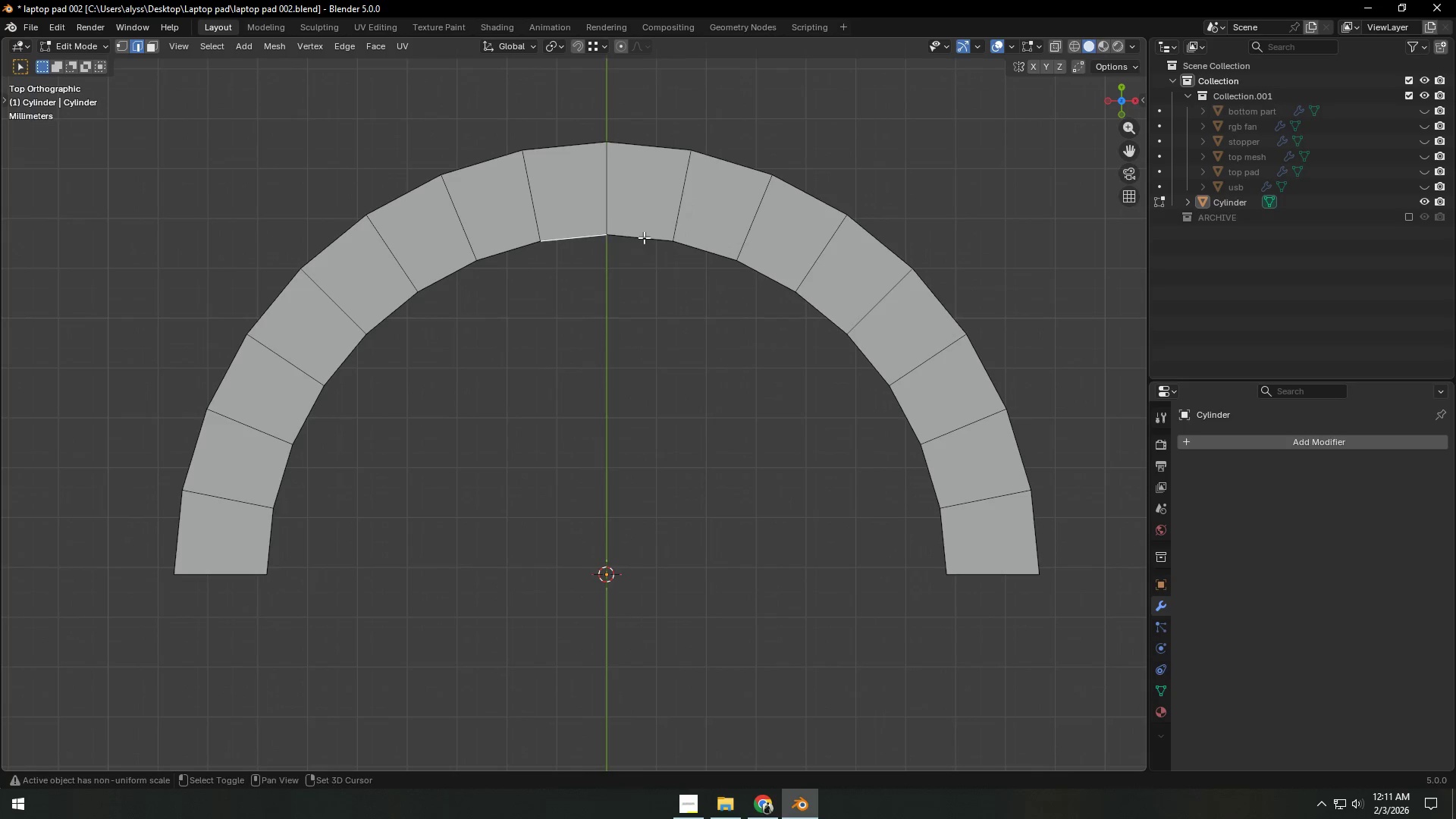 
left_click([643, 237])
 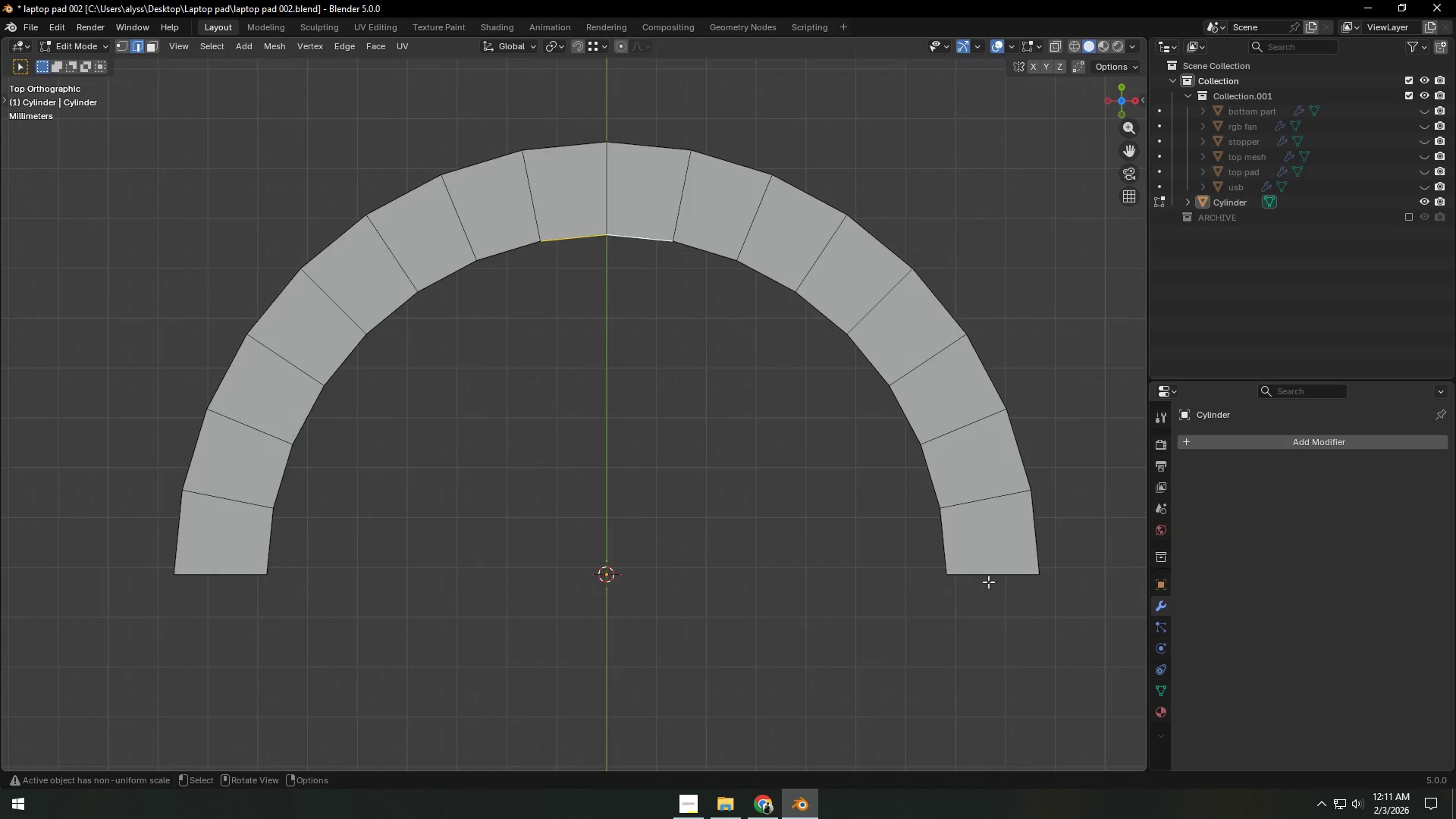 
type(ey)
 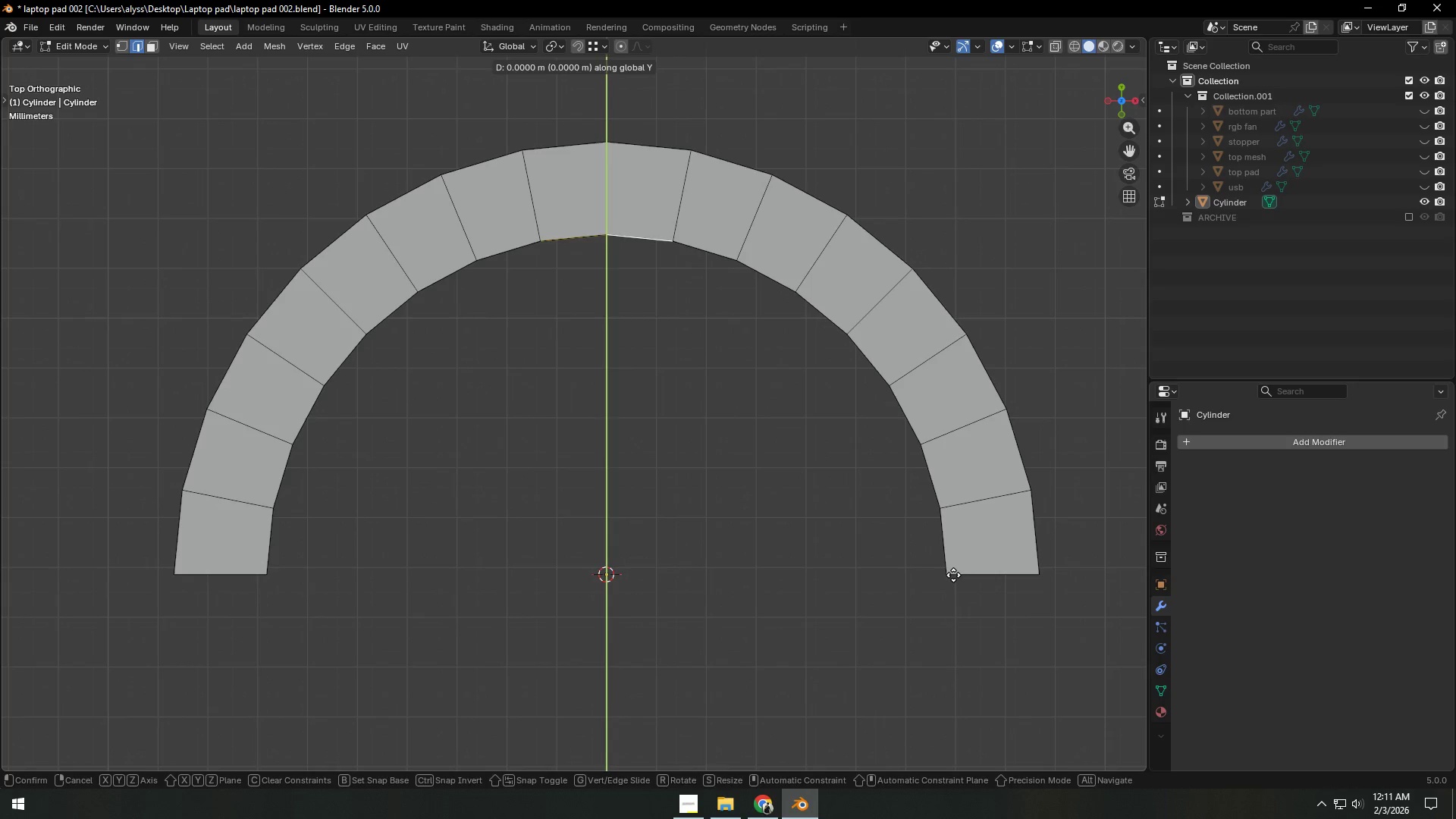 
hold_key(key=ControlLeft, duration=0.59)
left_click([952, 575])
 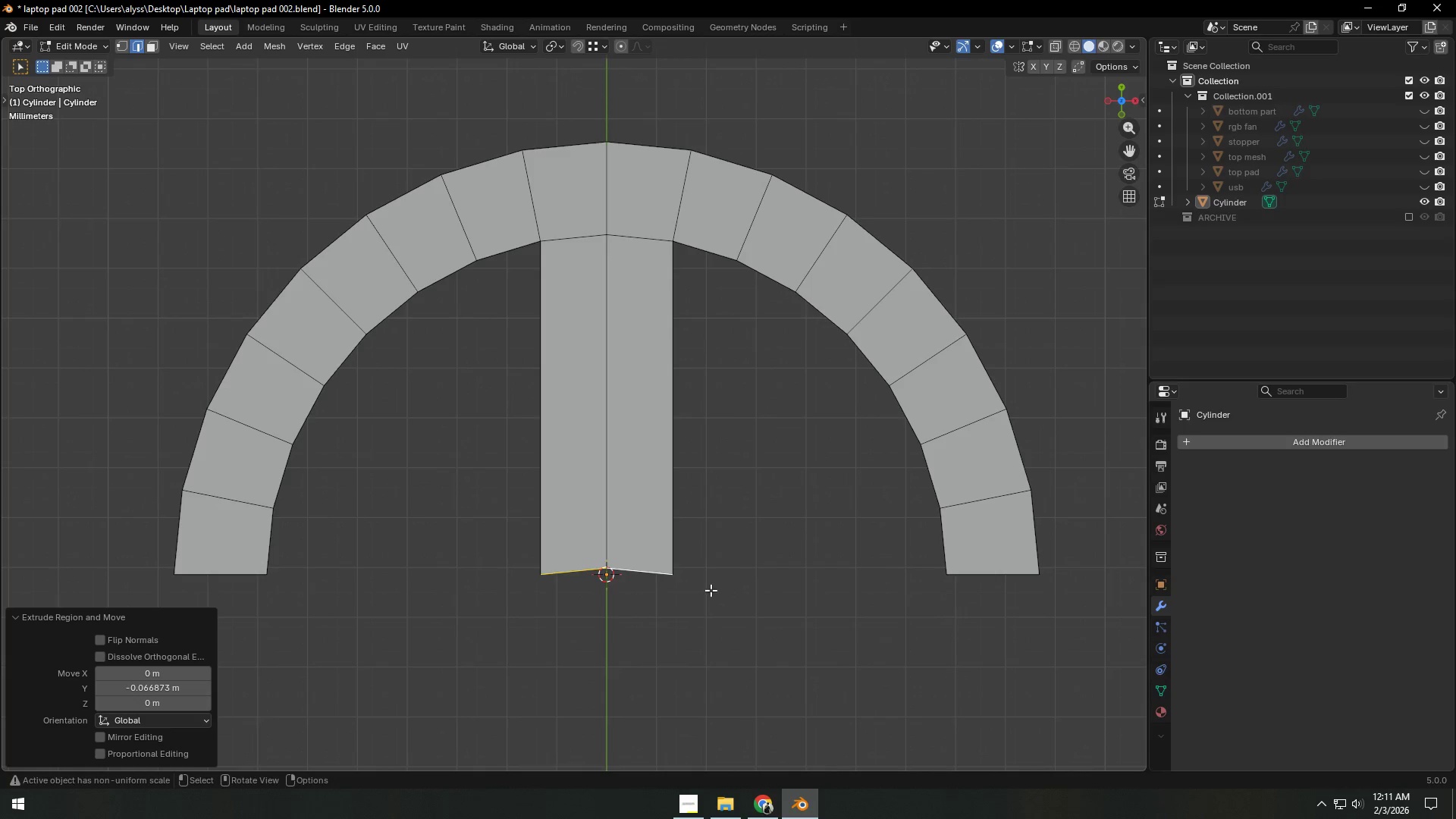 
type(sy0)
key(NumpadEnter)
 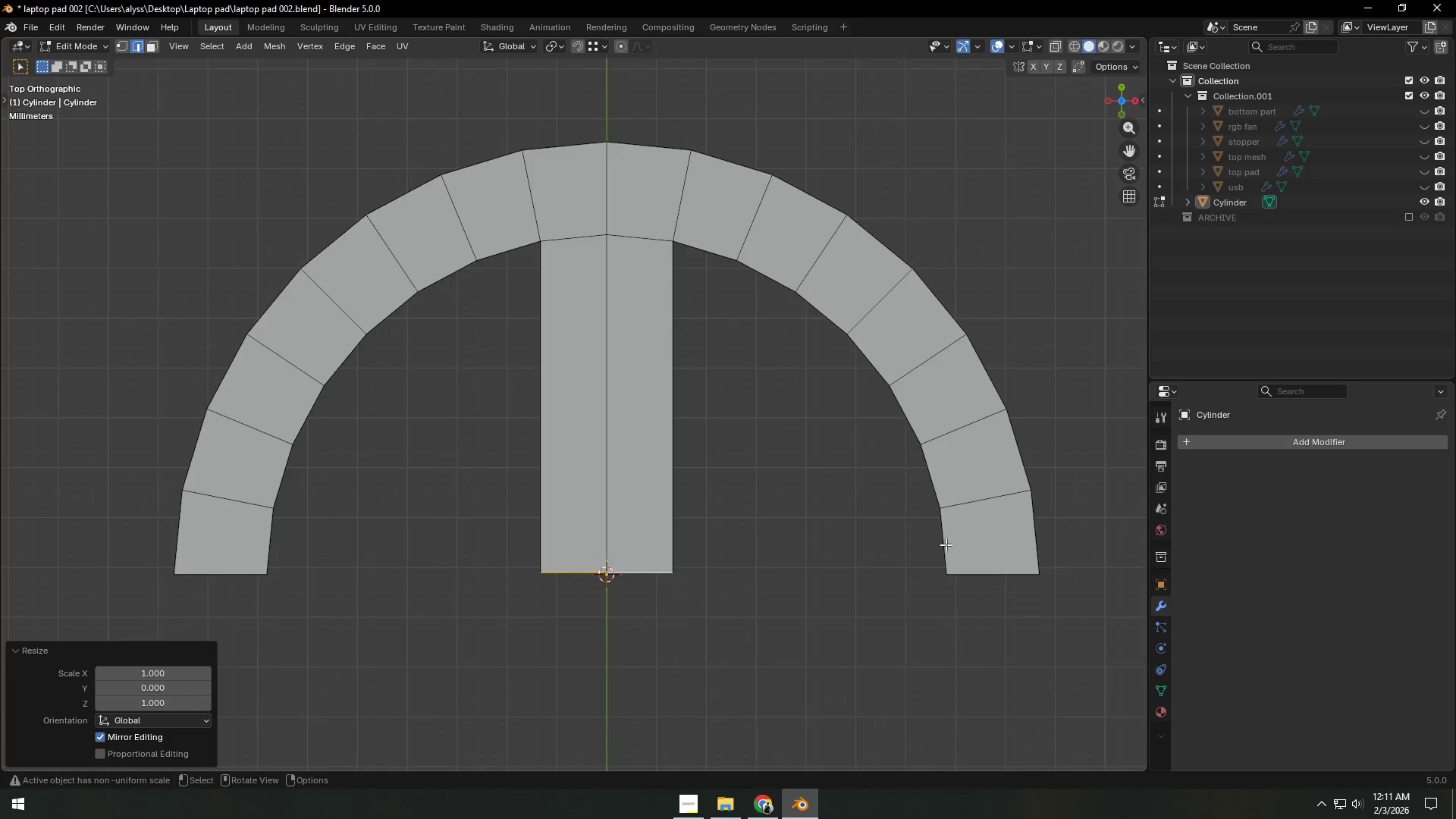 
type(gy)
 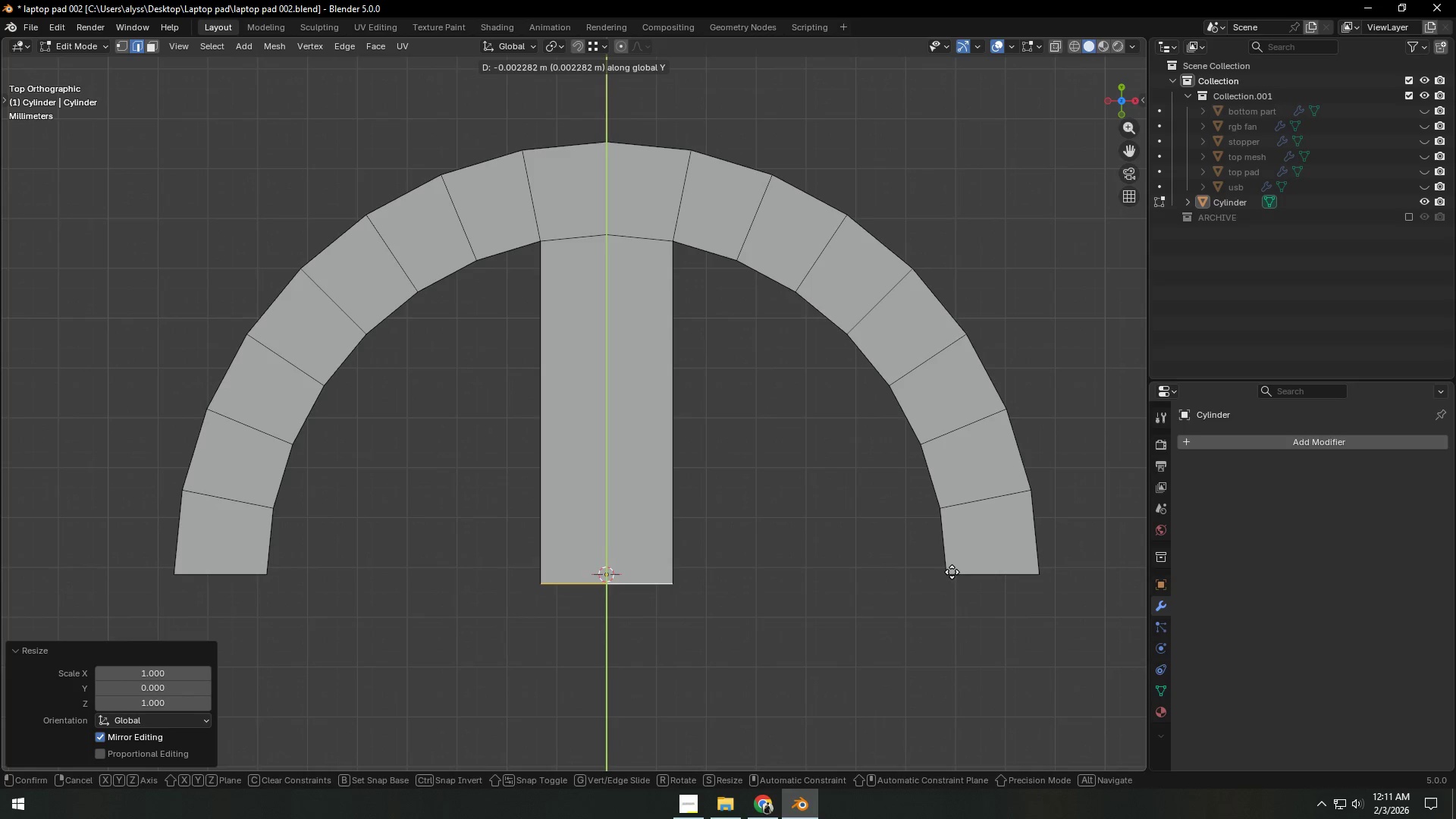 
hold_key(key=ControlLeft, duration=0.62)
left_click([950, 573])
 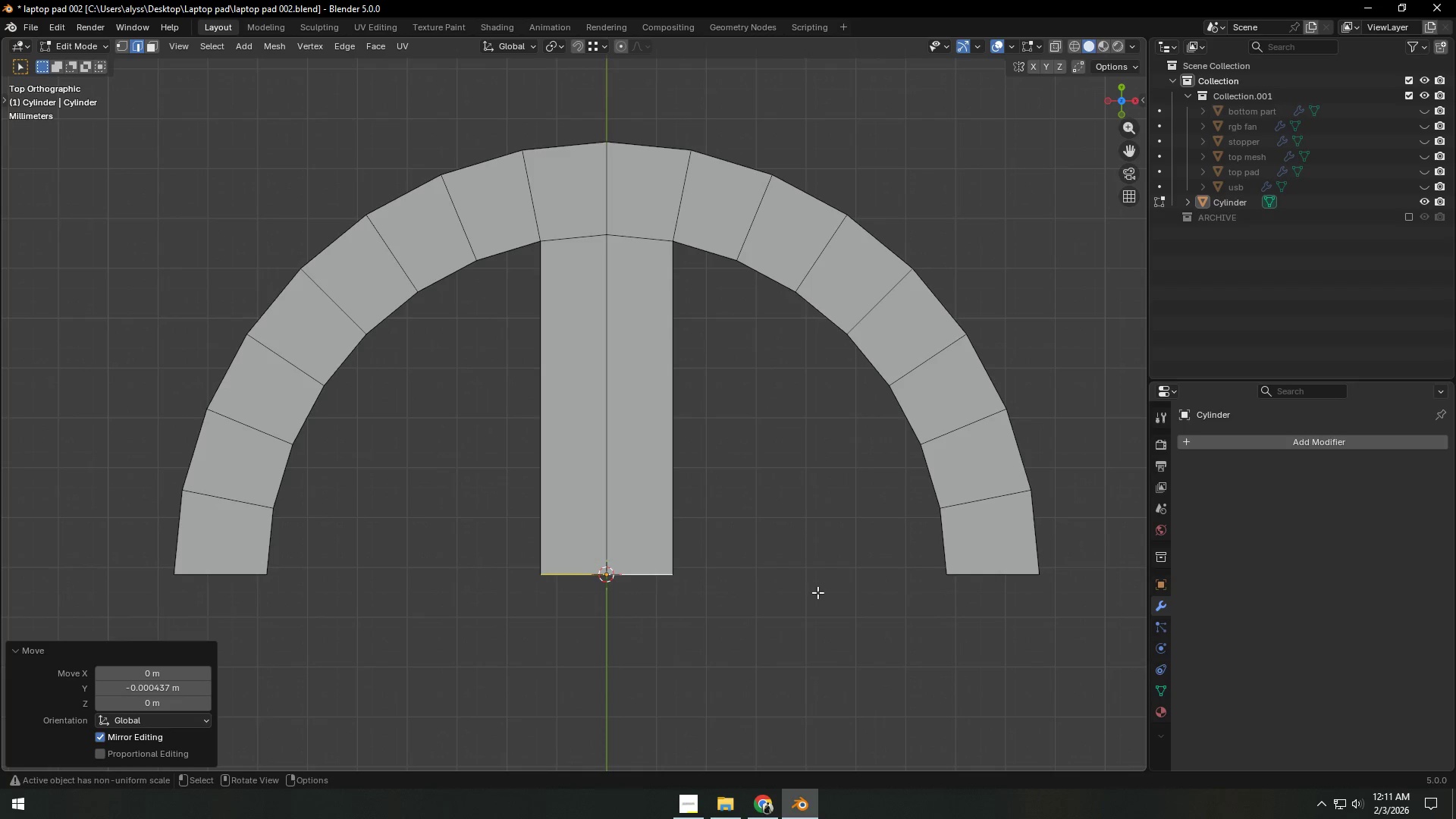 
double_click([818, 584])
 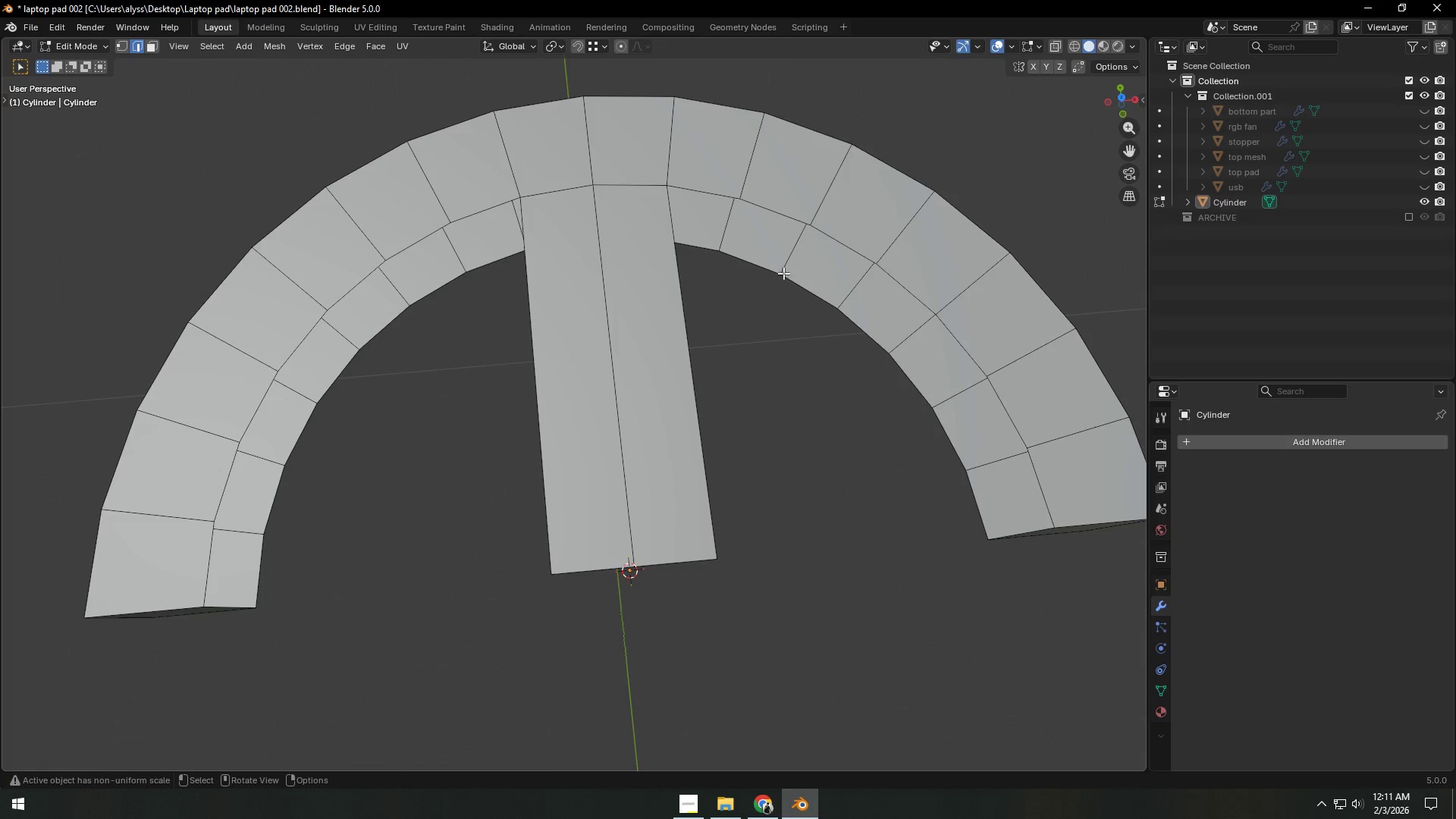 
key(Control+ControlLeft)
 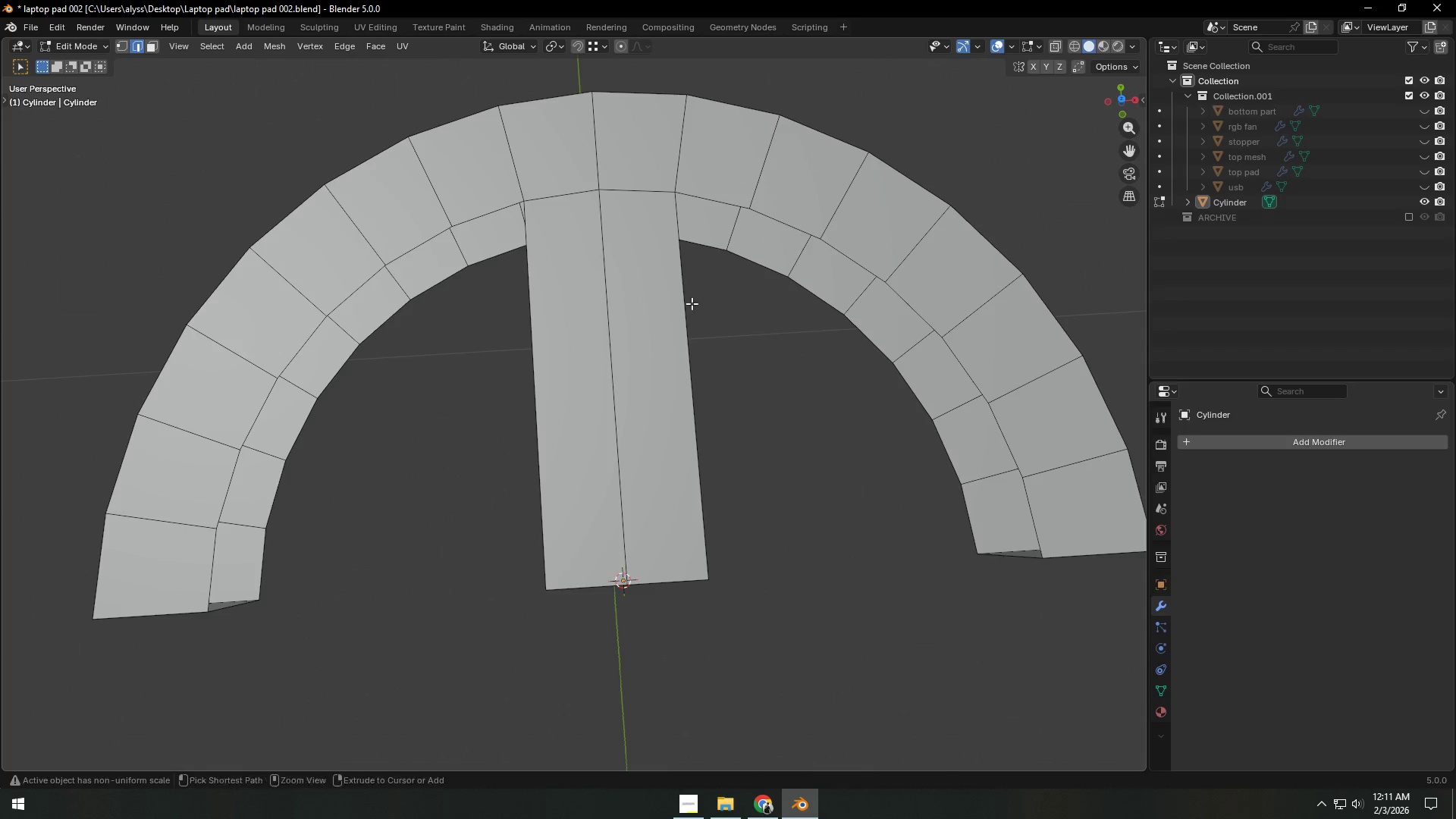 
key(Control+R)
 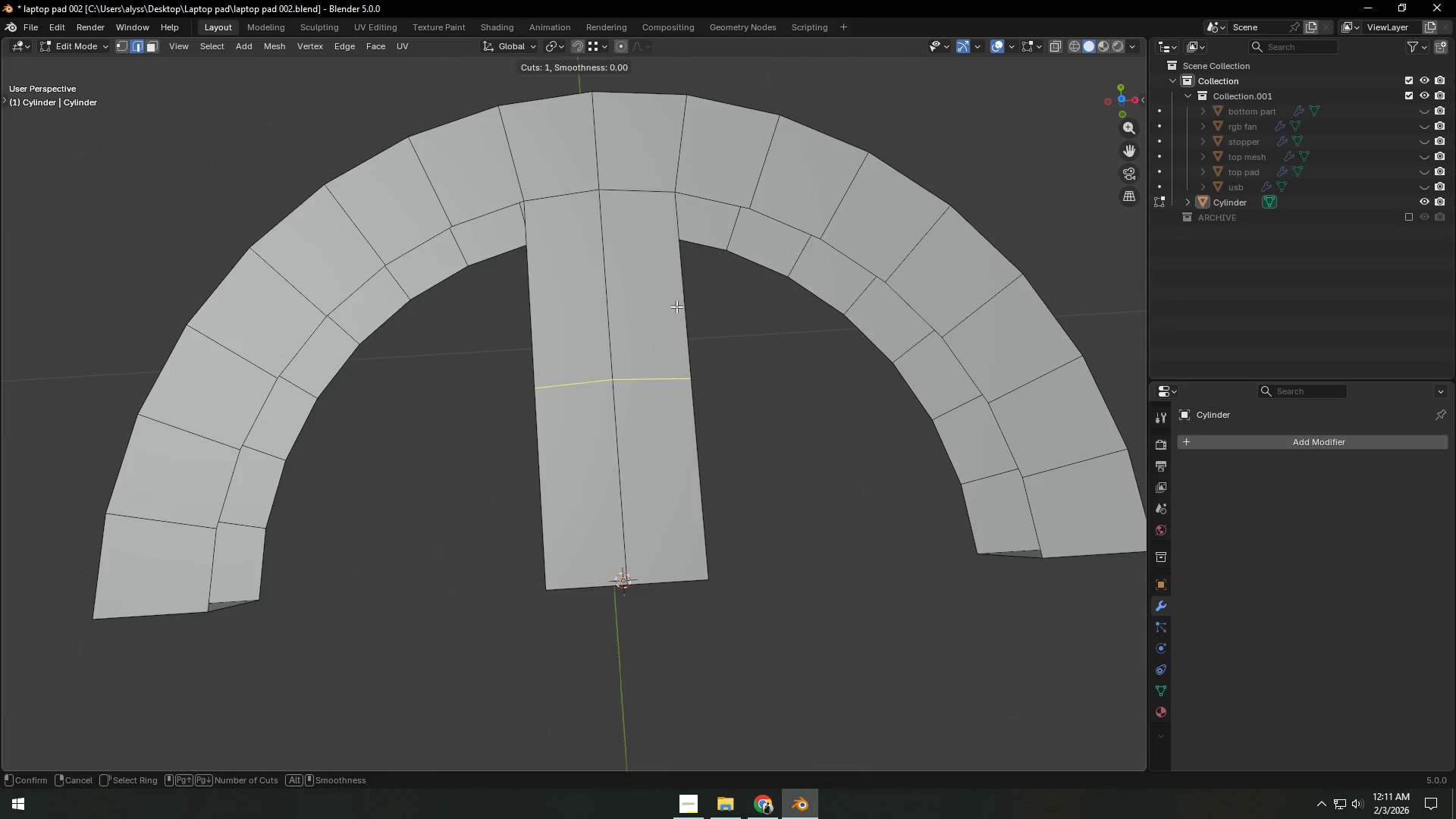 
left_click([676, 306])
 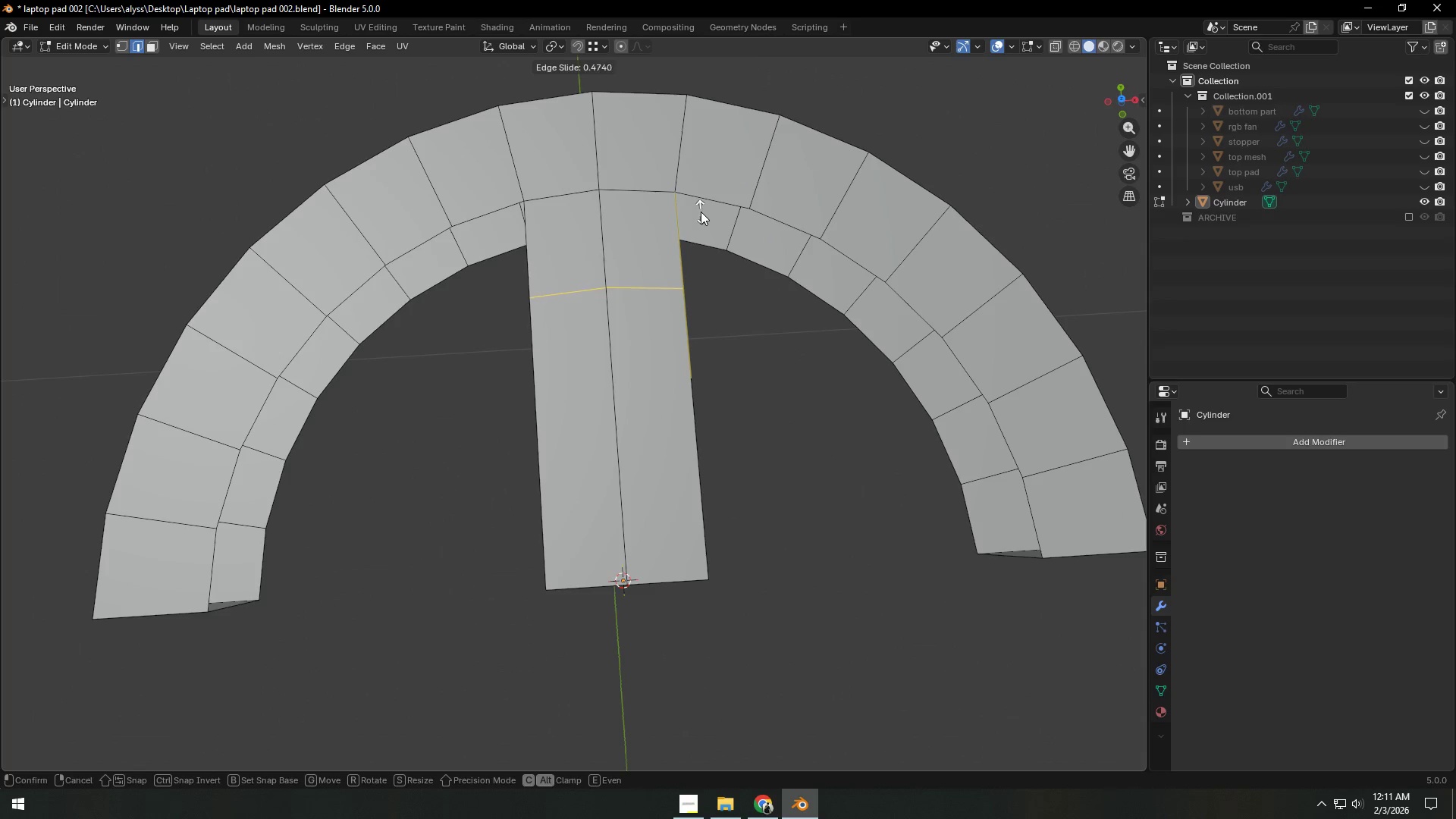 
left_click([701, 210])
 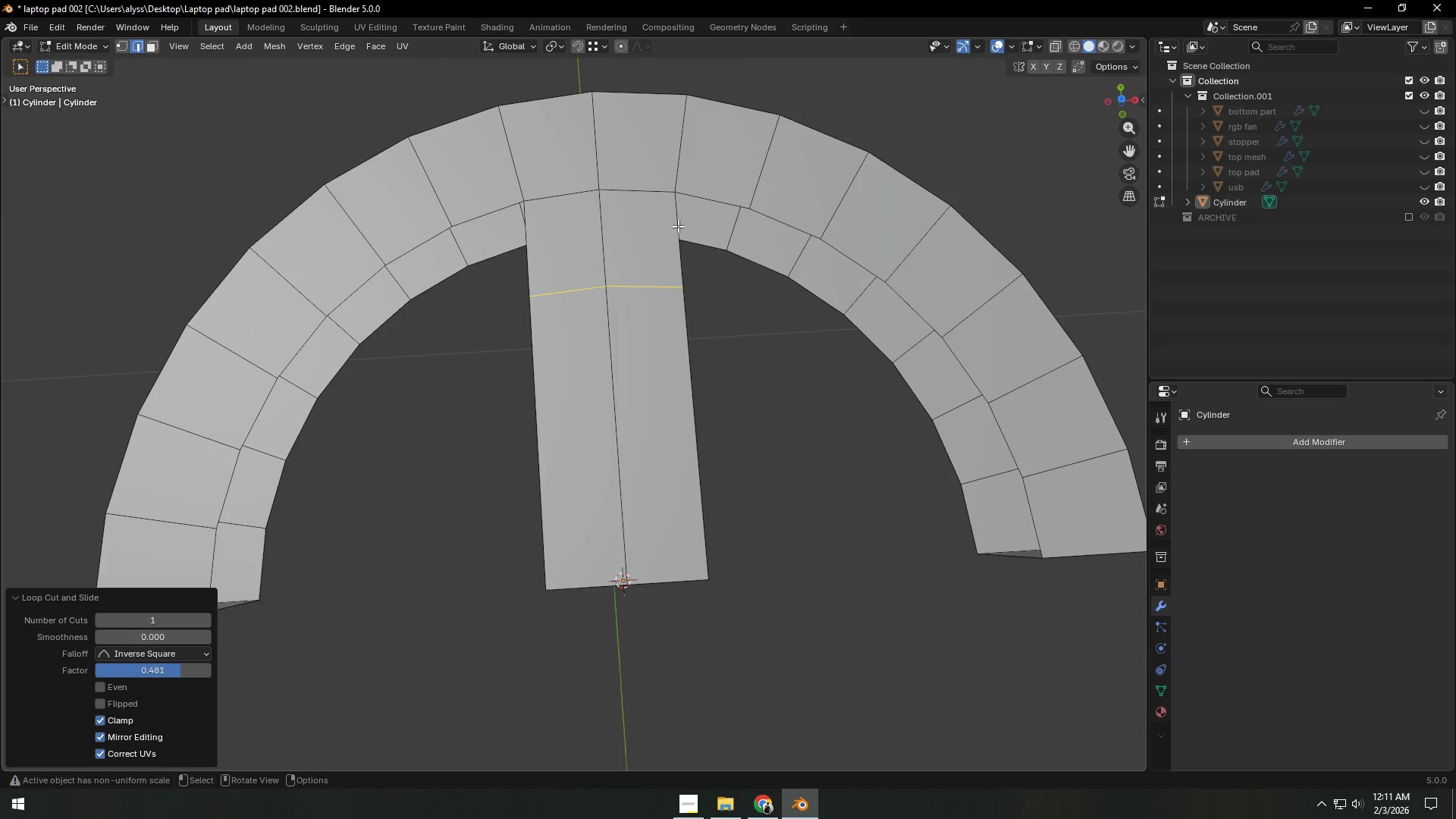 
left_click([678, 226])
 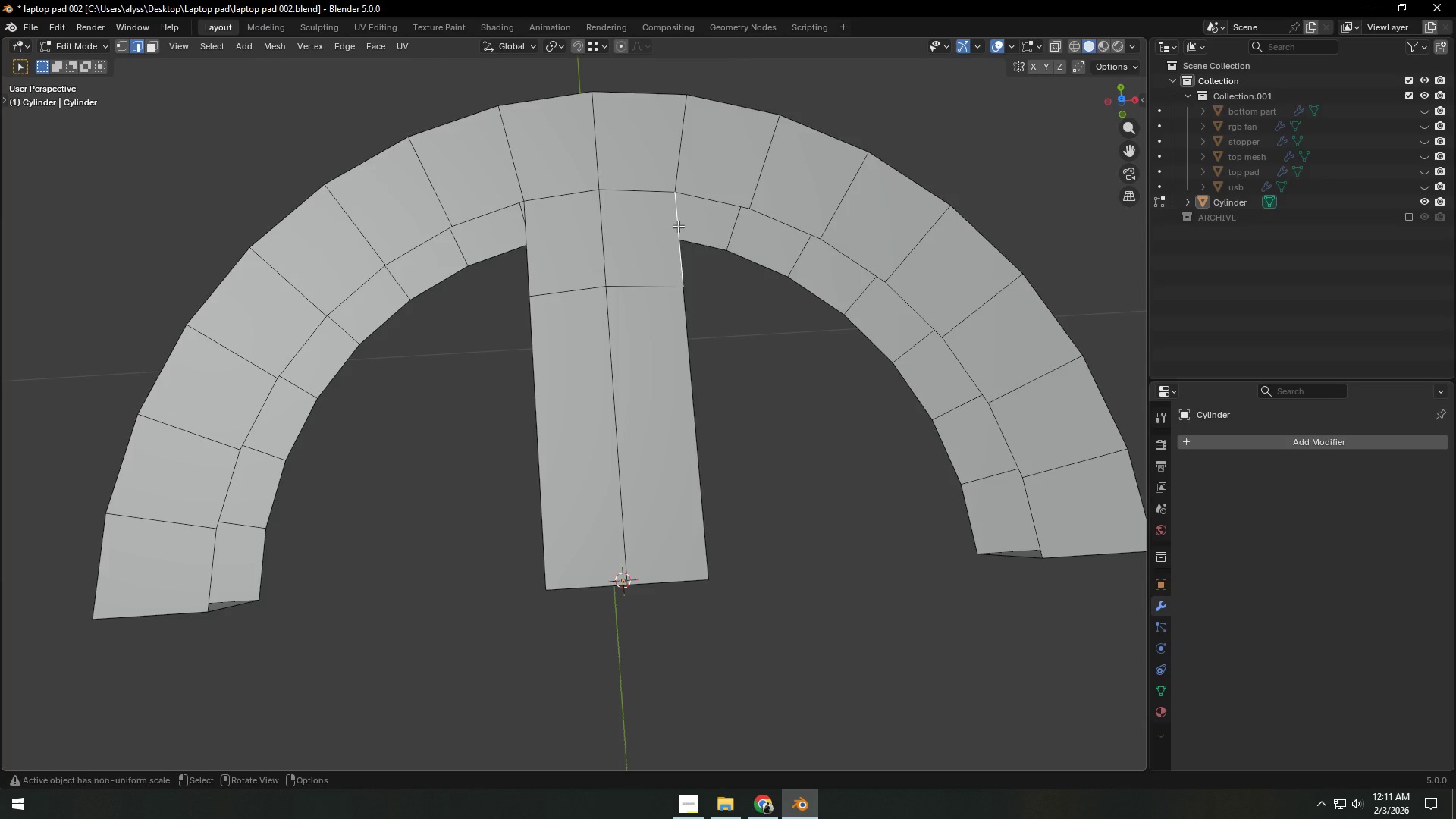 
key(F)
 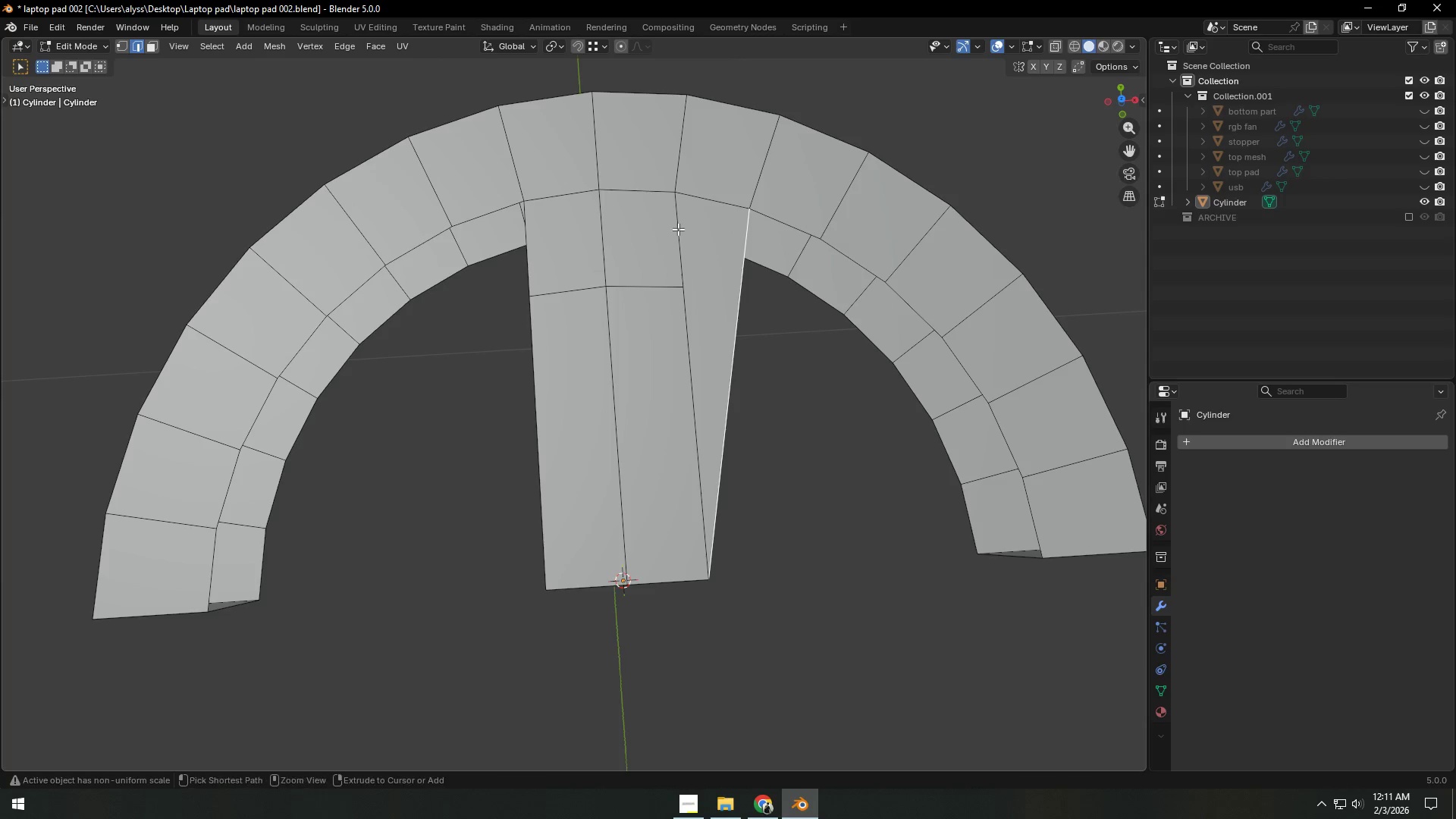 
key(Control+Z)
 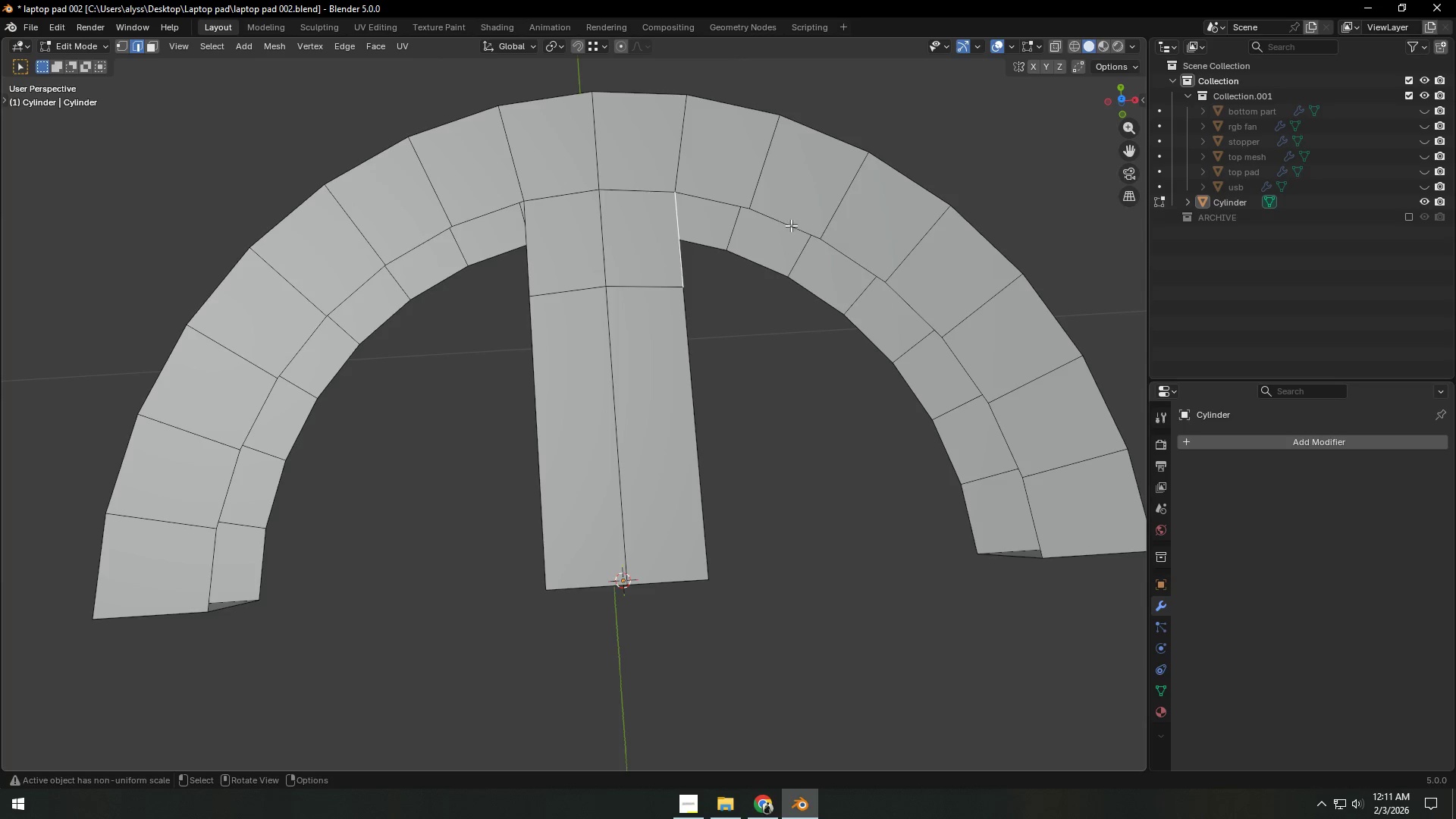 
hold_key(key=ShiftLeft, duration=1.45)
left_click([791, 221])
 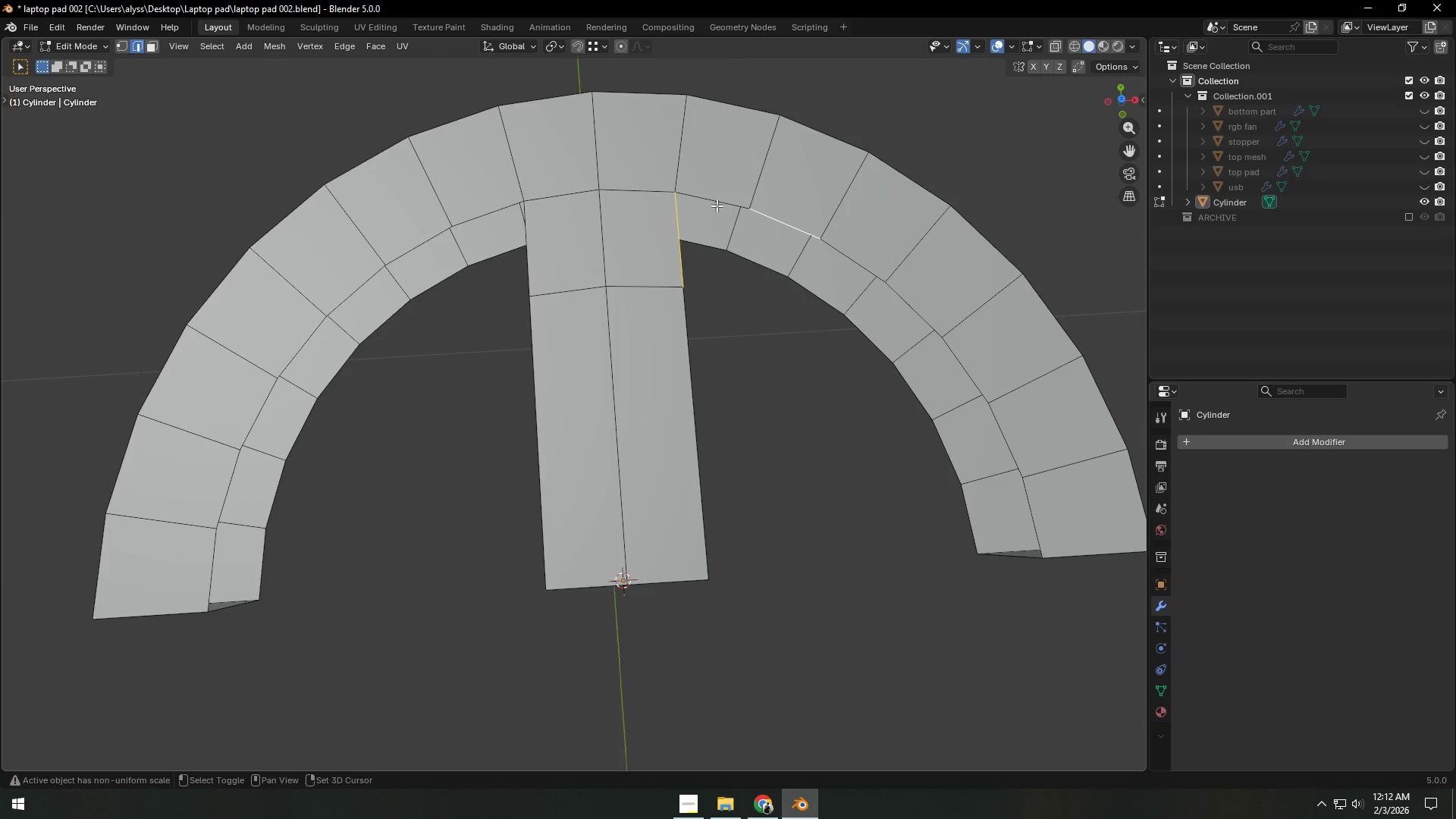 
left_click([714, 199])
 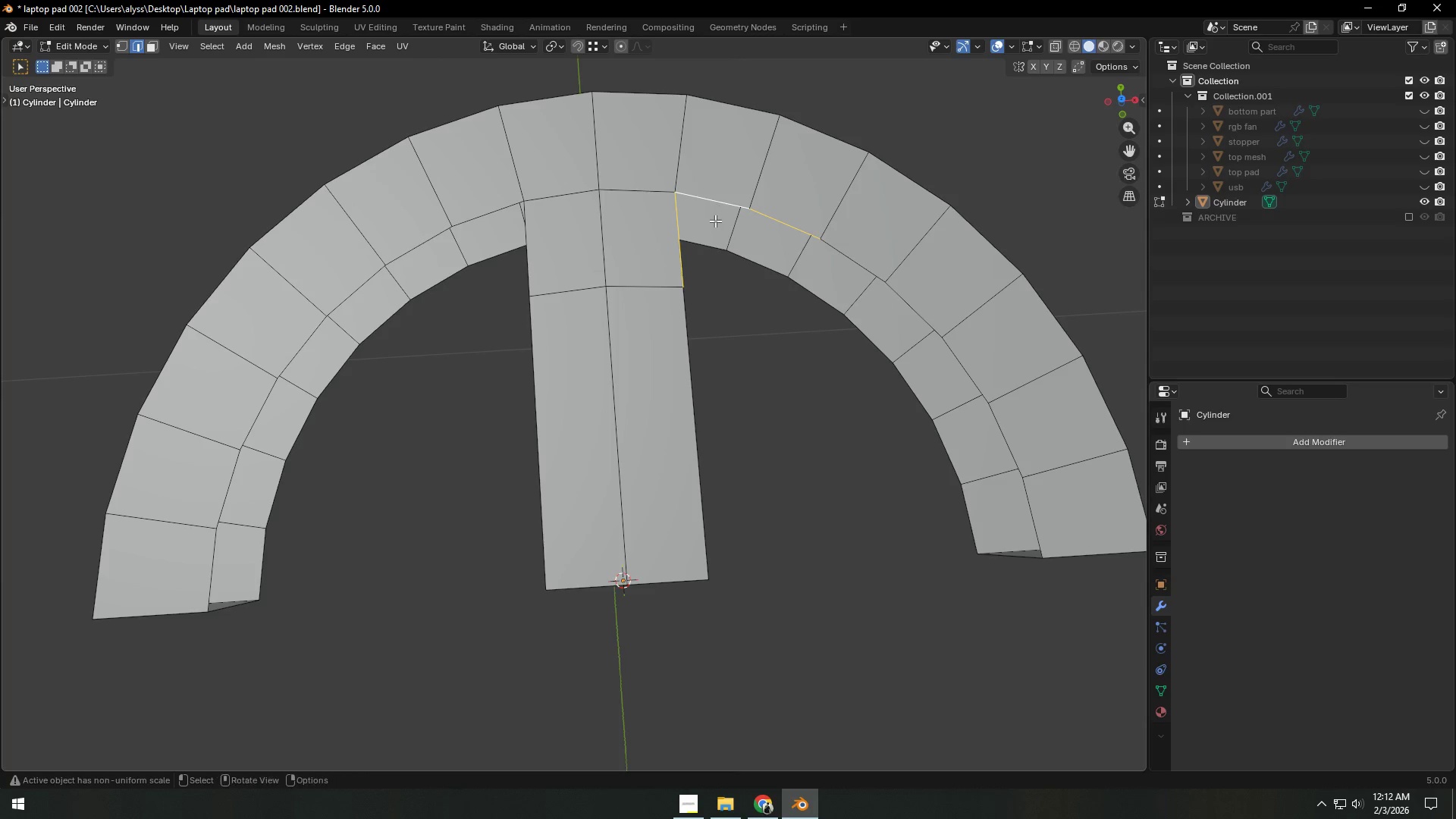 
key(F)
 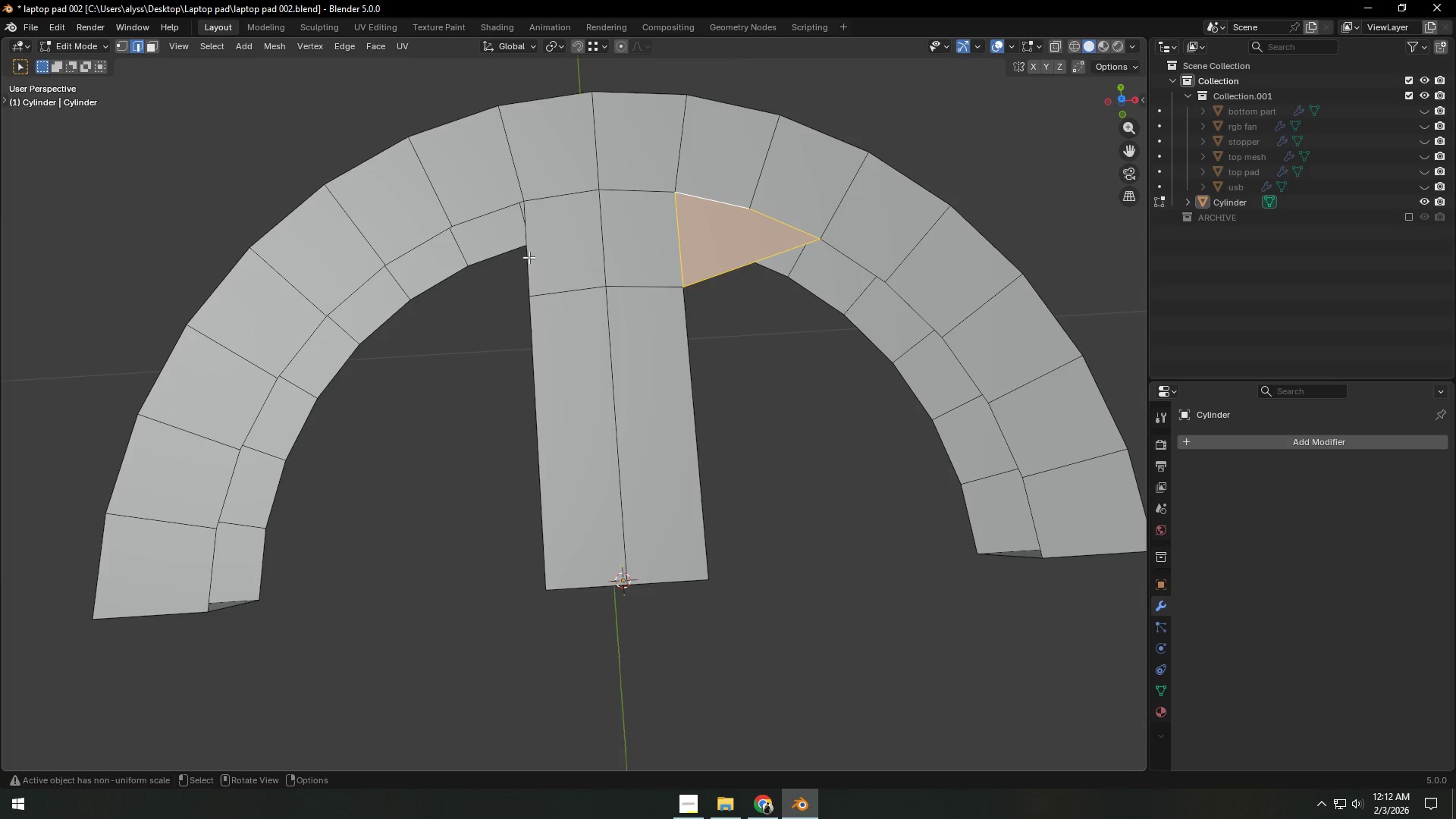 
left_click([531, 256])
 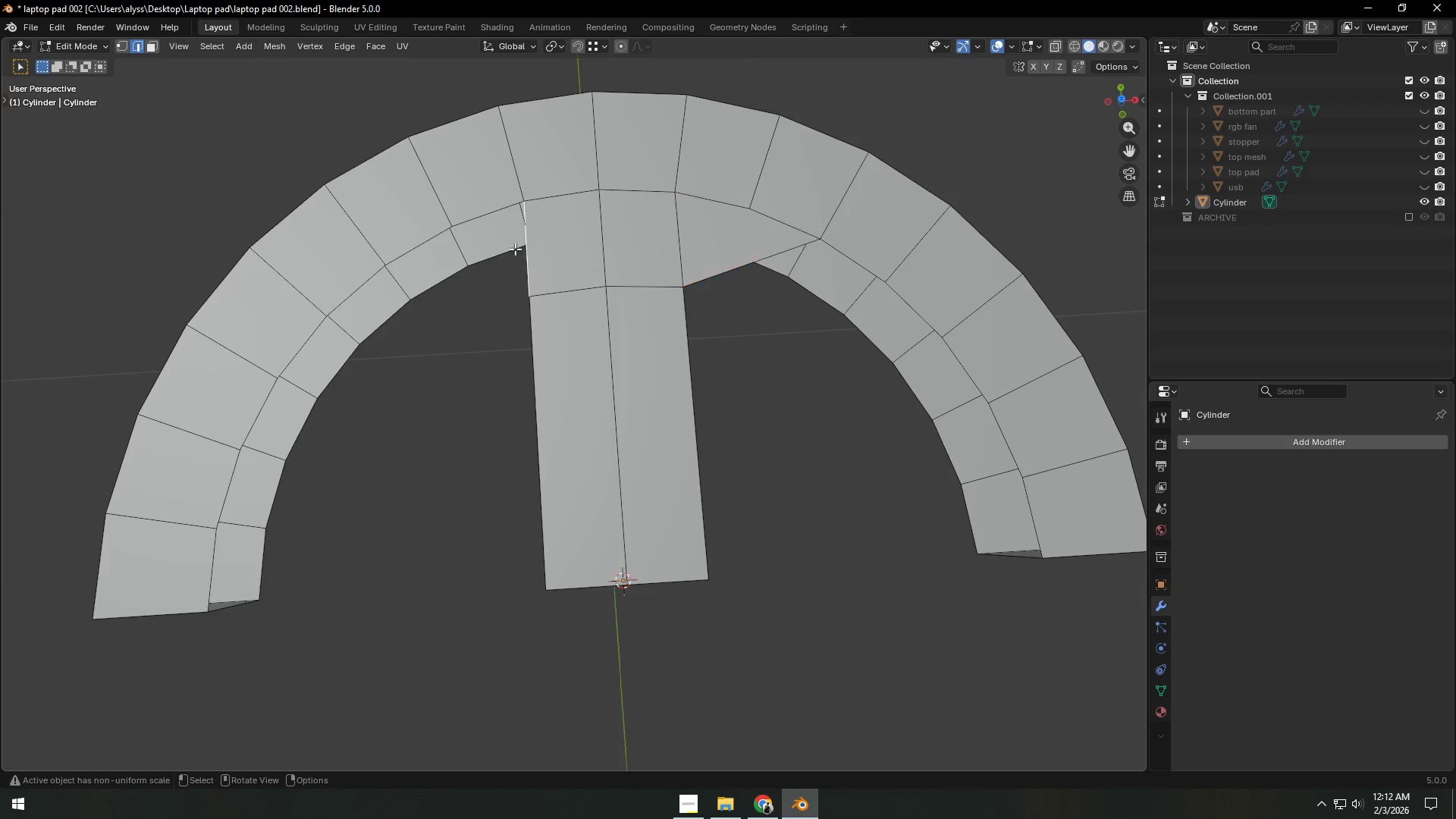 
hold_key(key=ShiftLeft, duration=0.77)
double_click([479, 206])
 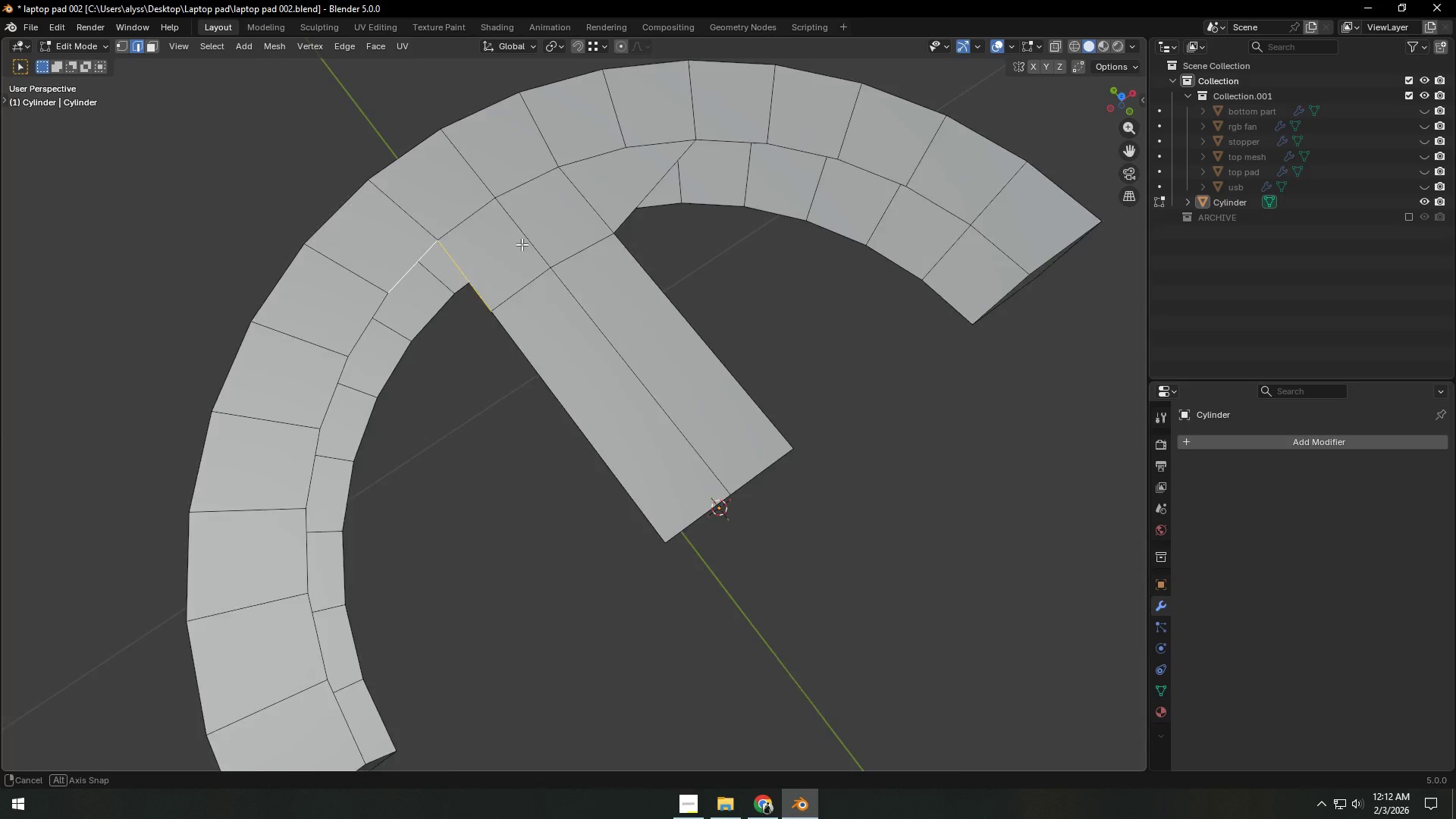 
hold_key(key=ShiftLeft, duration=0.53)
left_click([356, 359])
 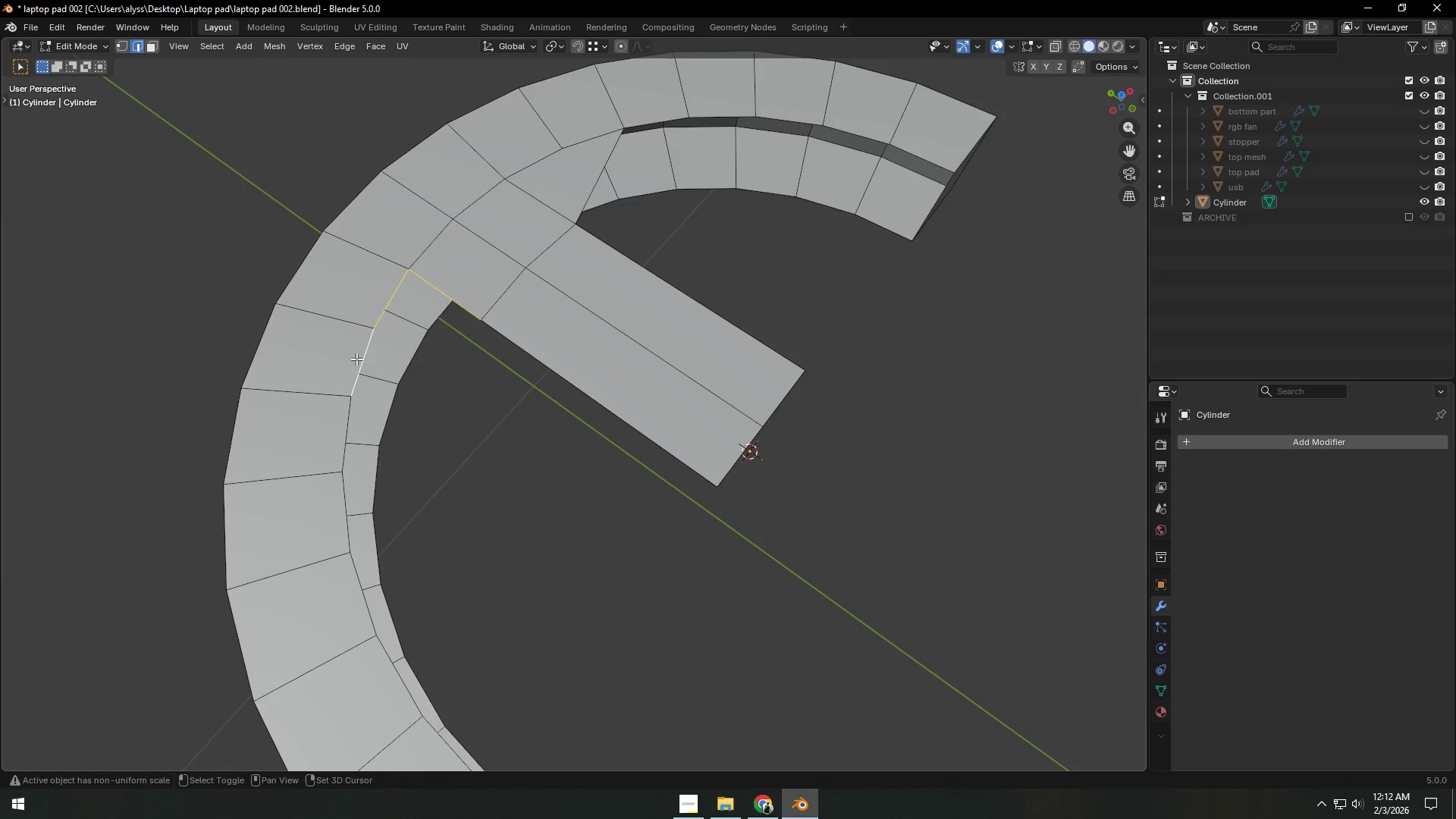 
hold_key(key=ShiftLeft, duration=1.62)
 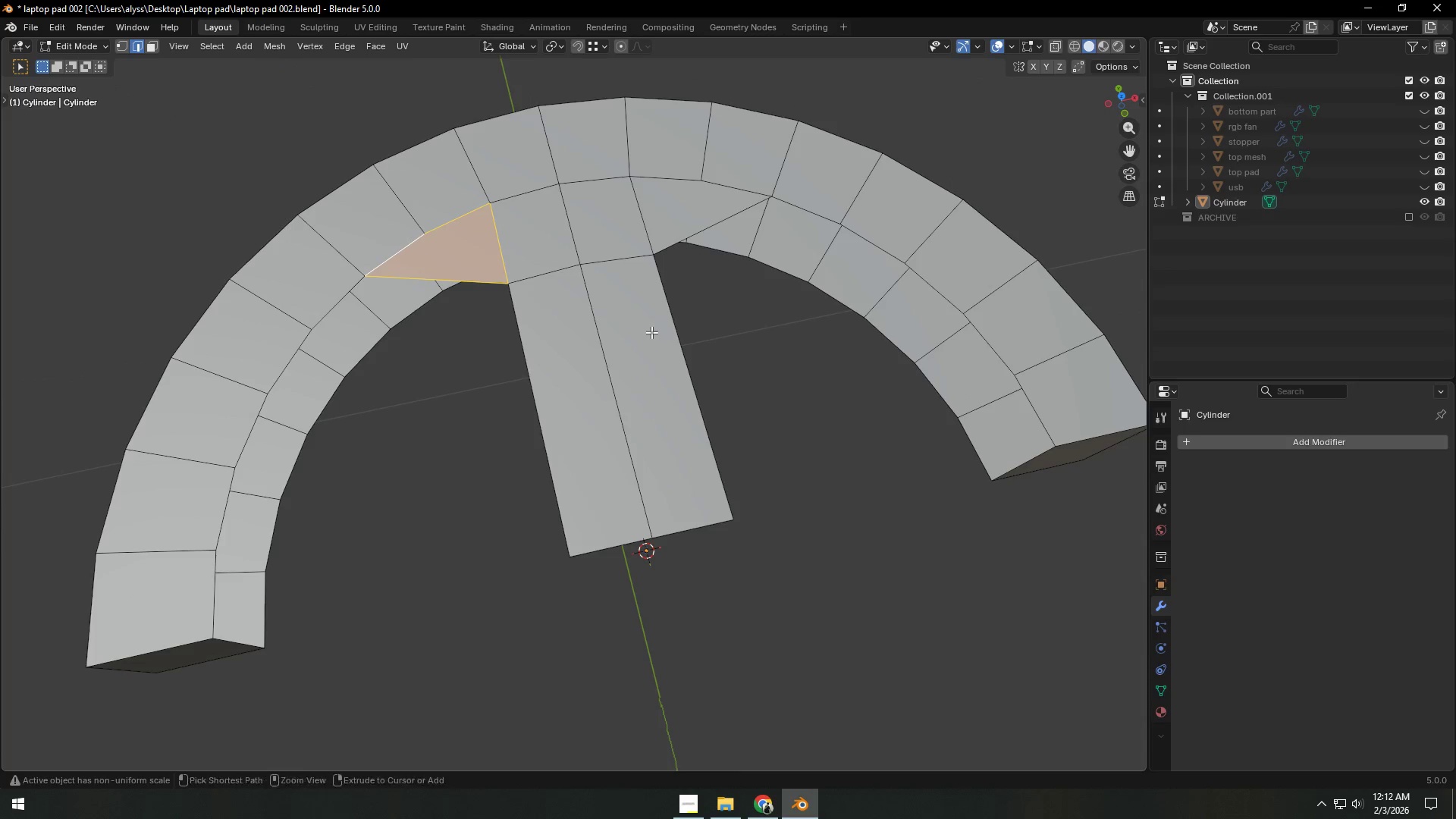 
key(F)
 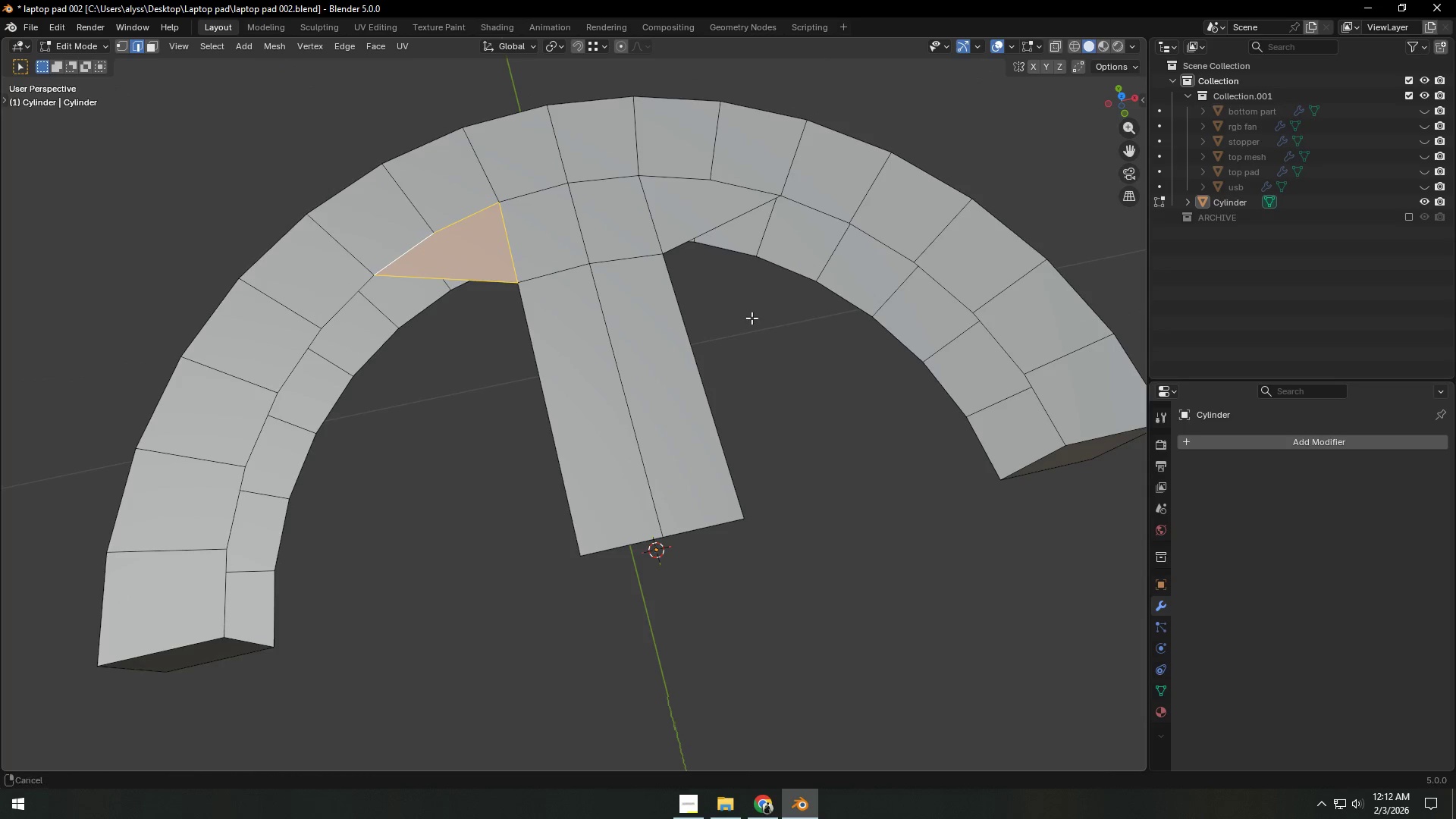 
key(Control+ControlLeft)
 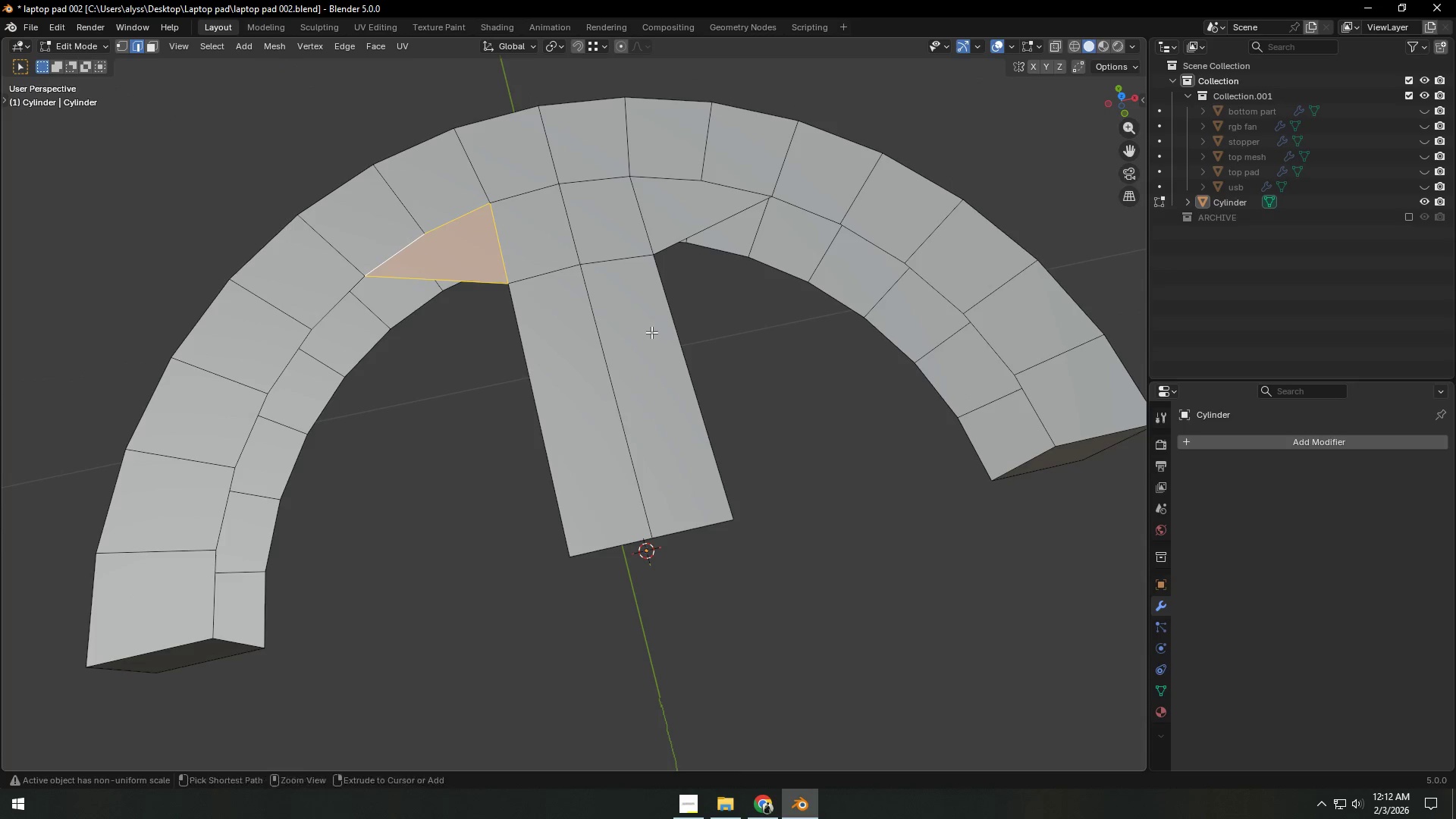 
key(Control+R)
 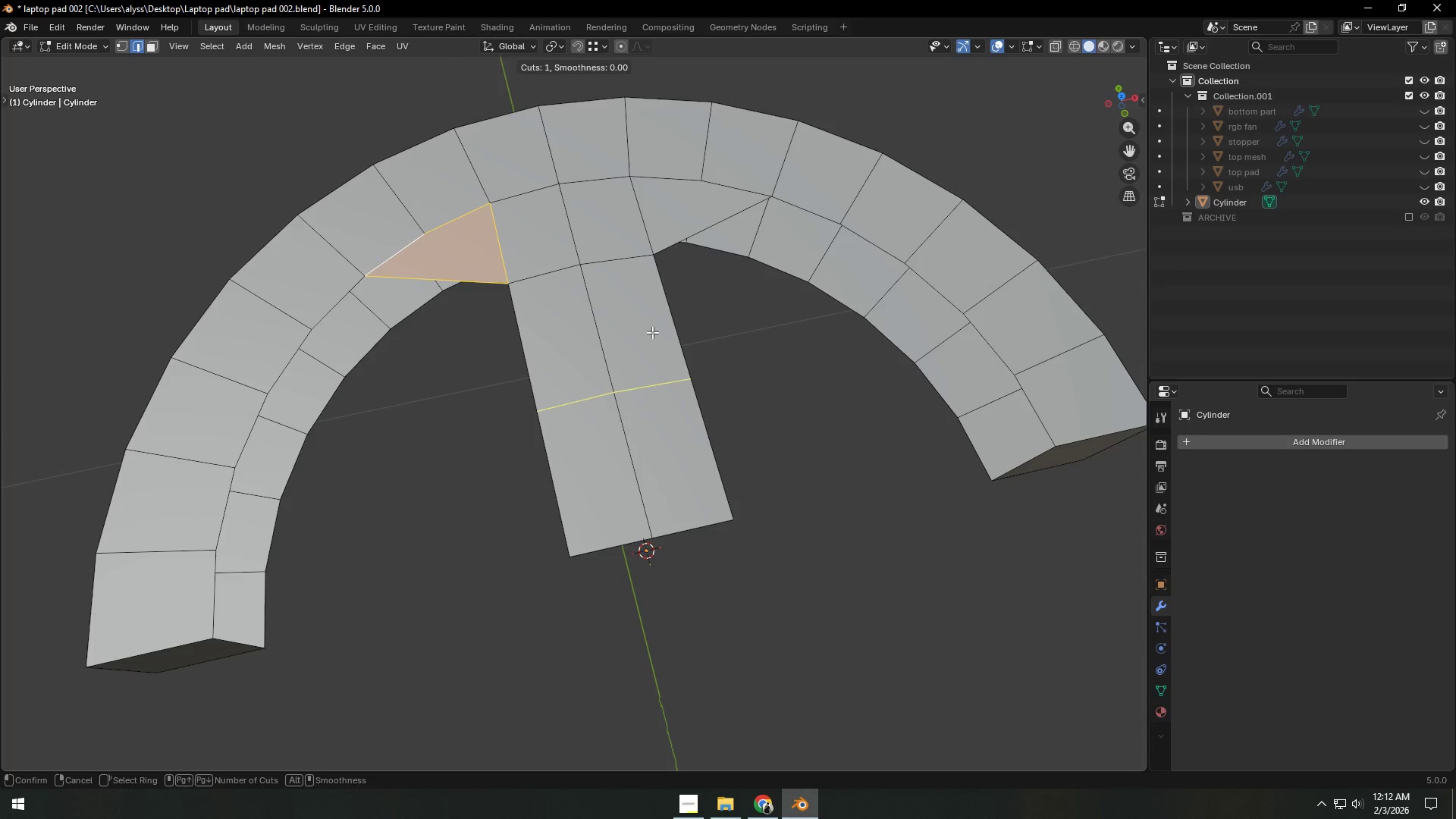 
left_click([652, 332])
 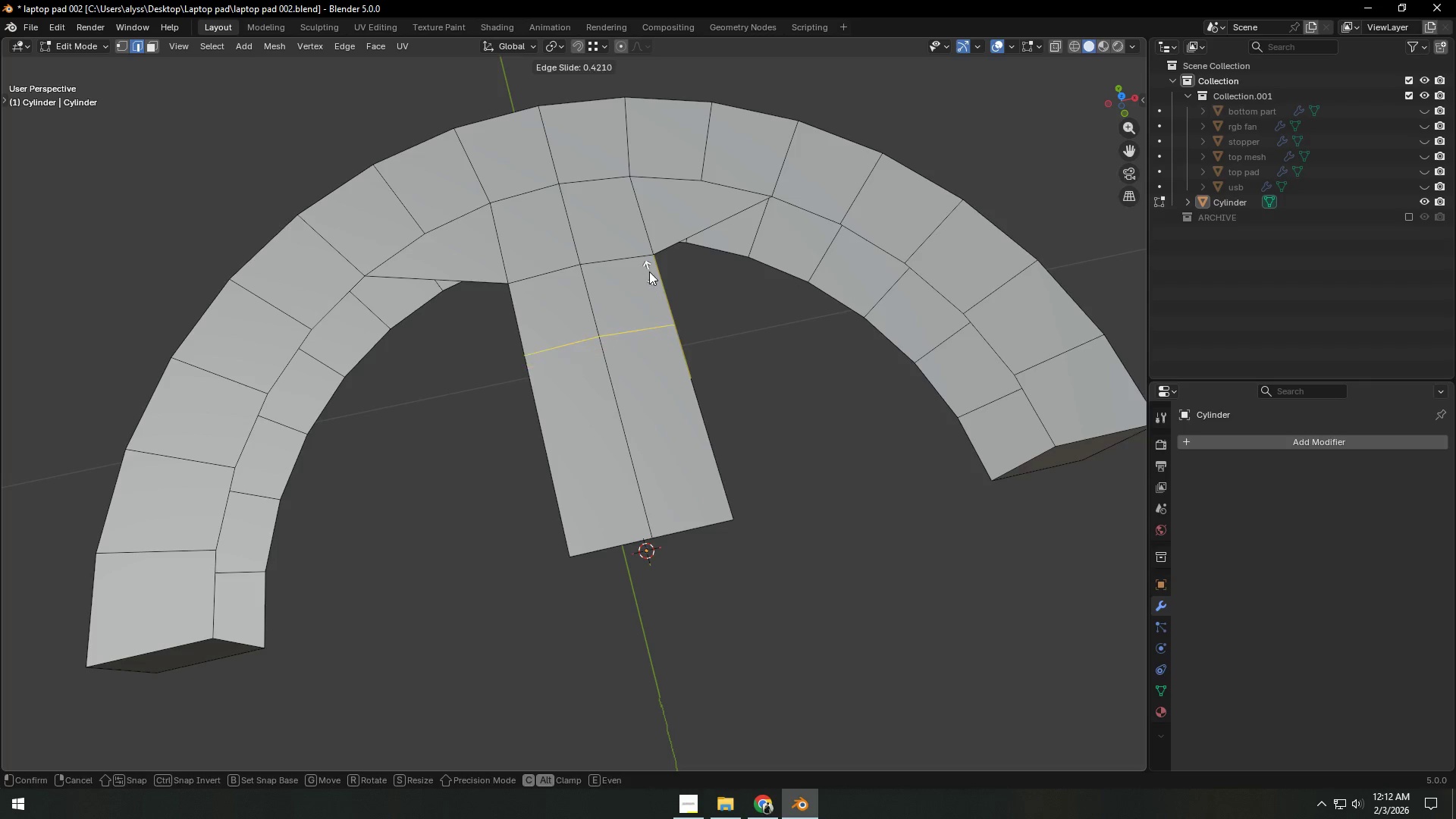 
left_click([649, 269])
 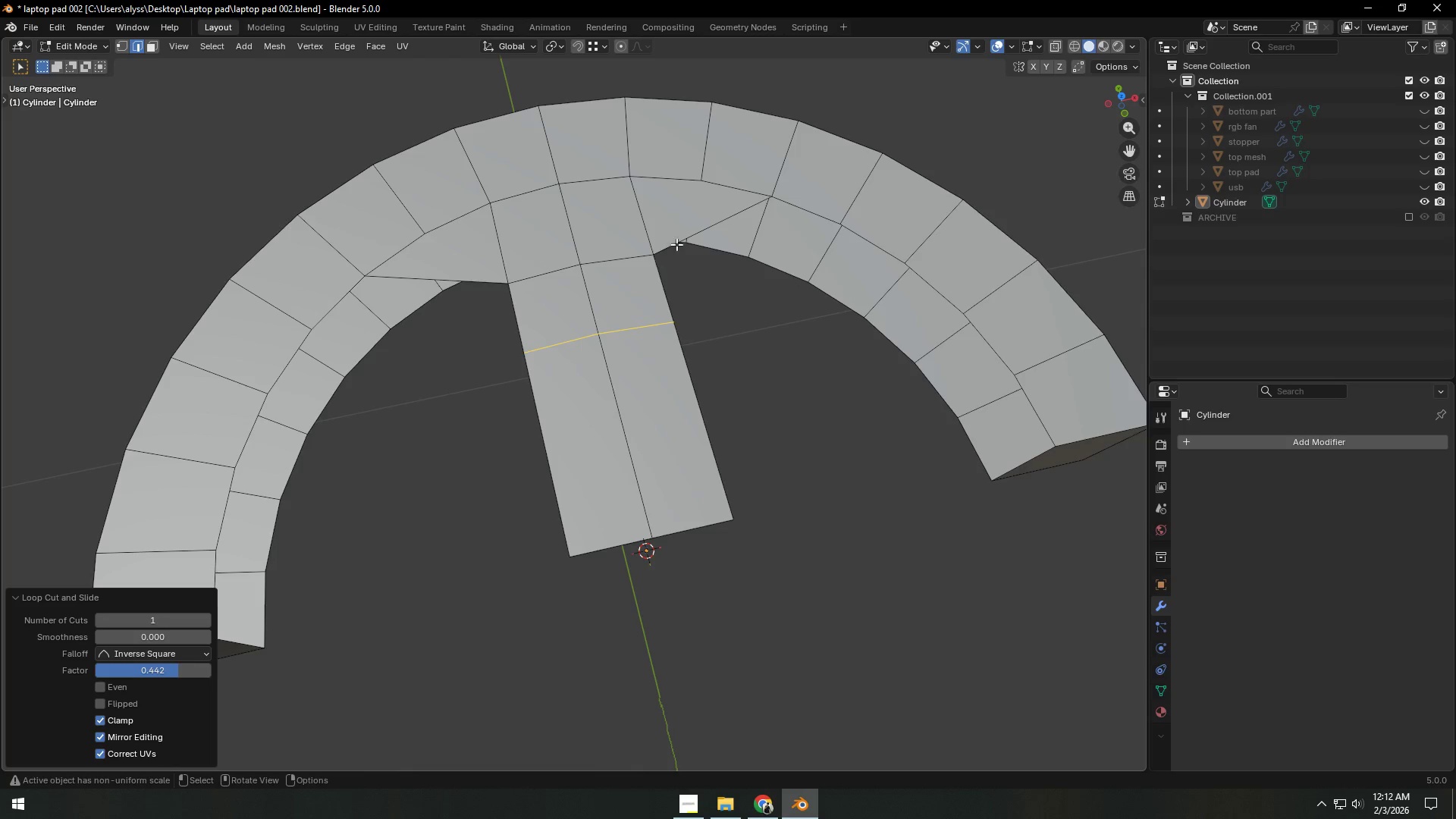 
left_click([680, 232])
 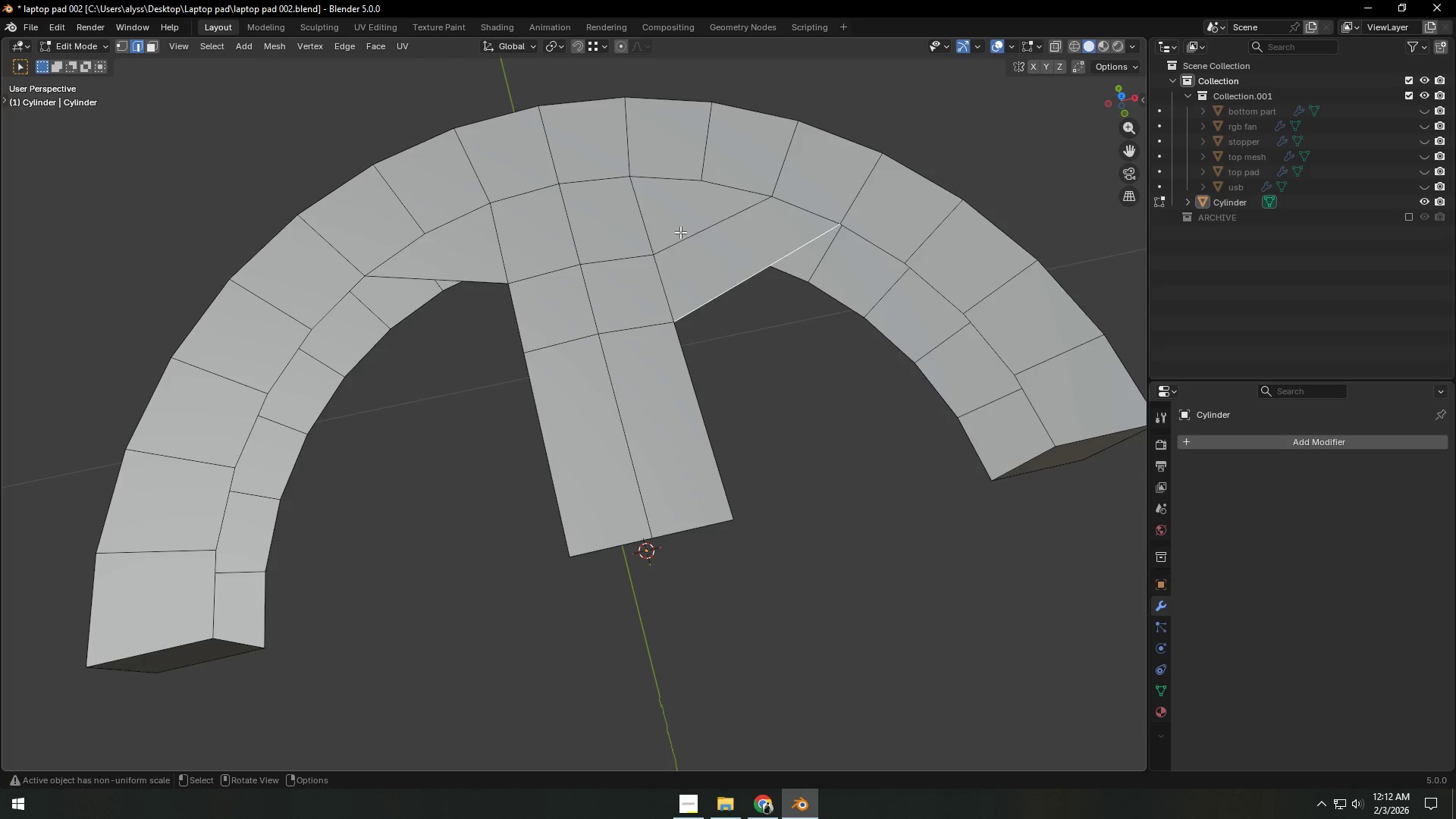 
key(F)
 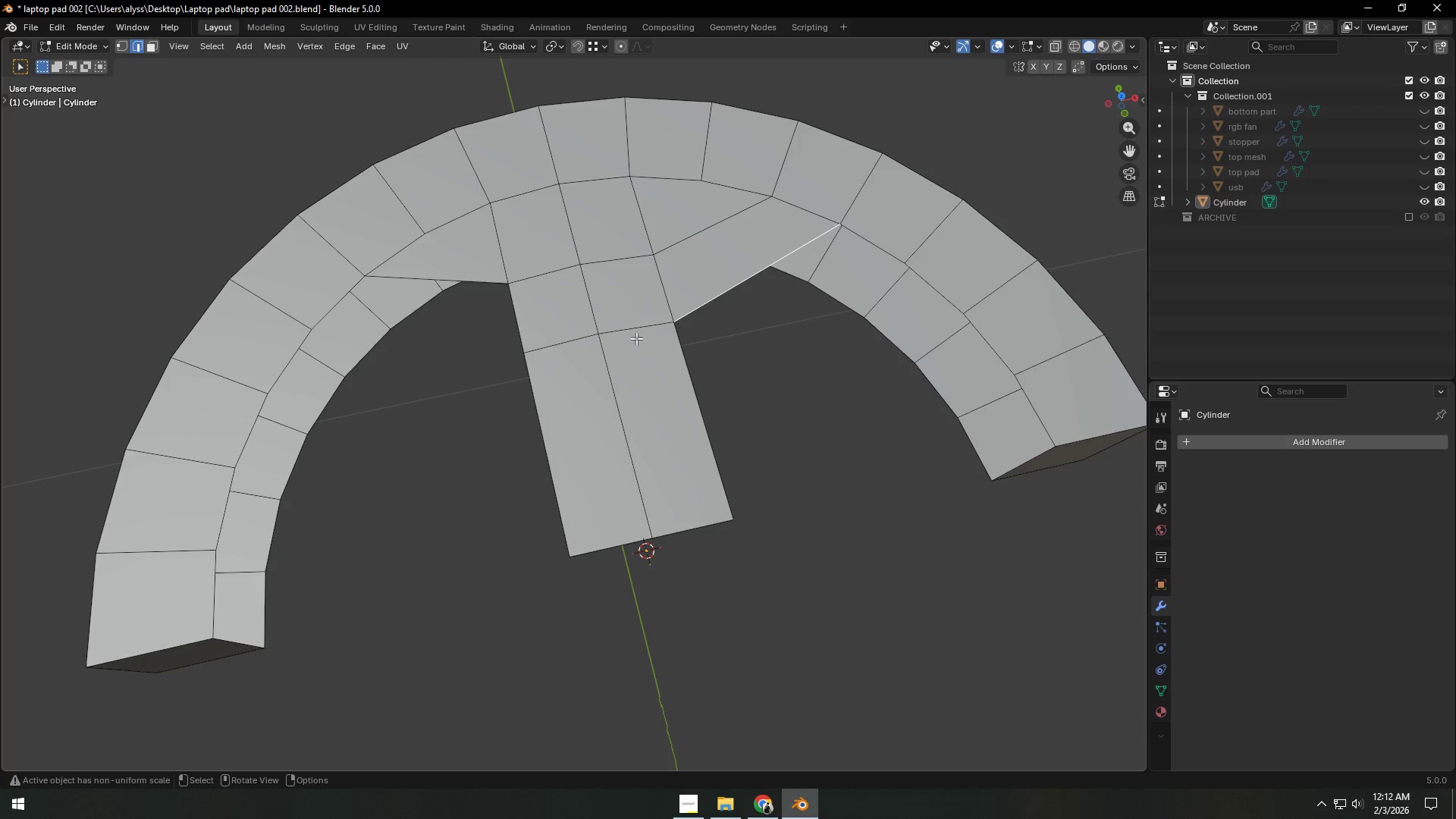 
key(Control+ControlLeft)
 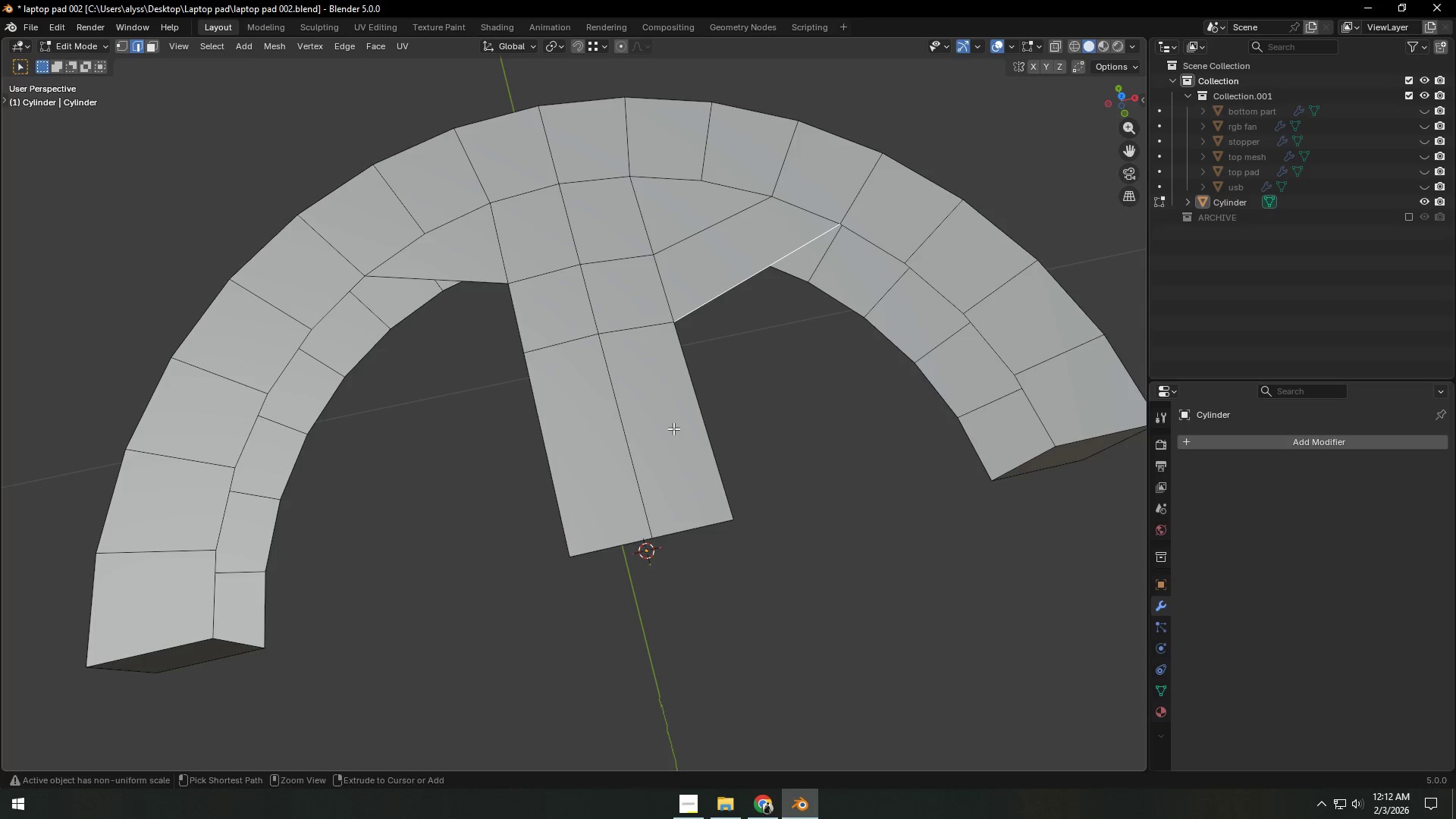 
key(Control+R)
 